 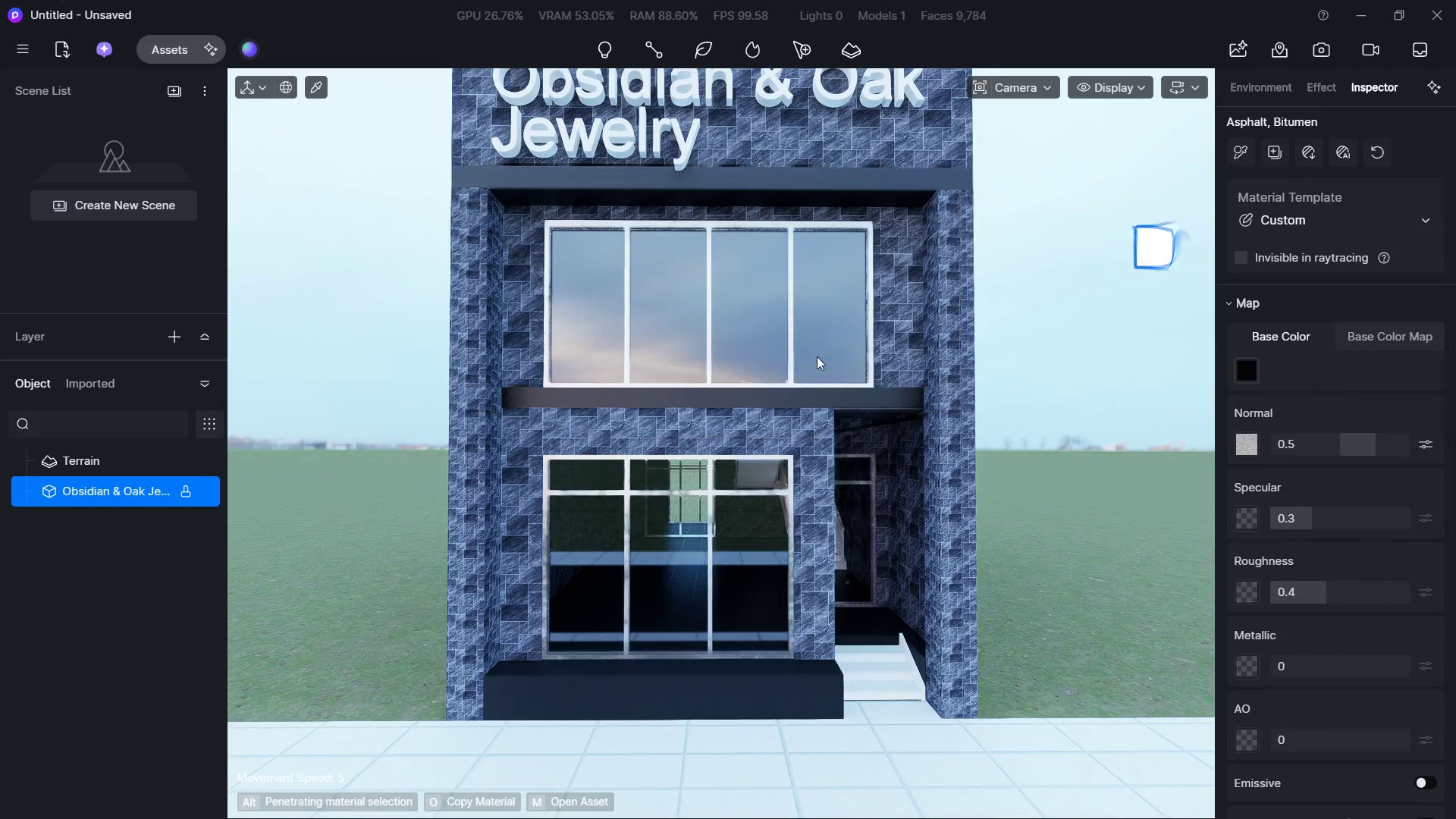 
left_click([455, 472])
 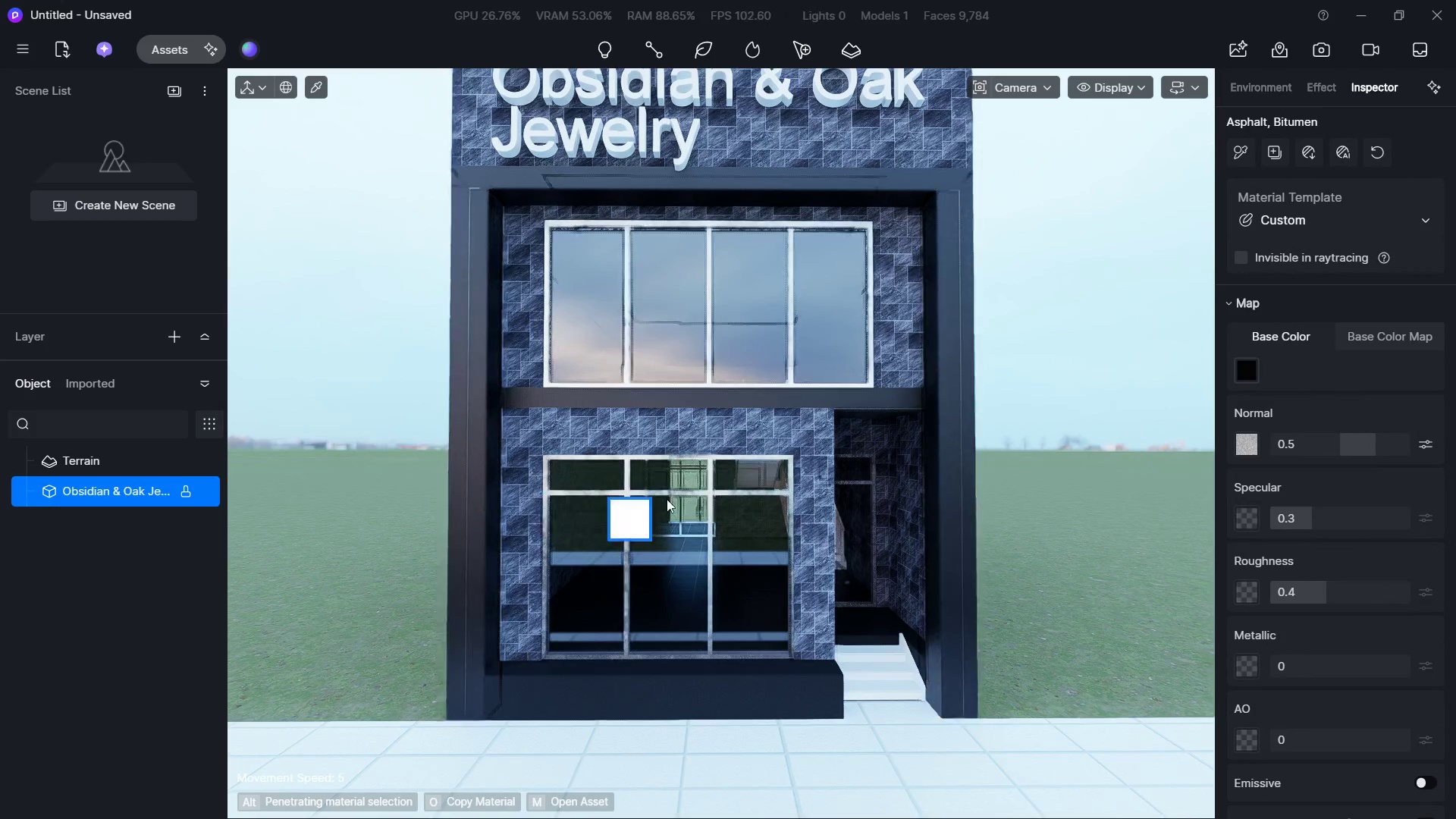 
hold_key(key=S, duration=0.39)
 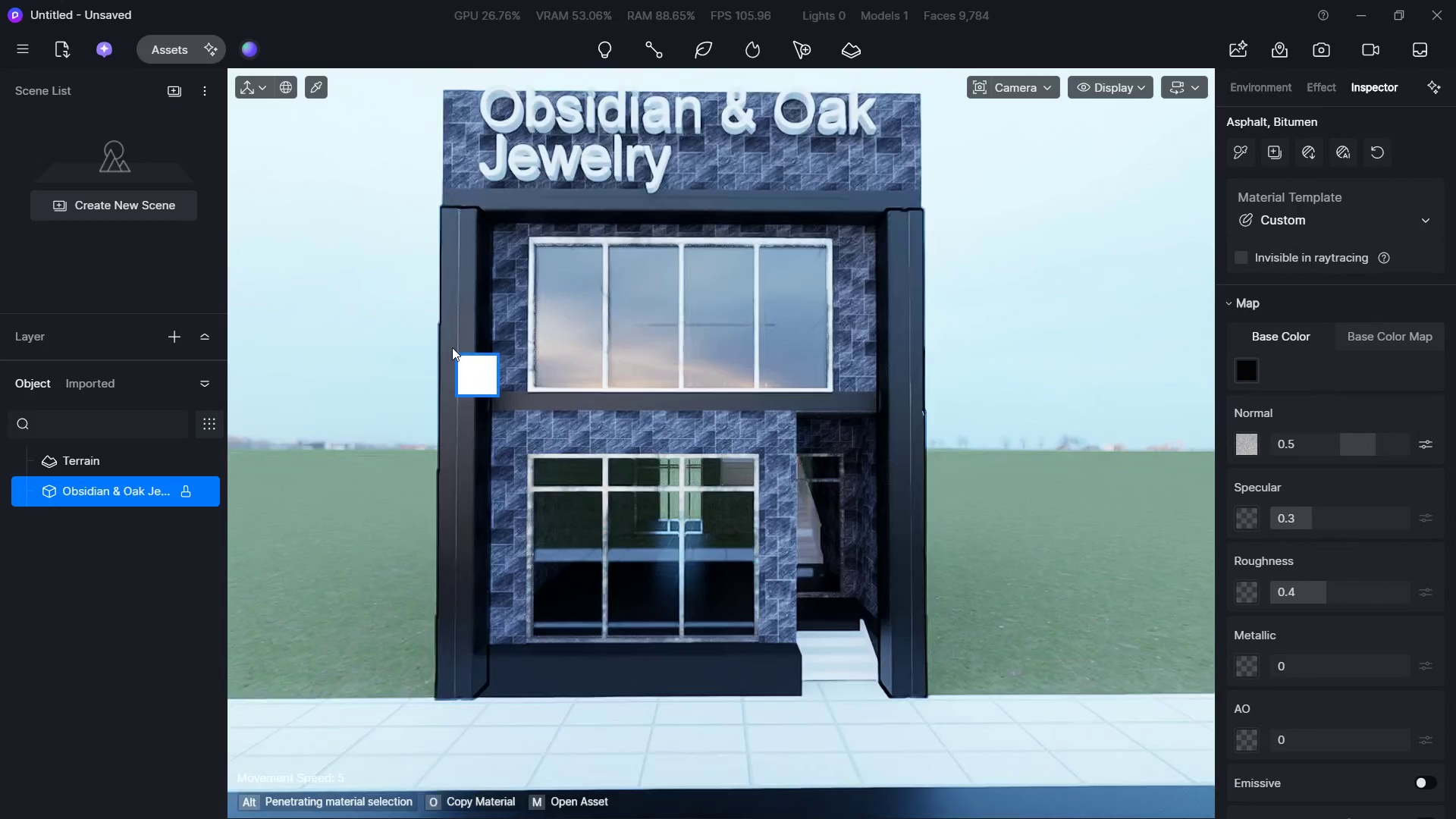 
type(dA)
key(Escape)
key(Tab)
key(Tab)
key(Tab)
 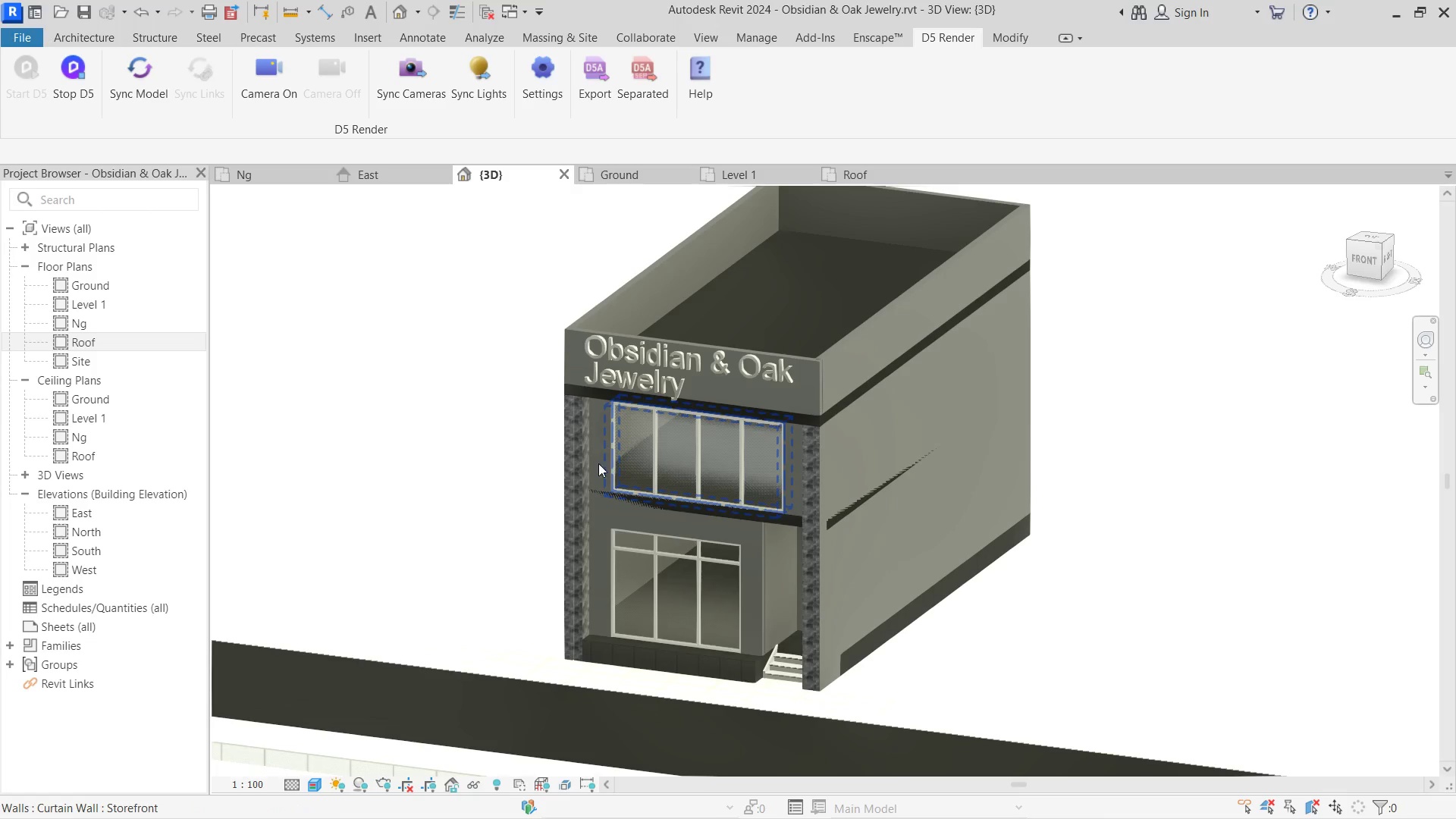 
hold_key(key=W, duration=0.48)
 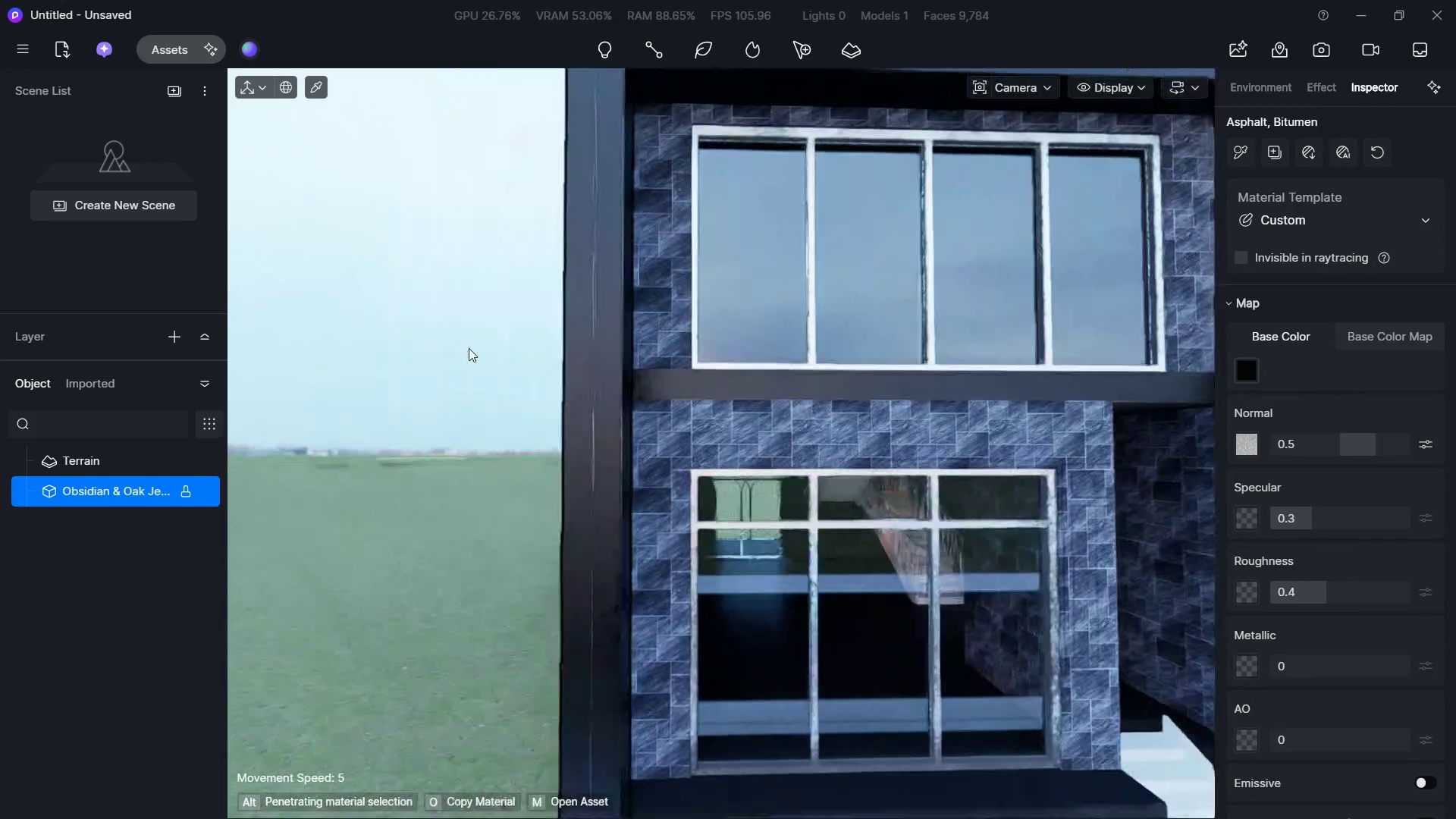 
hold_key(key=W, duration=0.34)
 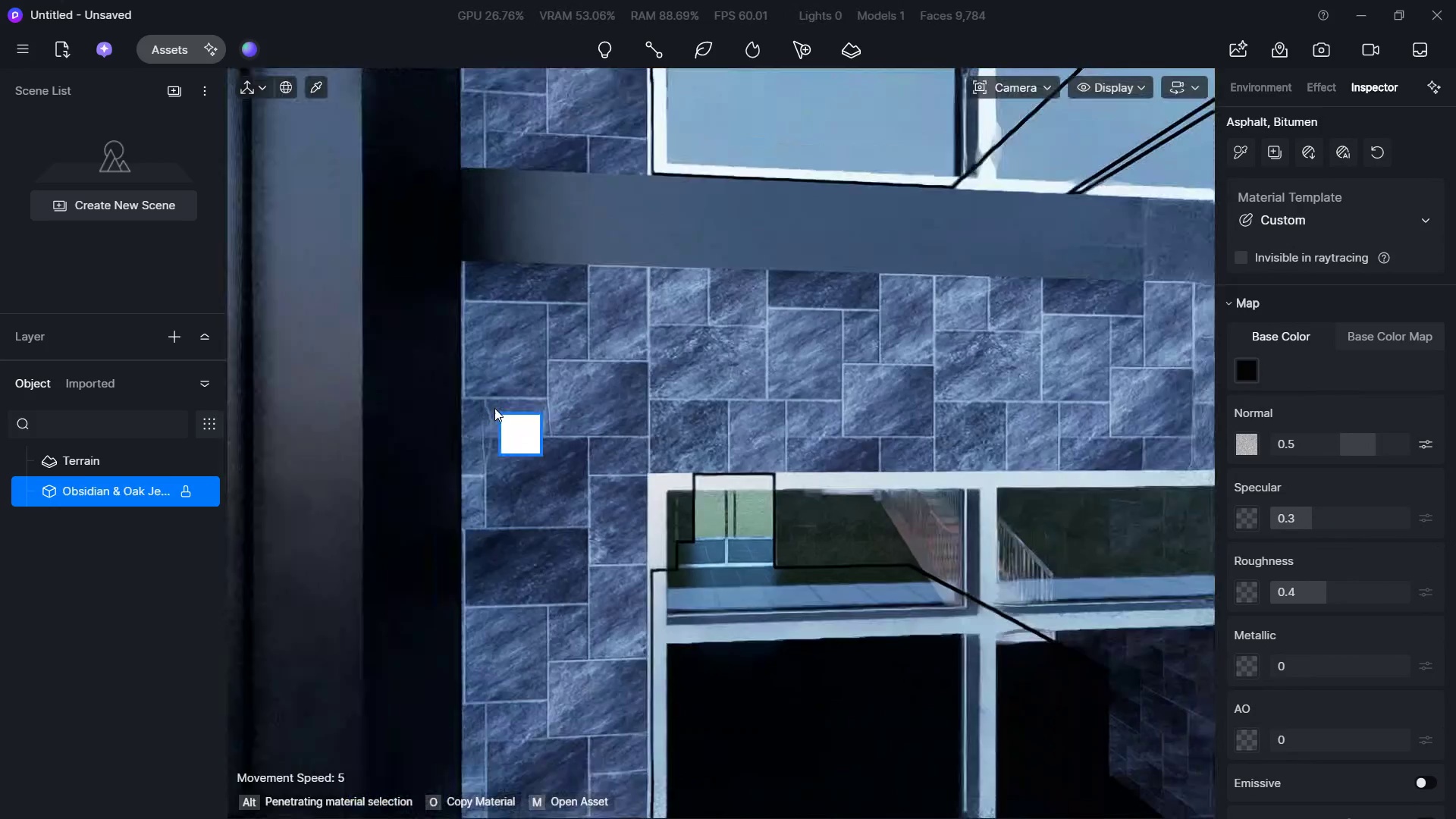 
hold_key(key=S, duration=0.55)
 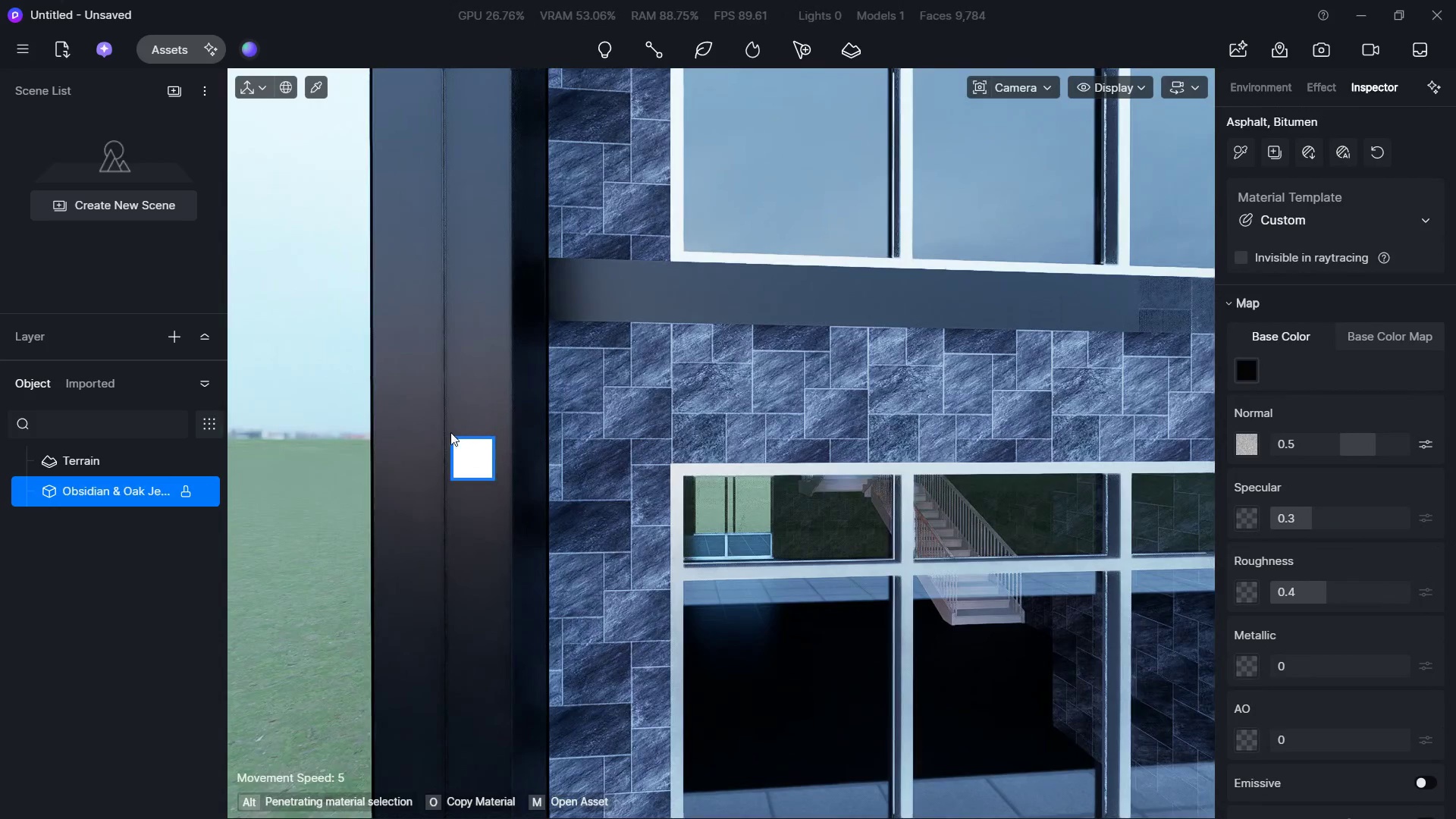 
hold_key(key=AltLeft, duration=1.09)
 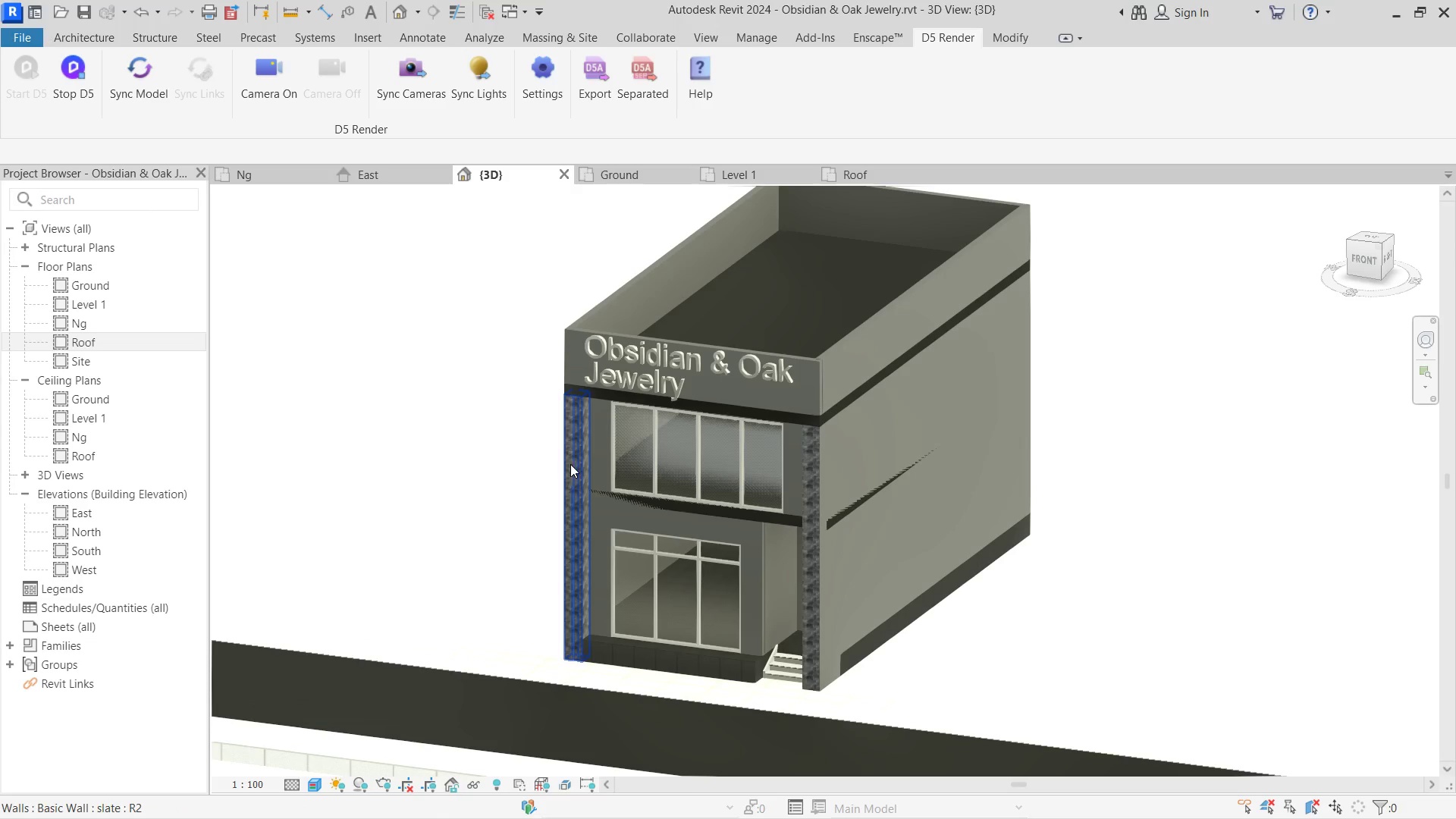 
left_click([575, 466])
 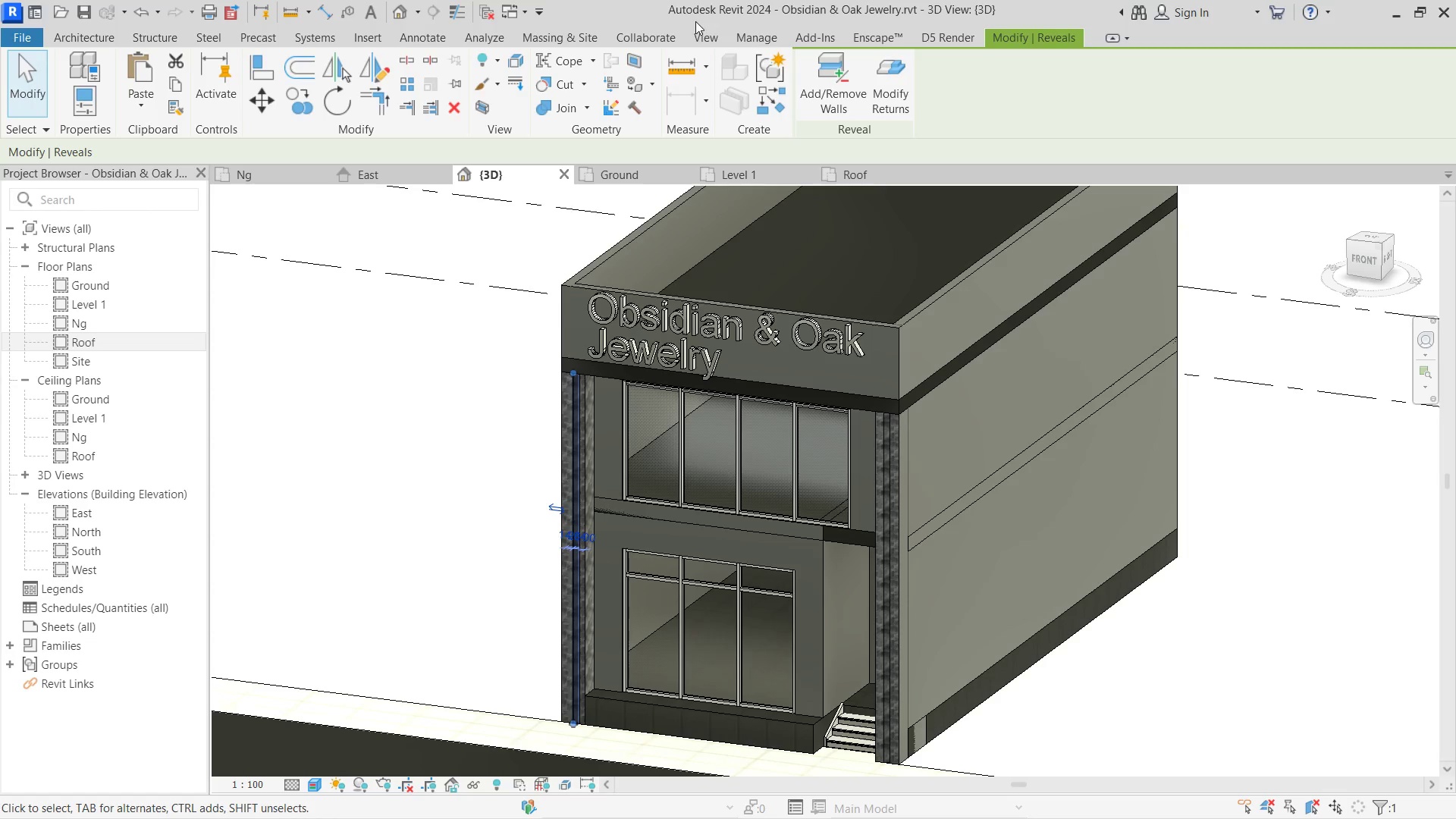 
scroll: coordinate [574, 466], scroll_direction: up, amount: 2.0
 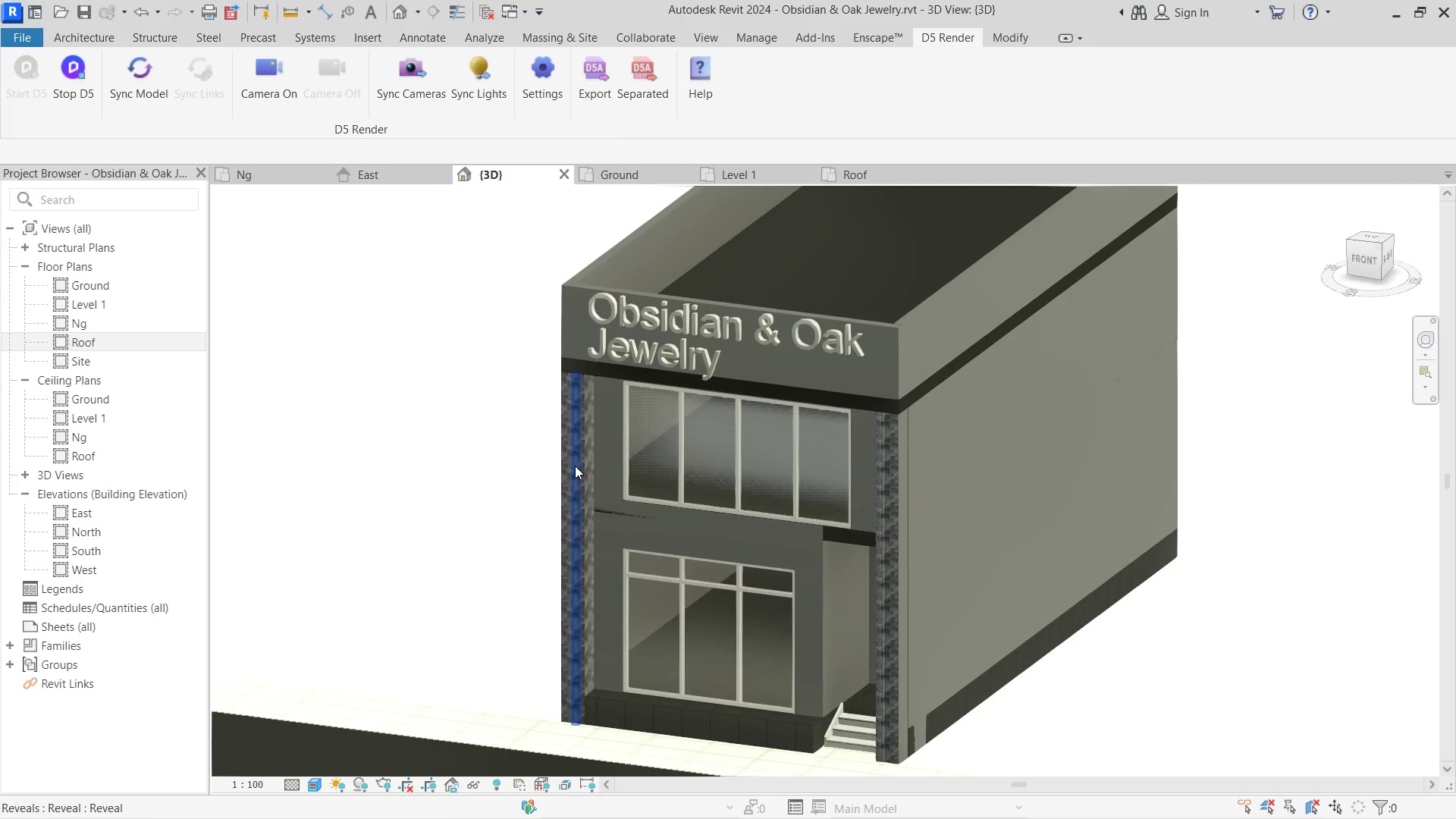 
left_click([703, 30])
 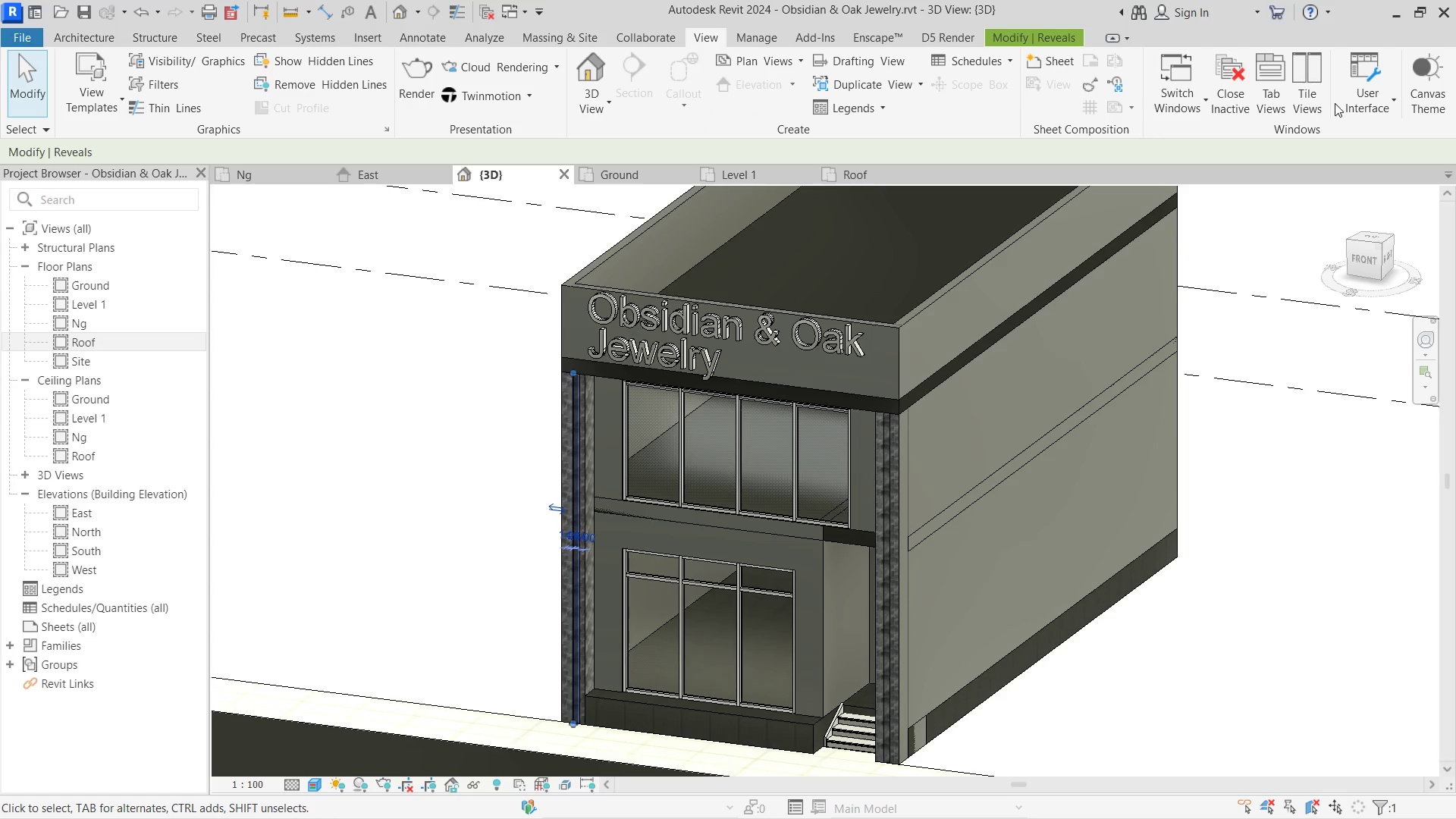 
left_click([1352, 101])
 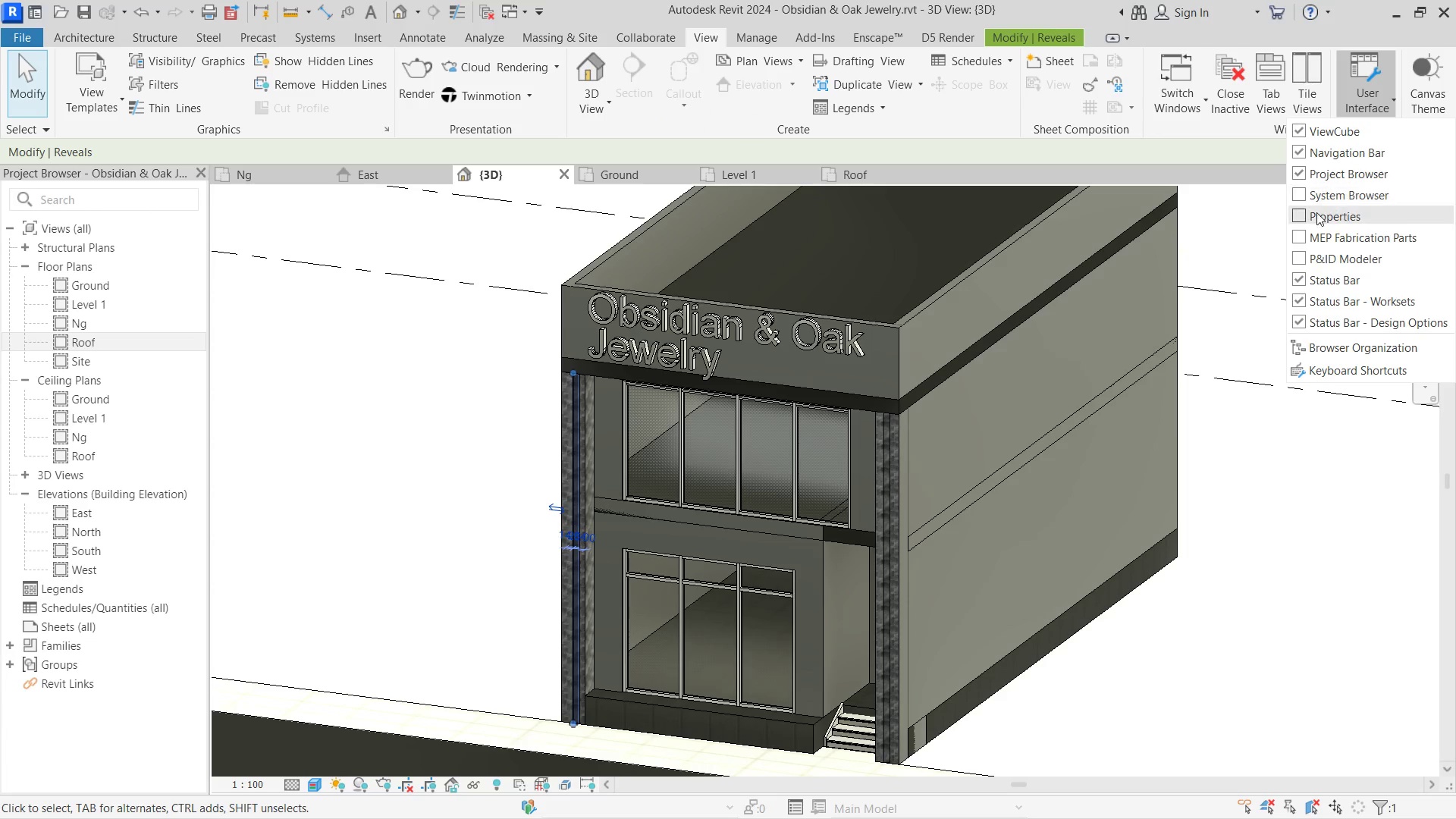 
left_click([1305, 212])
 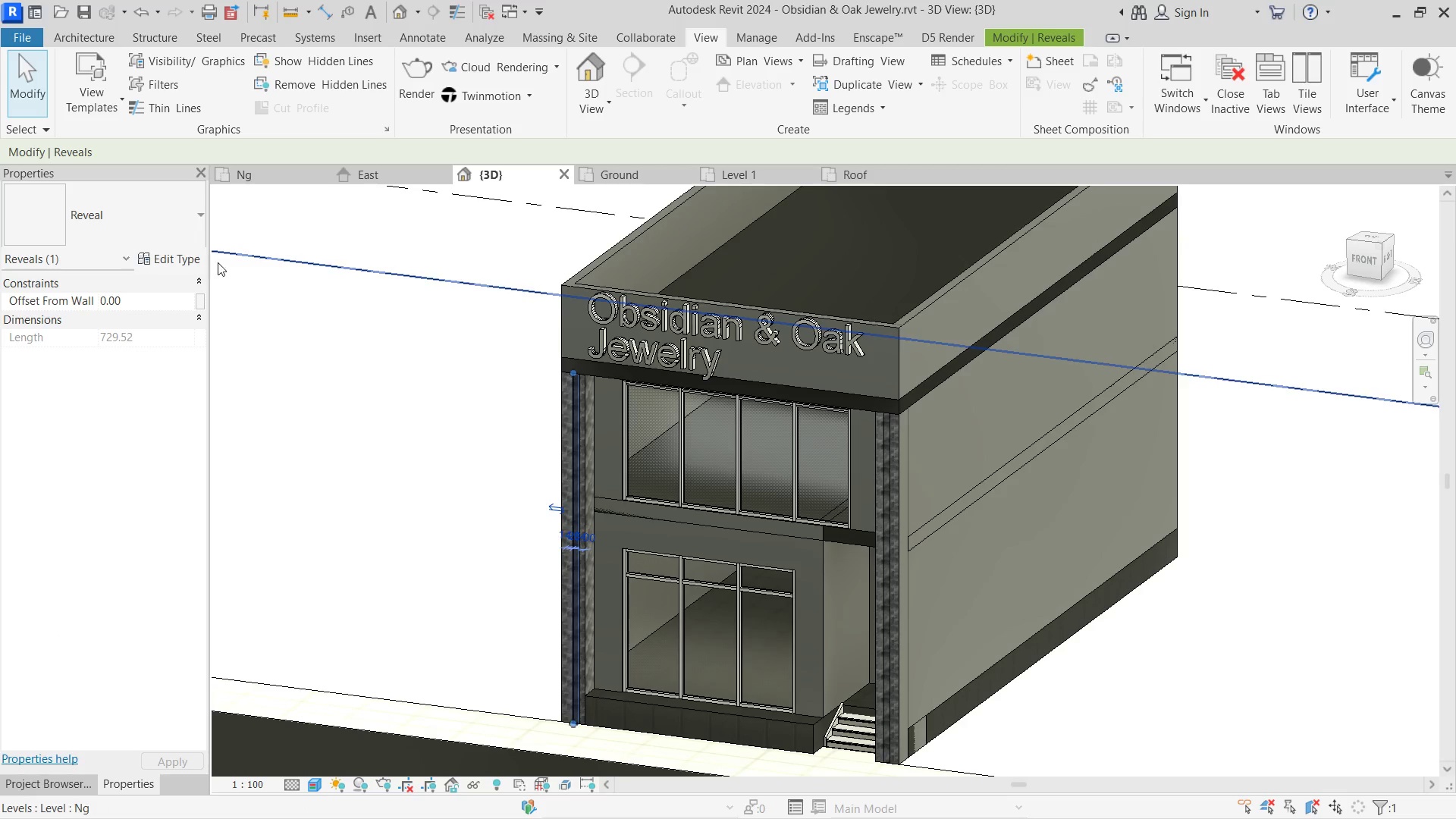 
left_click([191, 259])
 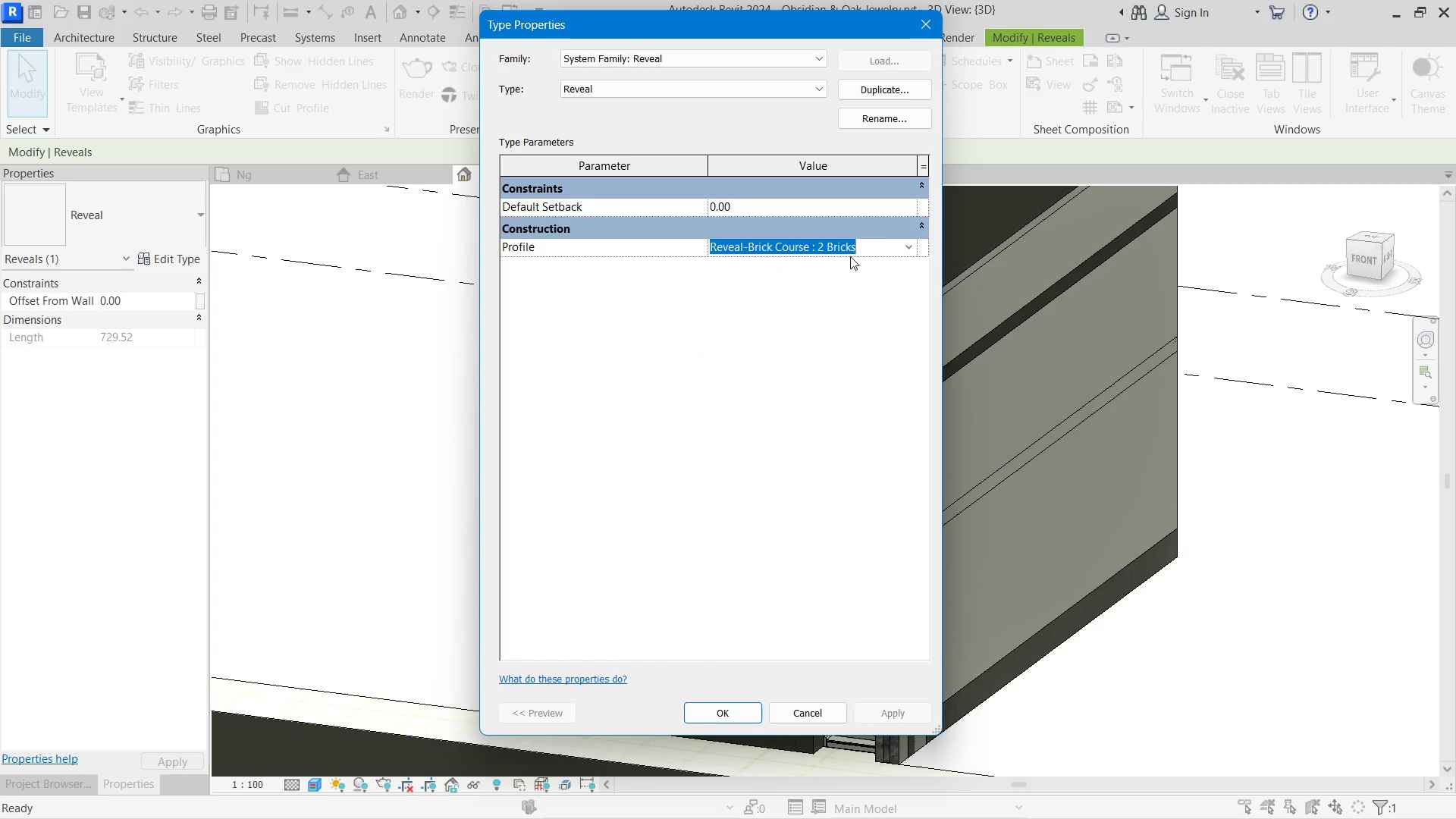 
double_click([913, 246])
 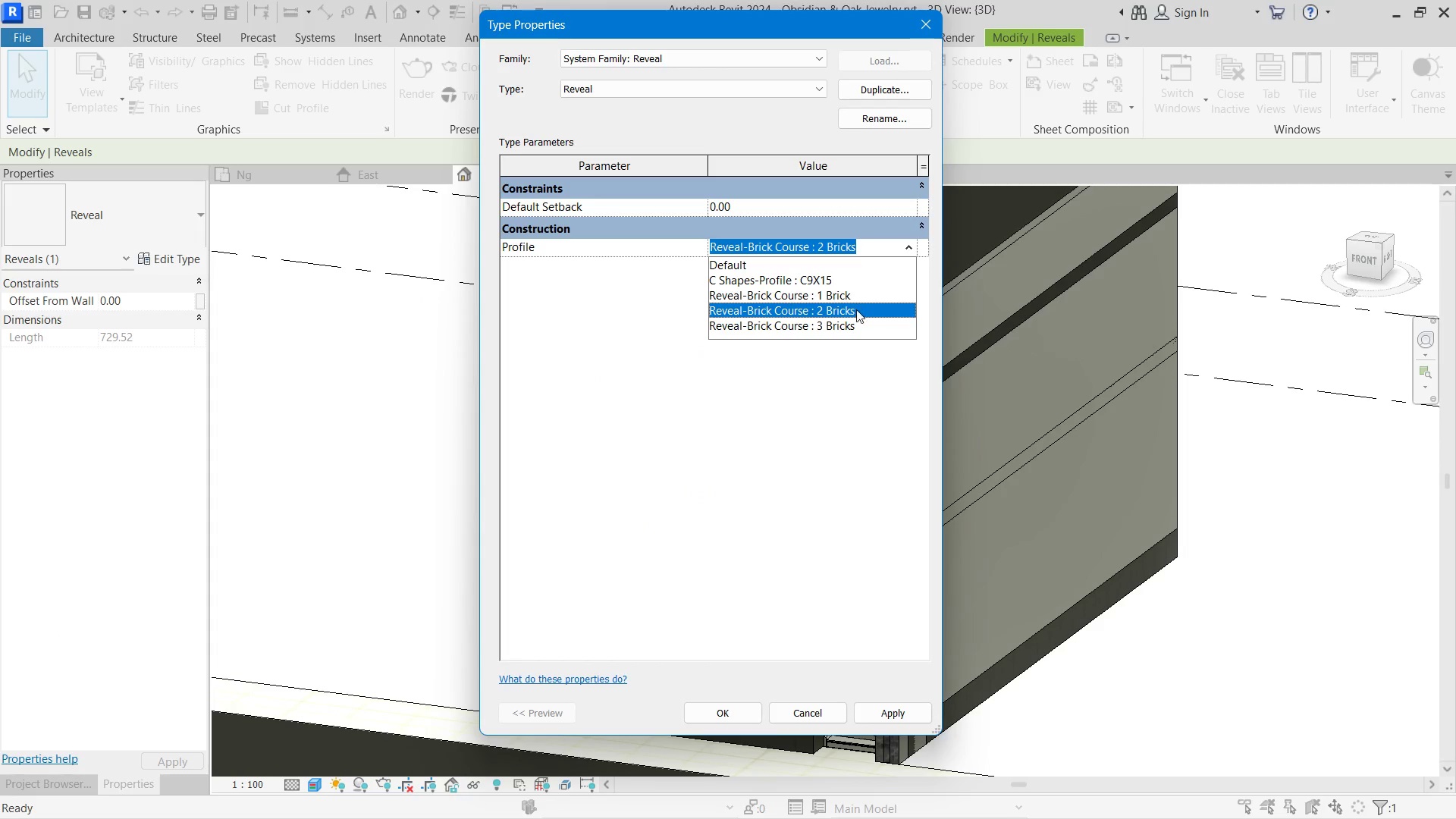 
left_click([845, 326])
 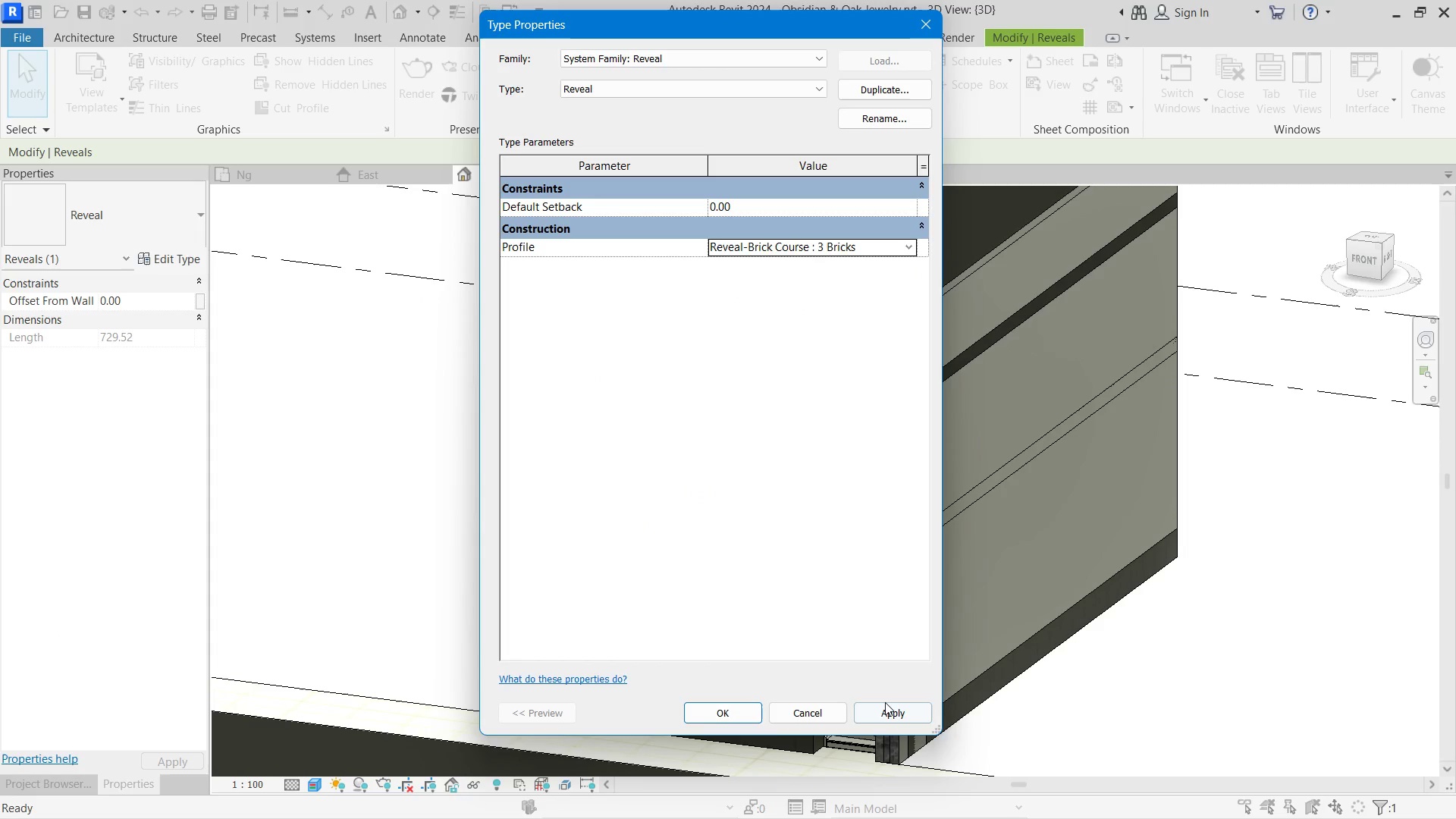 
left_click([885, 702])
 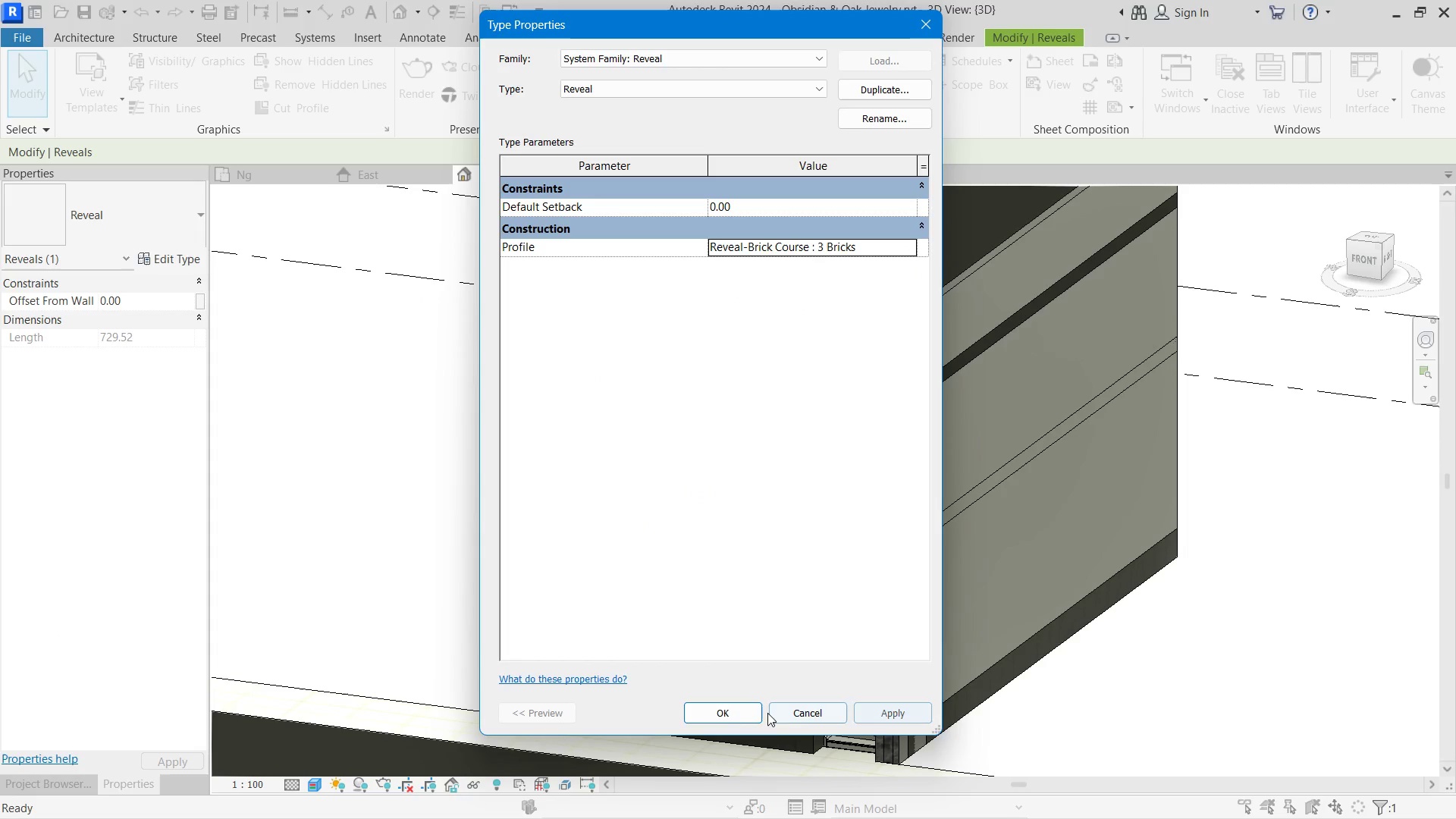 
left_click([739, 714])
 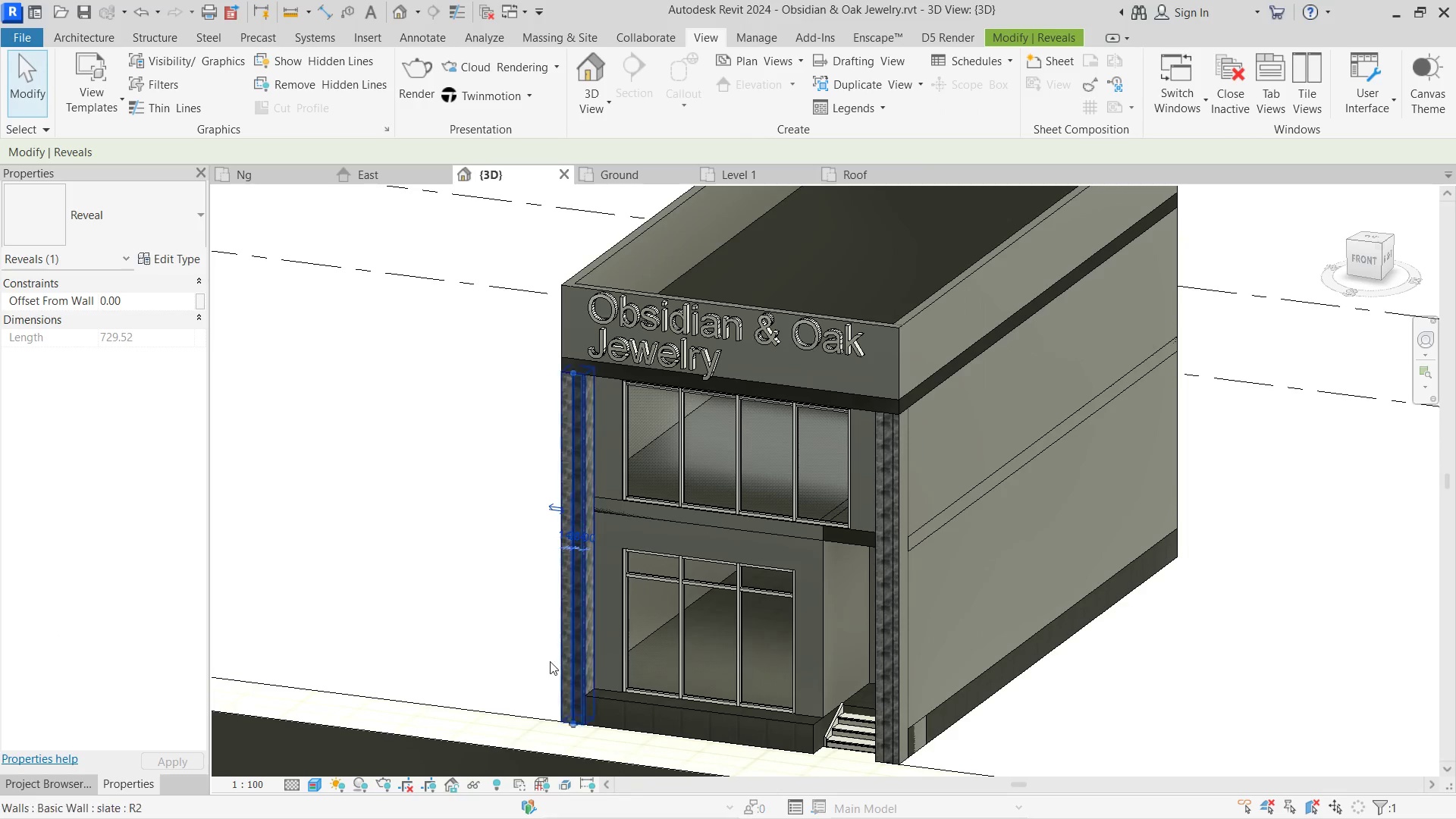 
left_click([480, 616])
 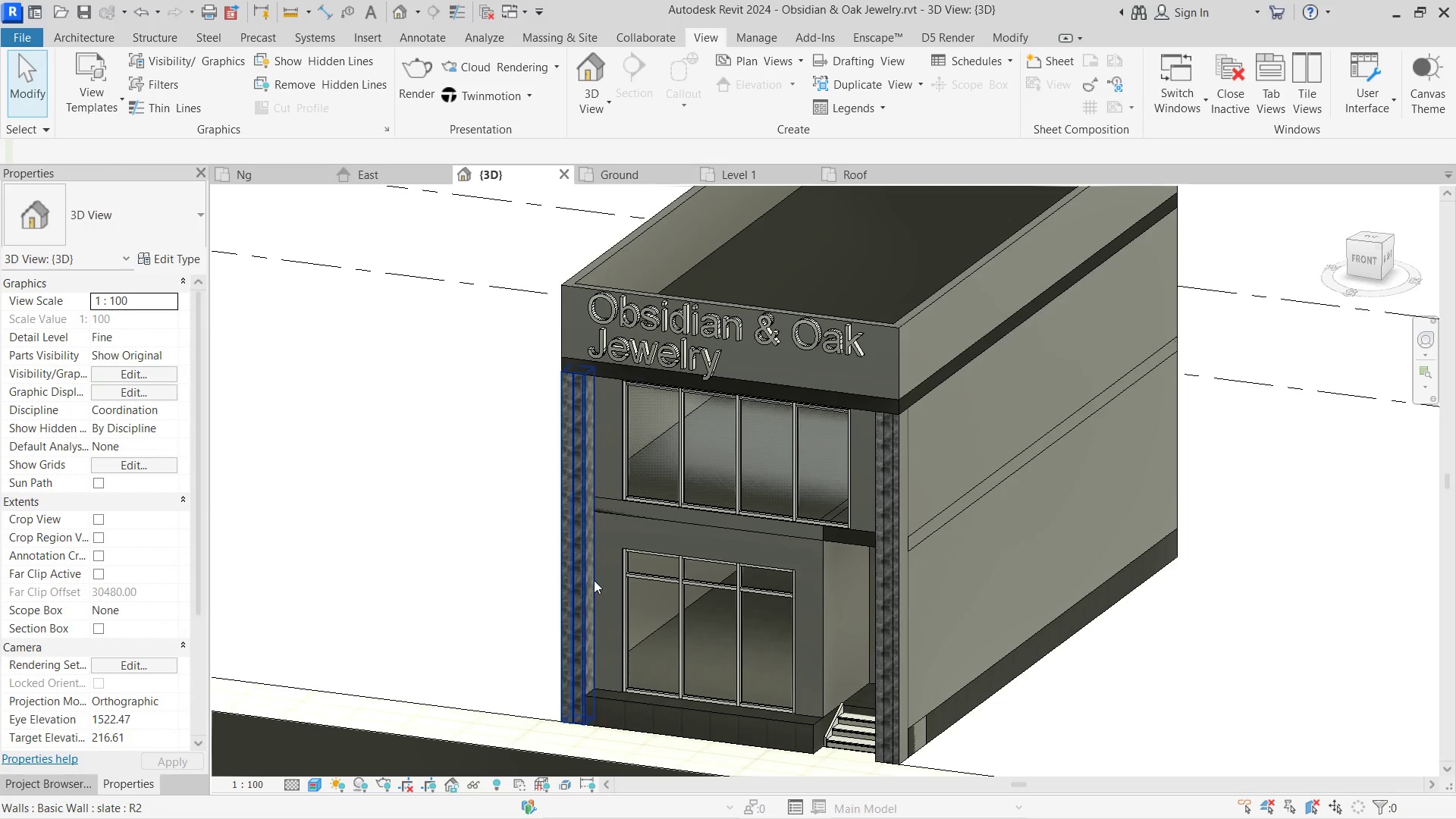 
left_click([566, 535])
 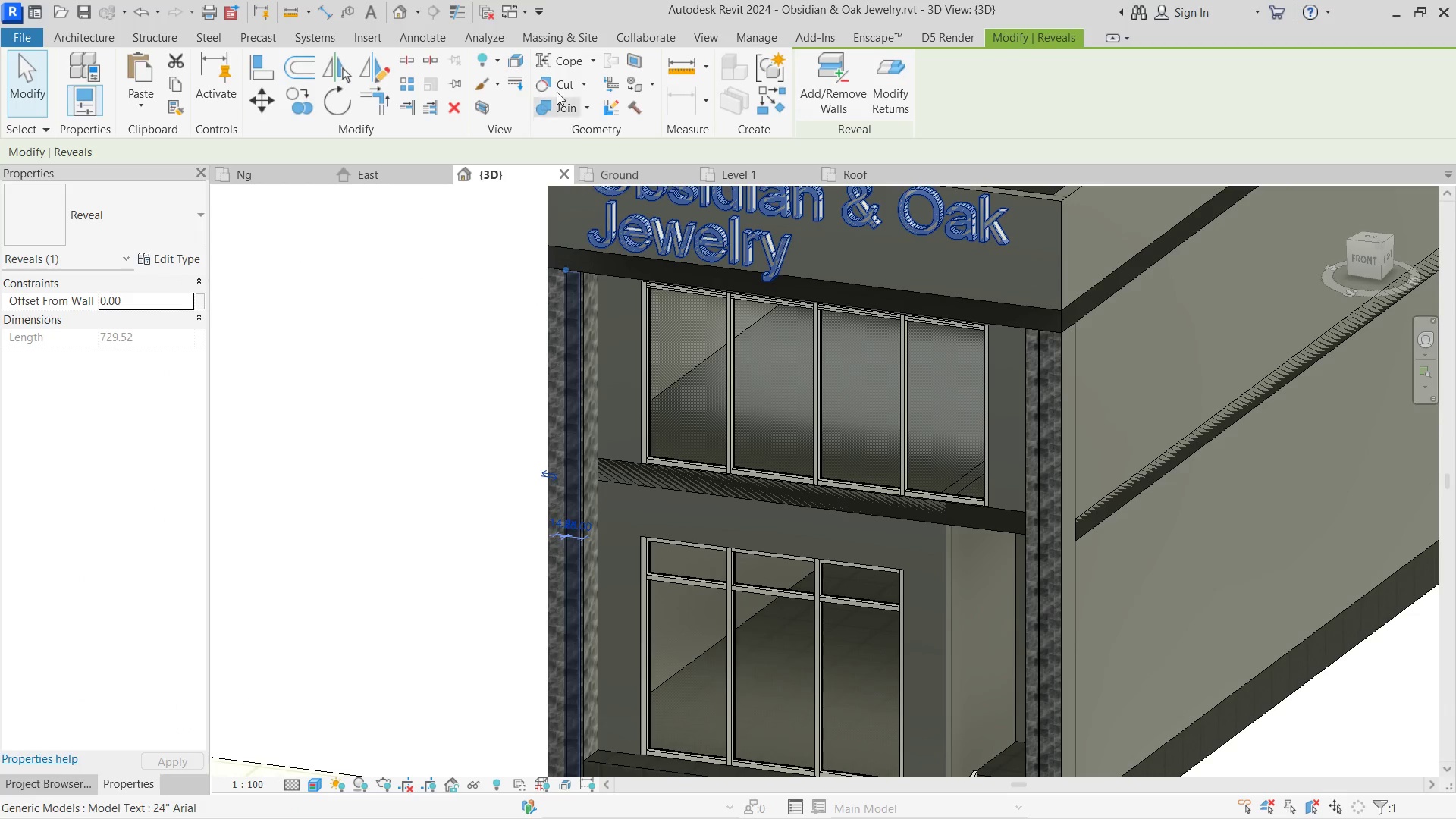 
scroll: coordinate [583, 567], scroll_direction: up, amount: 3.0
 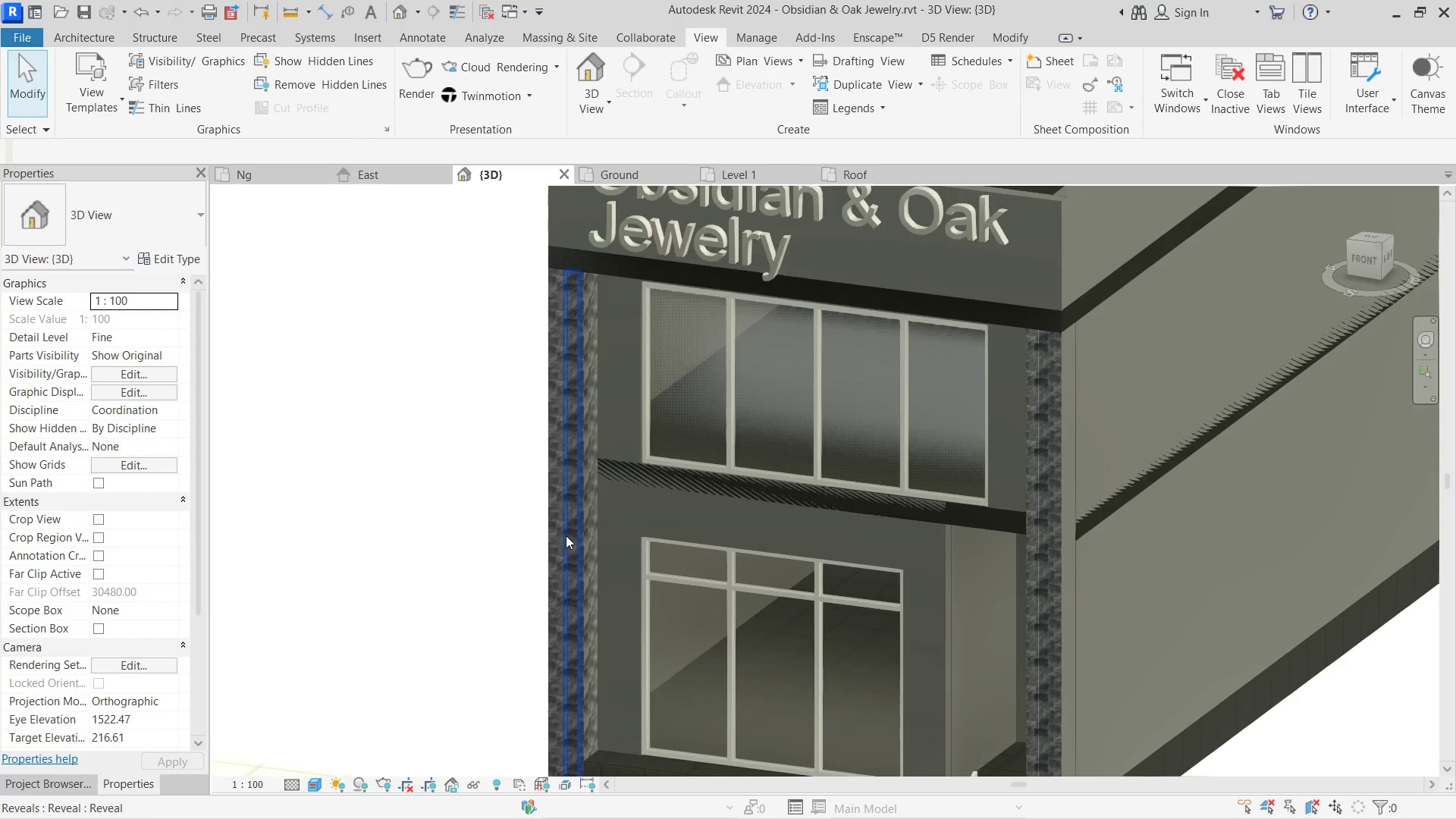 
left_click([637, 86])
 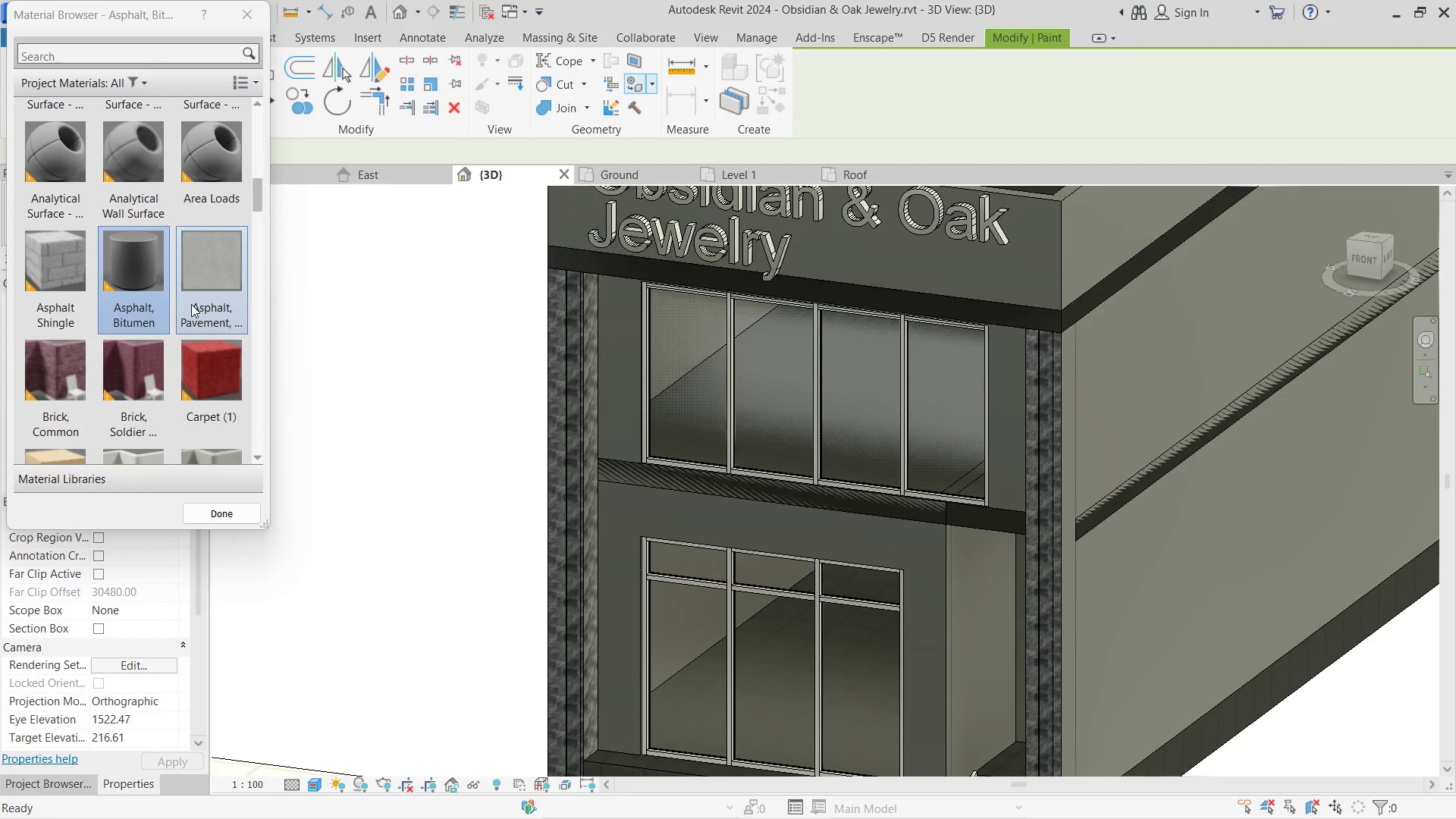 
left_click([199, 360])
 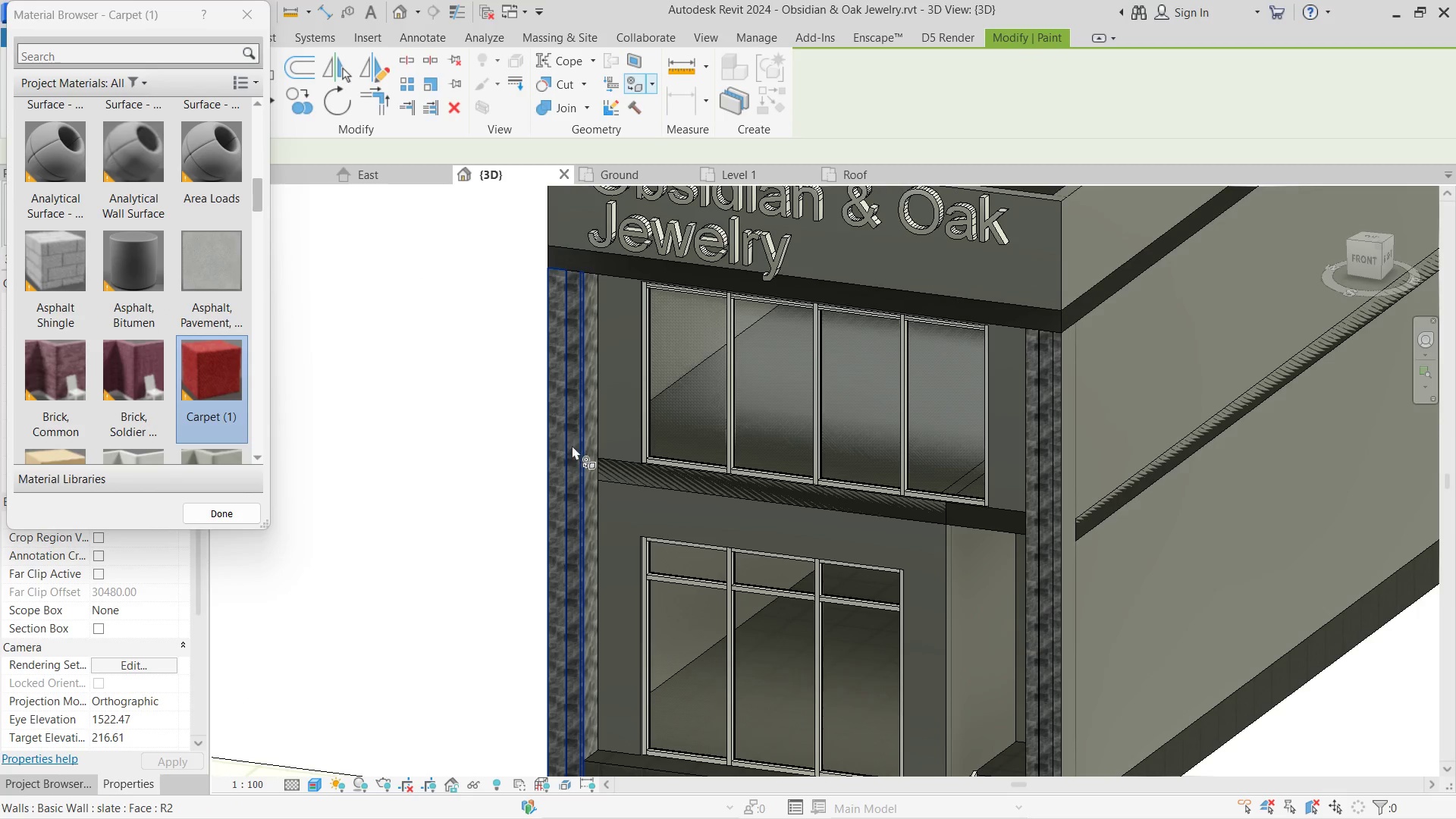 
left_click([573, 446])
 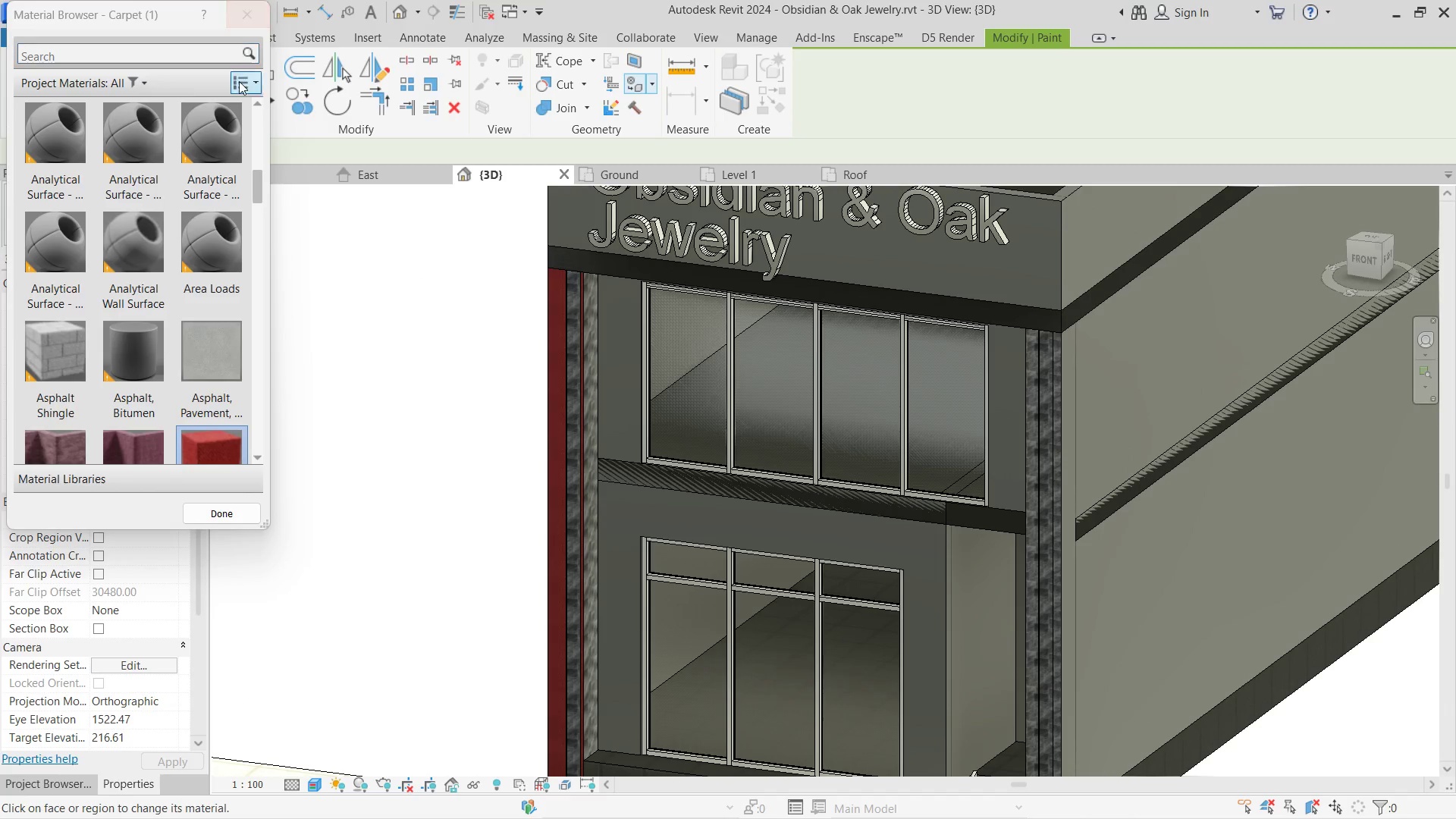 
left_click([211, 511])
 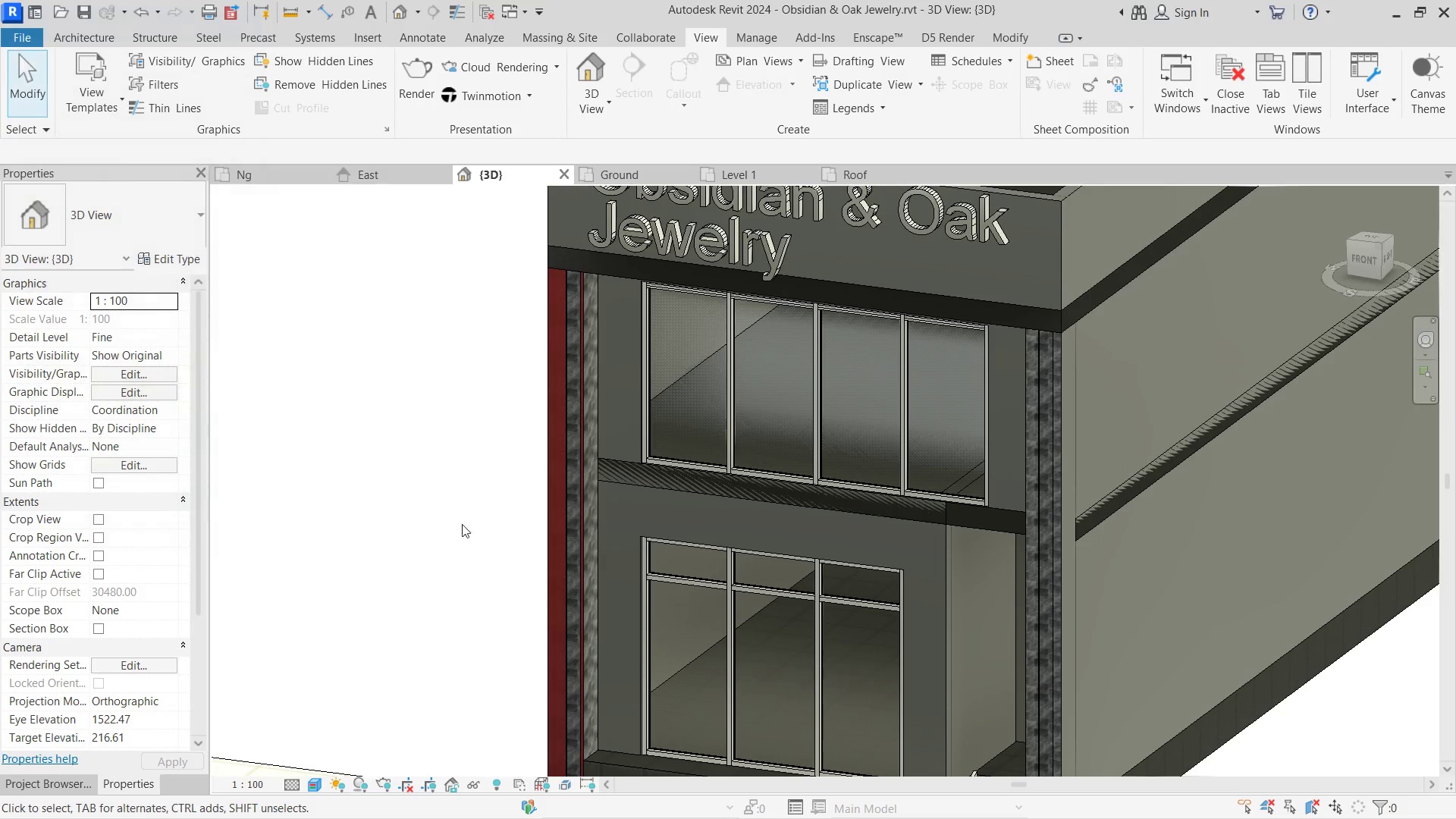 
key(Escape)
 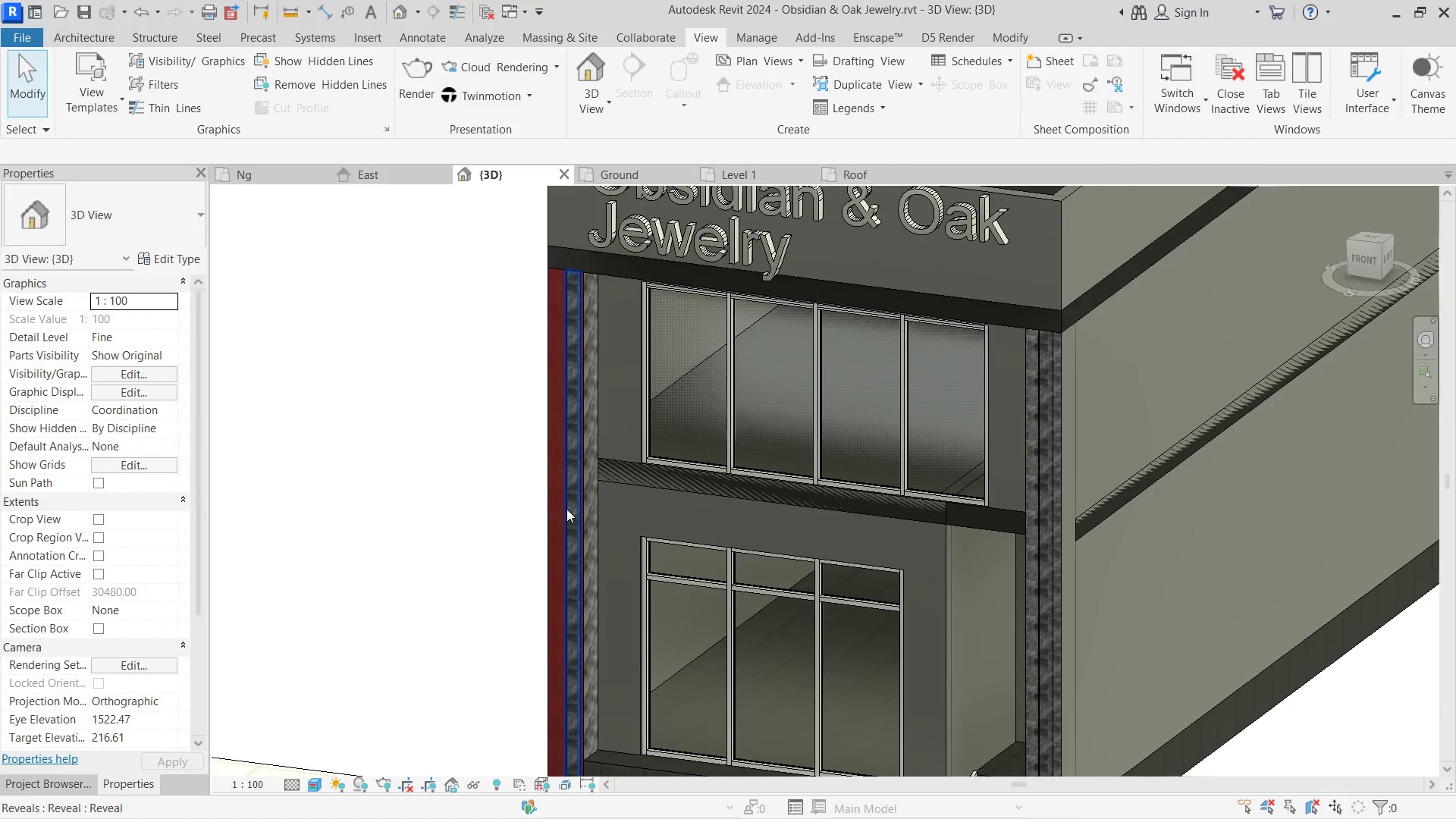 
key(Escape)
 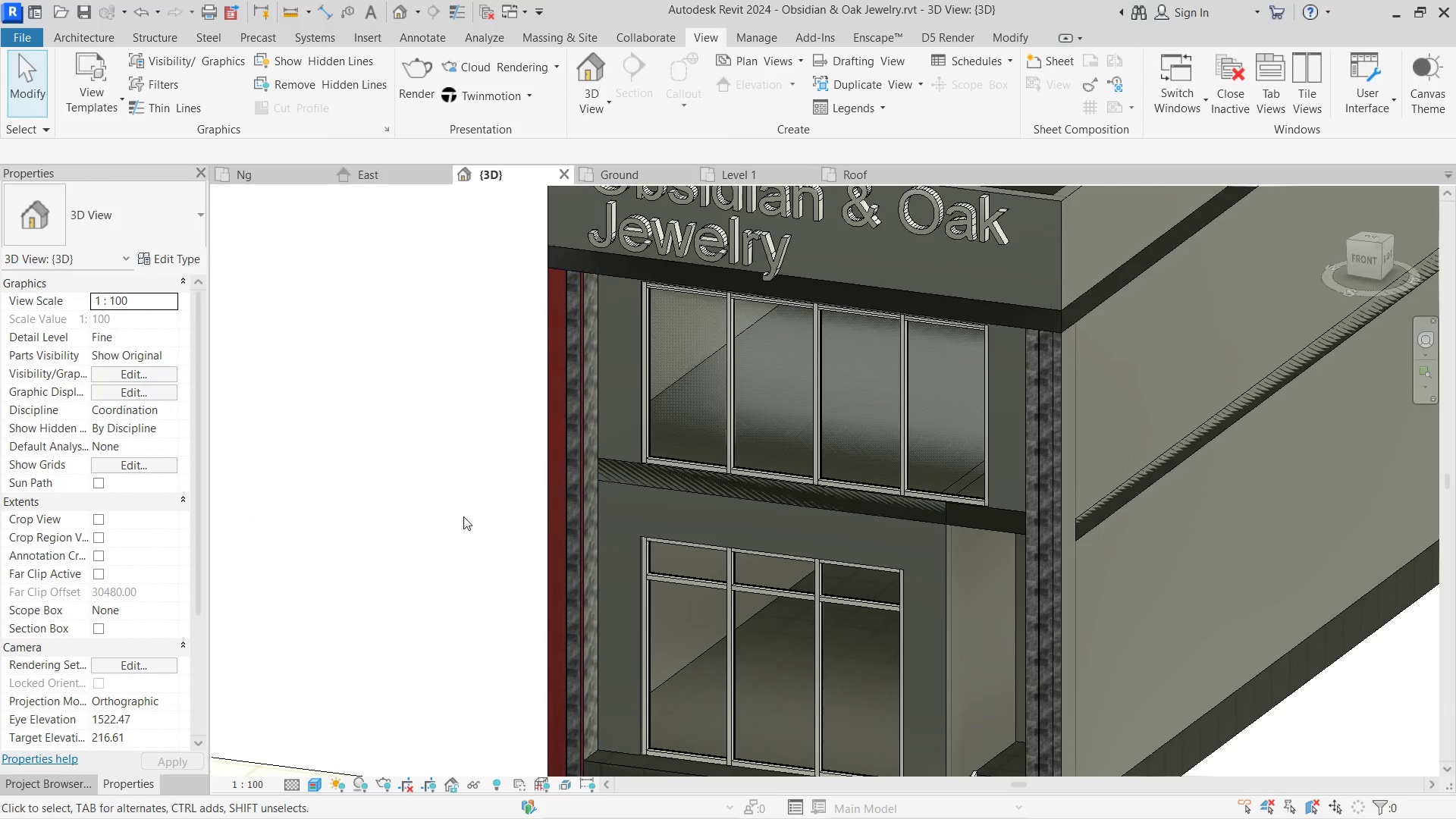 
hold_key(key=ShiftLeft, duration=0.38)
double_click([550, 513])
 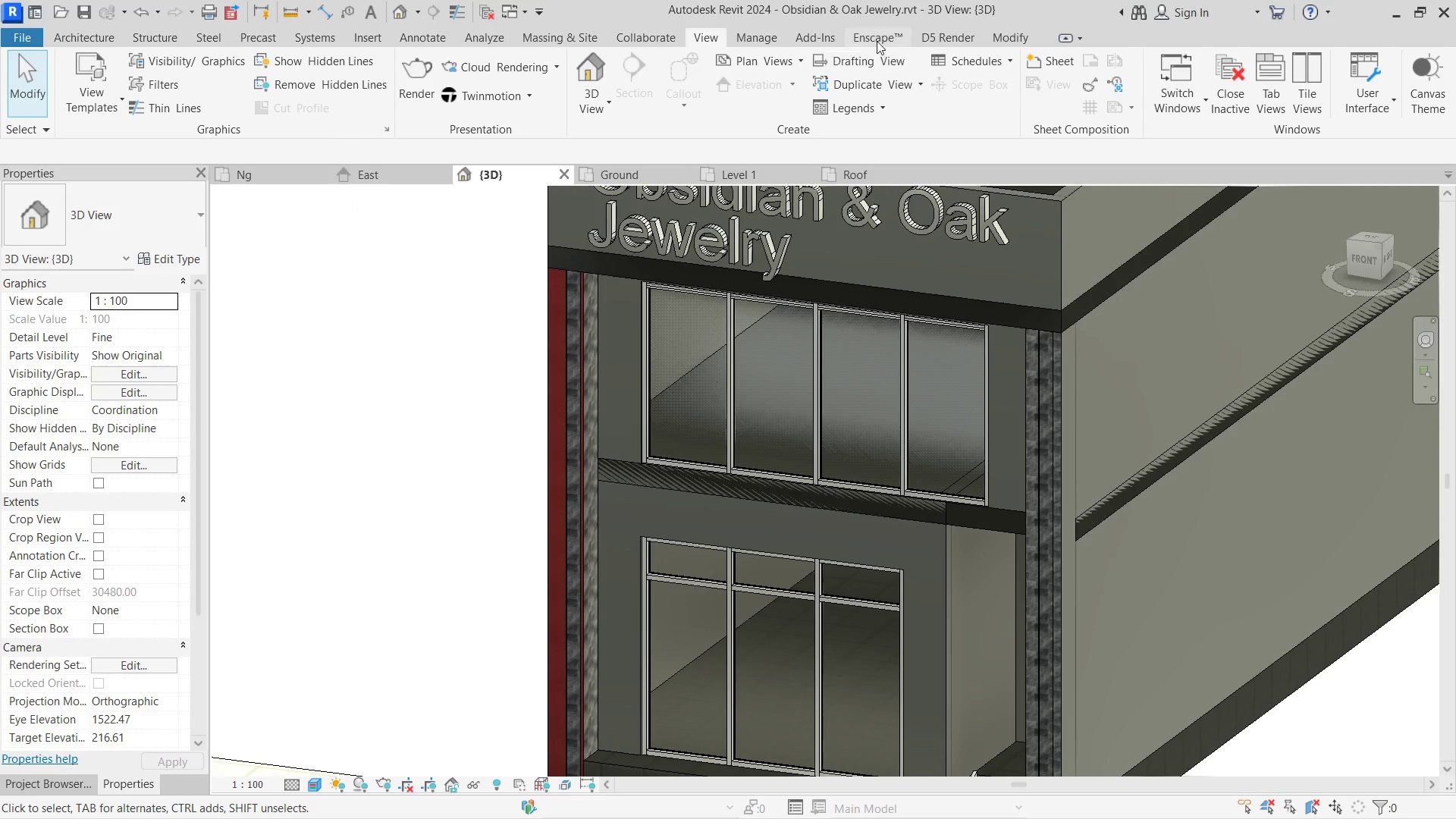 
left_click([916, 33])
 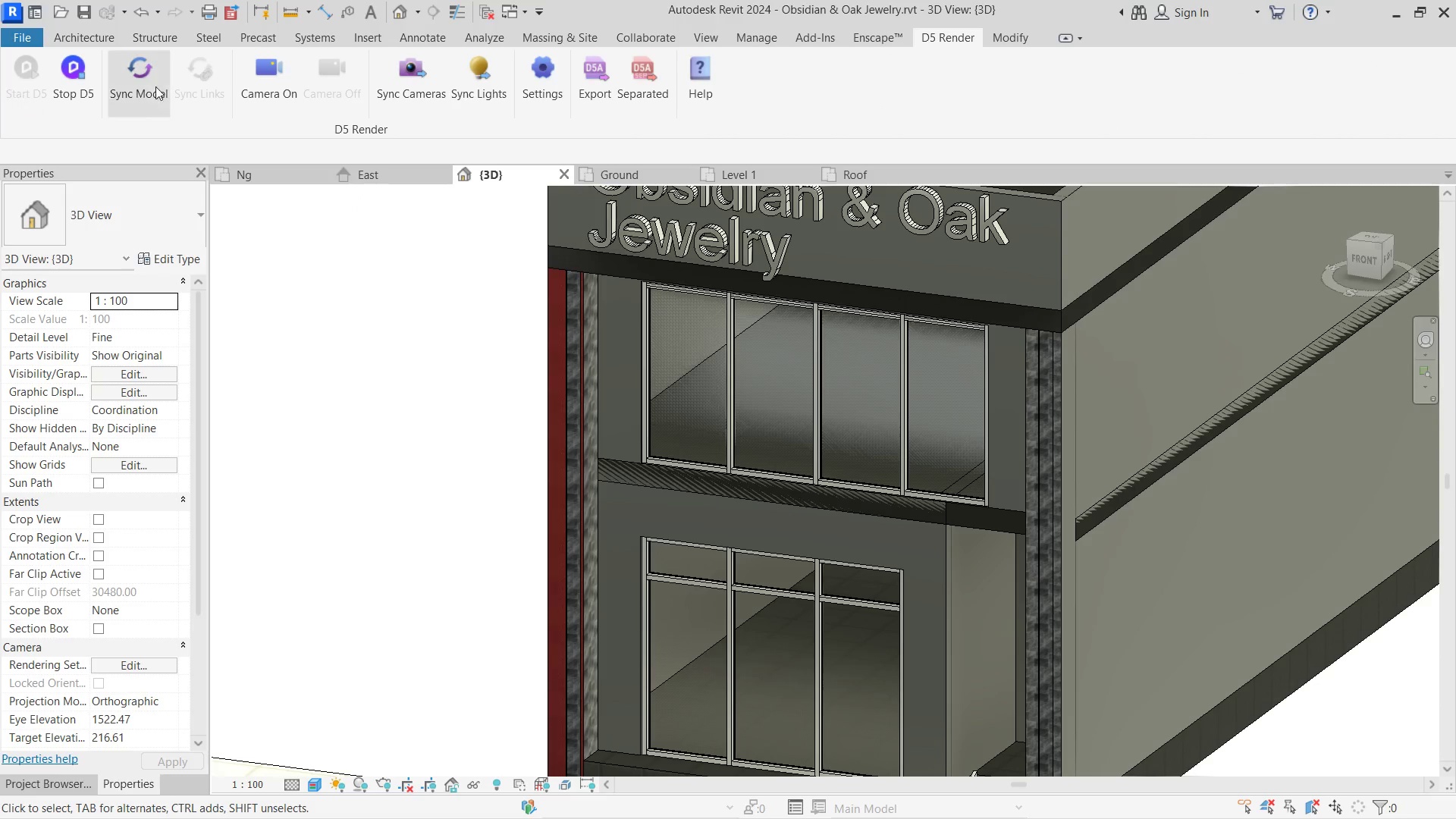 
left_click([157, 85])
 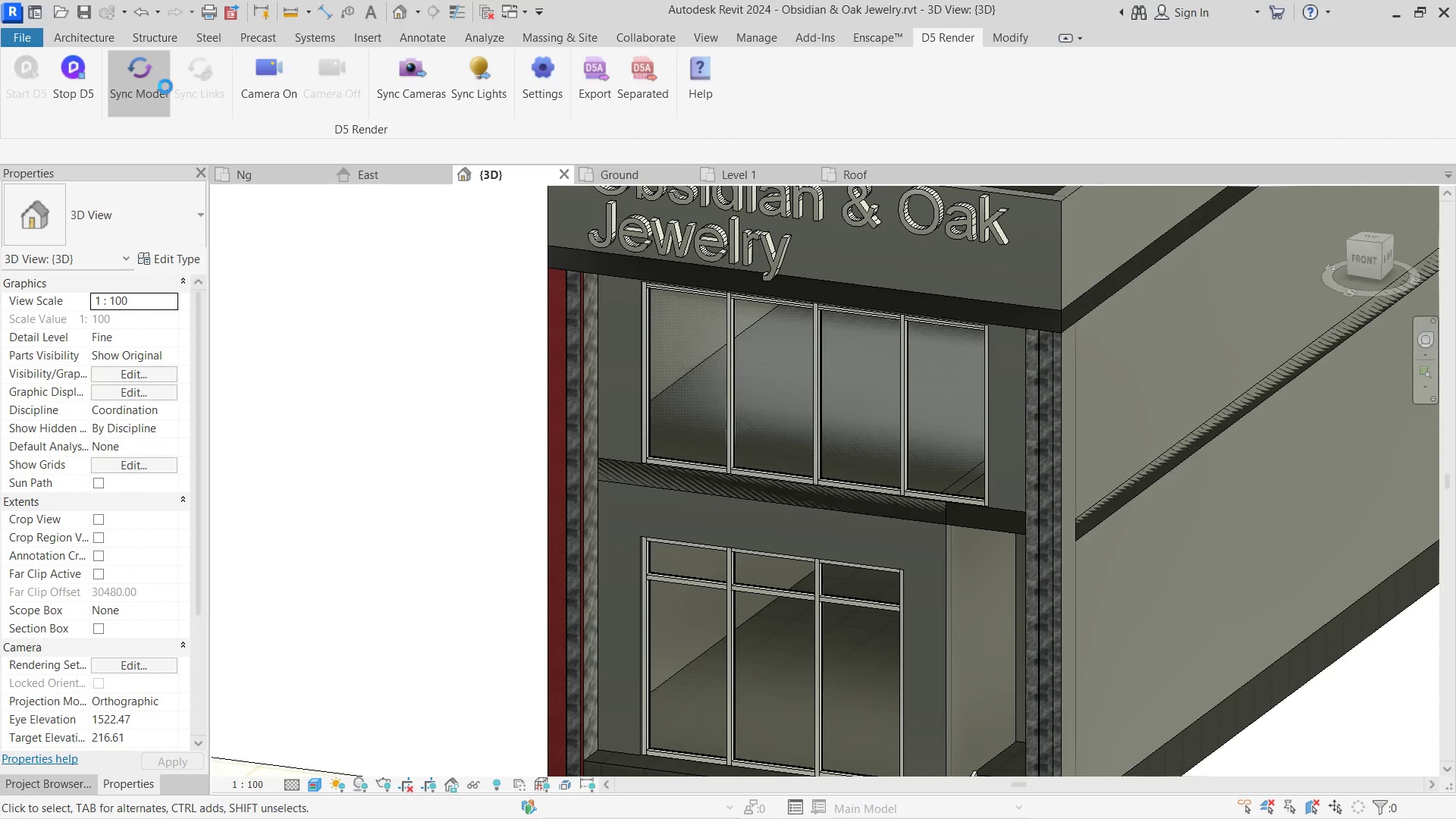 
hold_key(key=AltLeft, duration=0.69)
 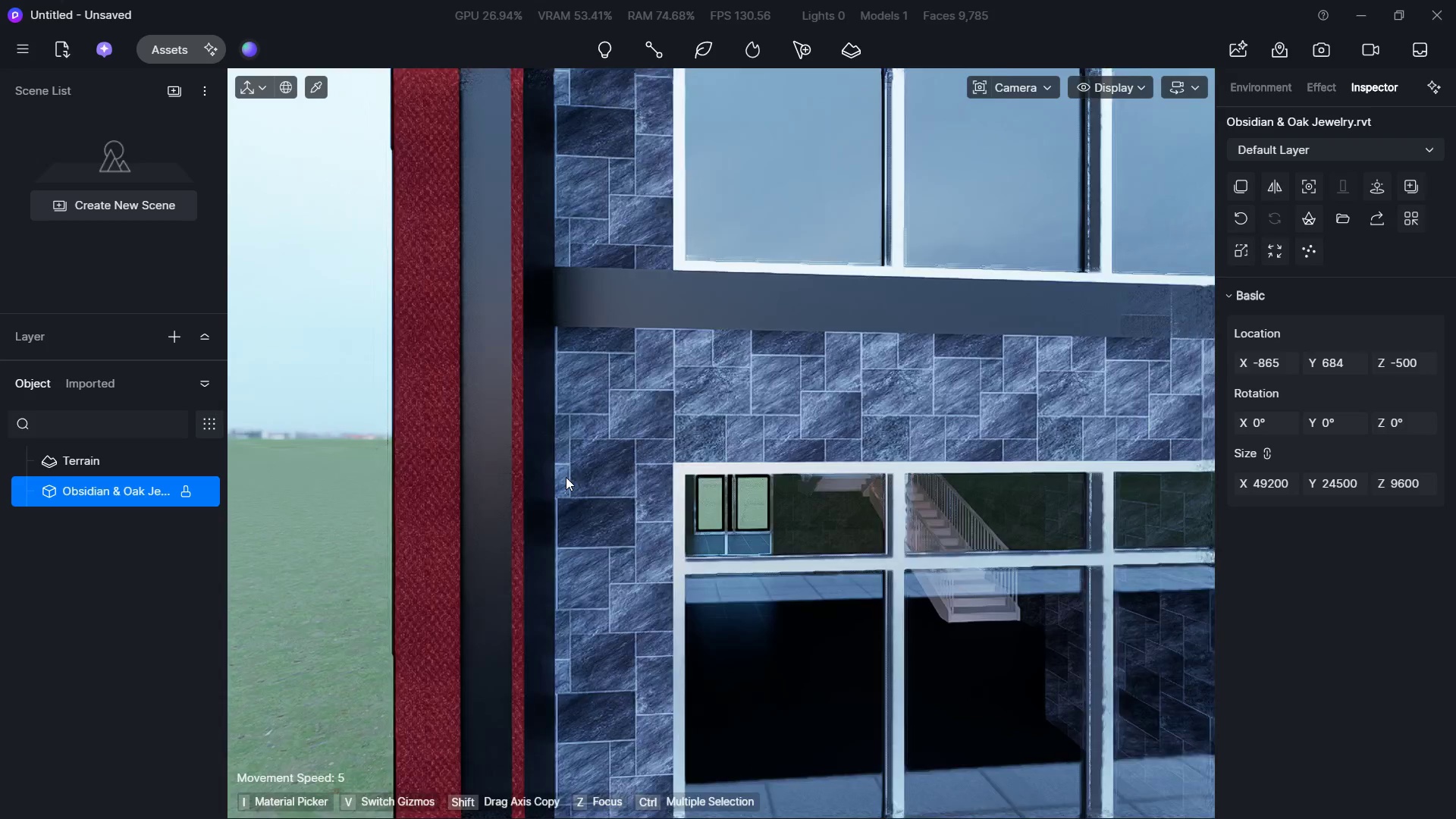 
key(Tab)
type(dwsd)
 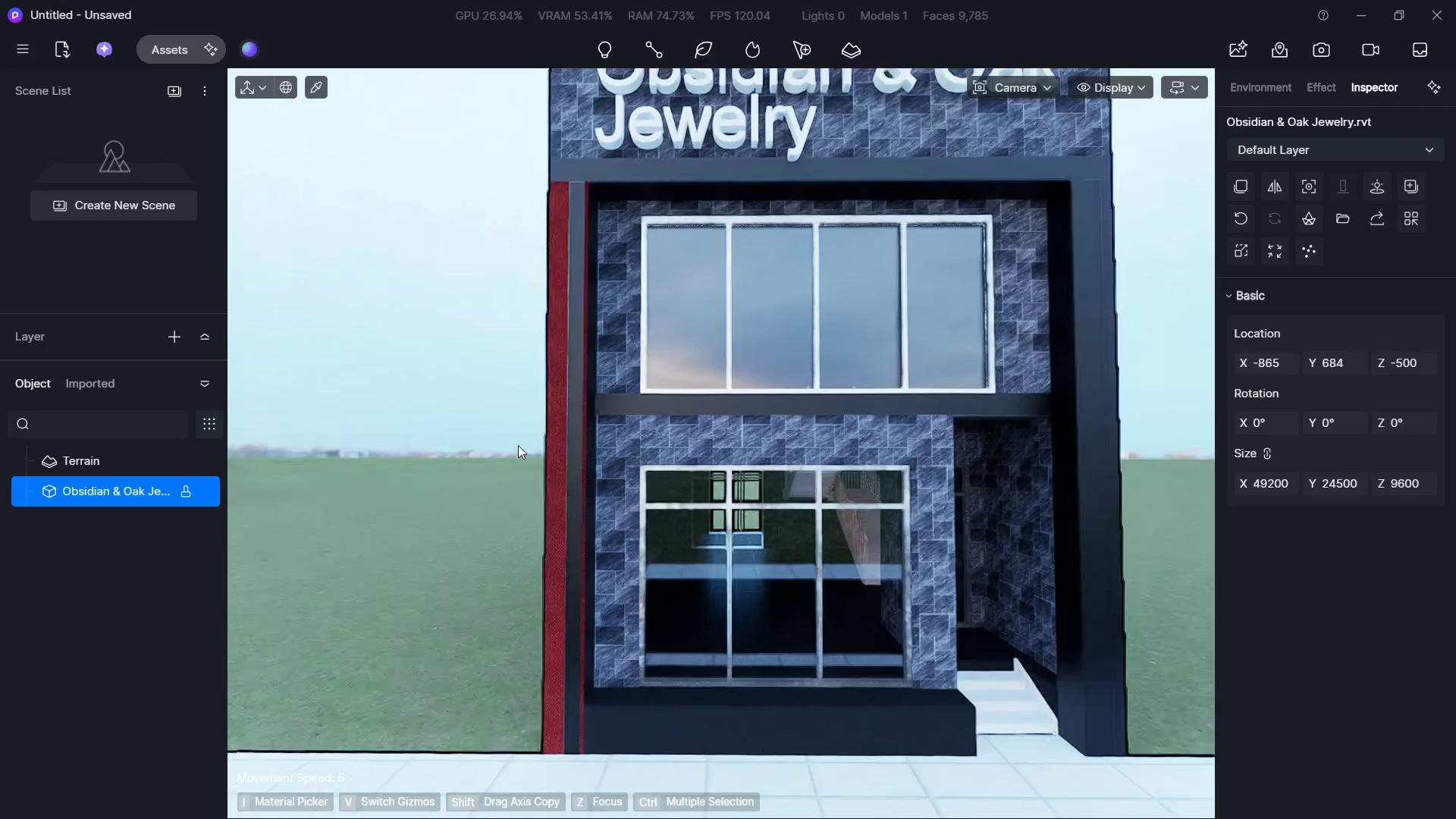 
 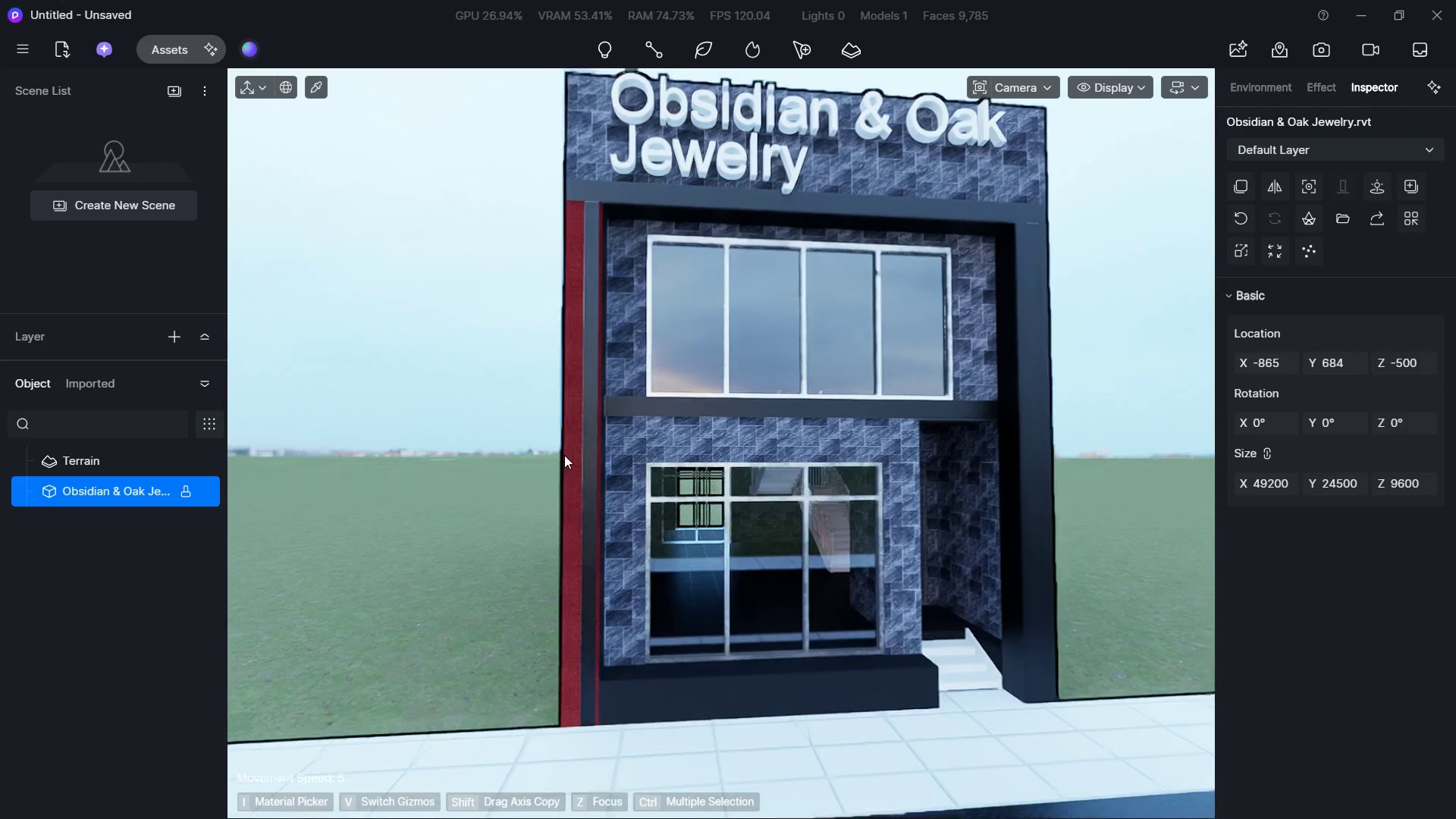 
hold_key(key=W, duration=0.47)
 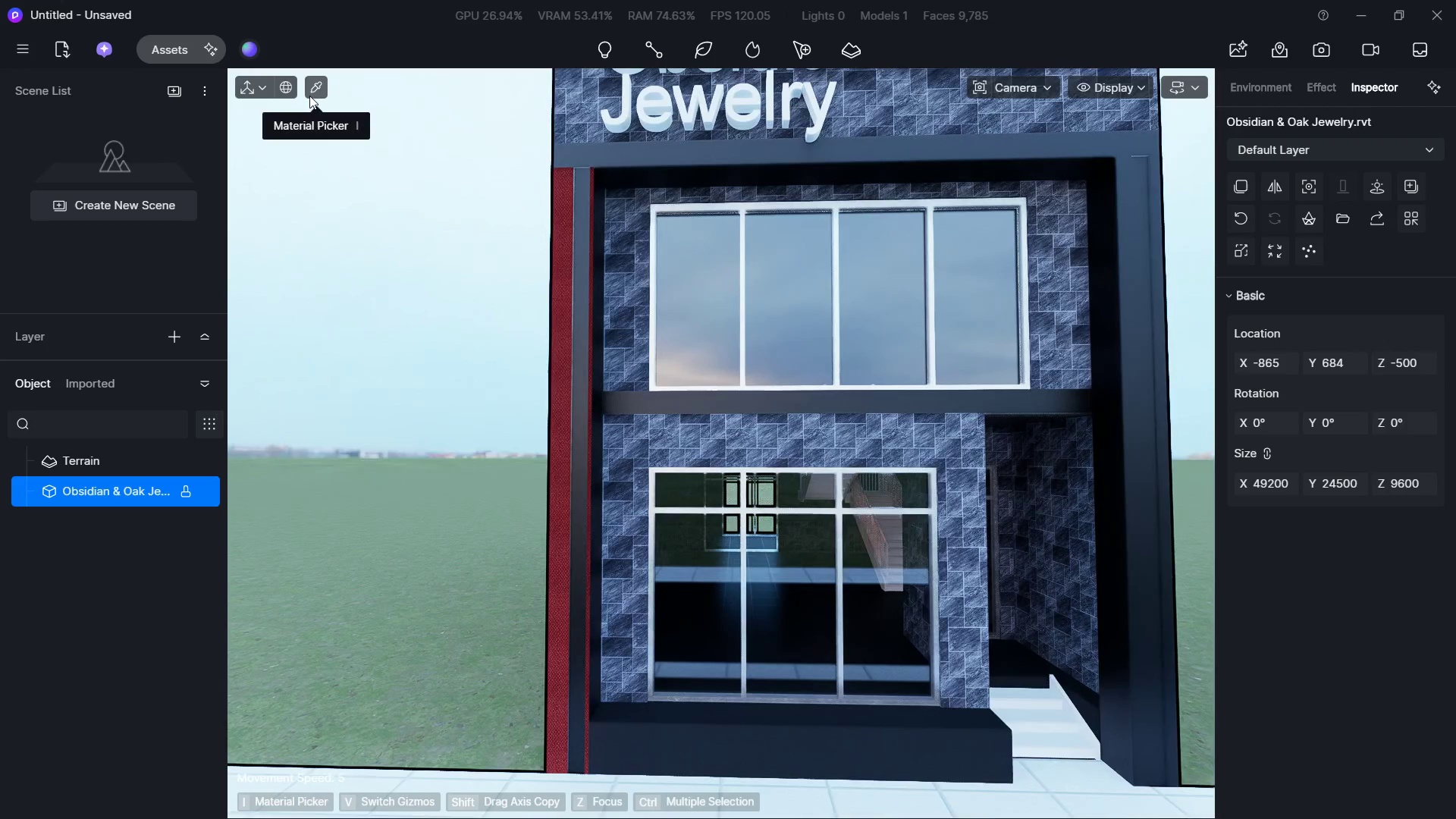 
left_click([311, 92])
 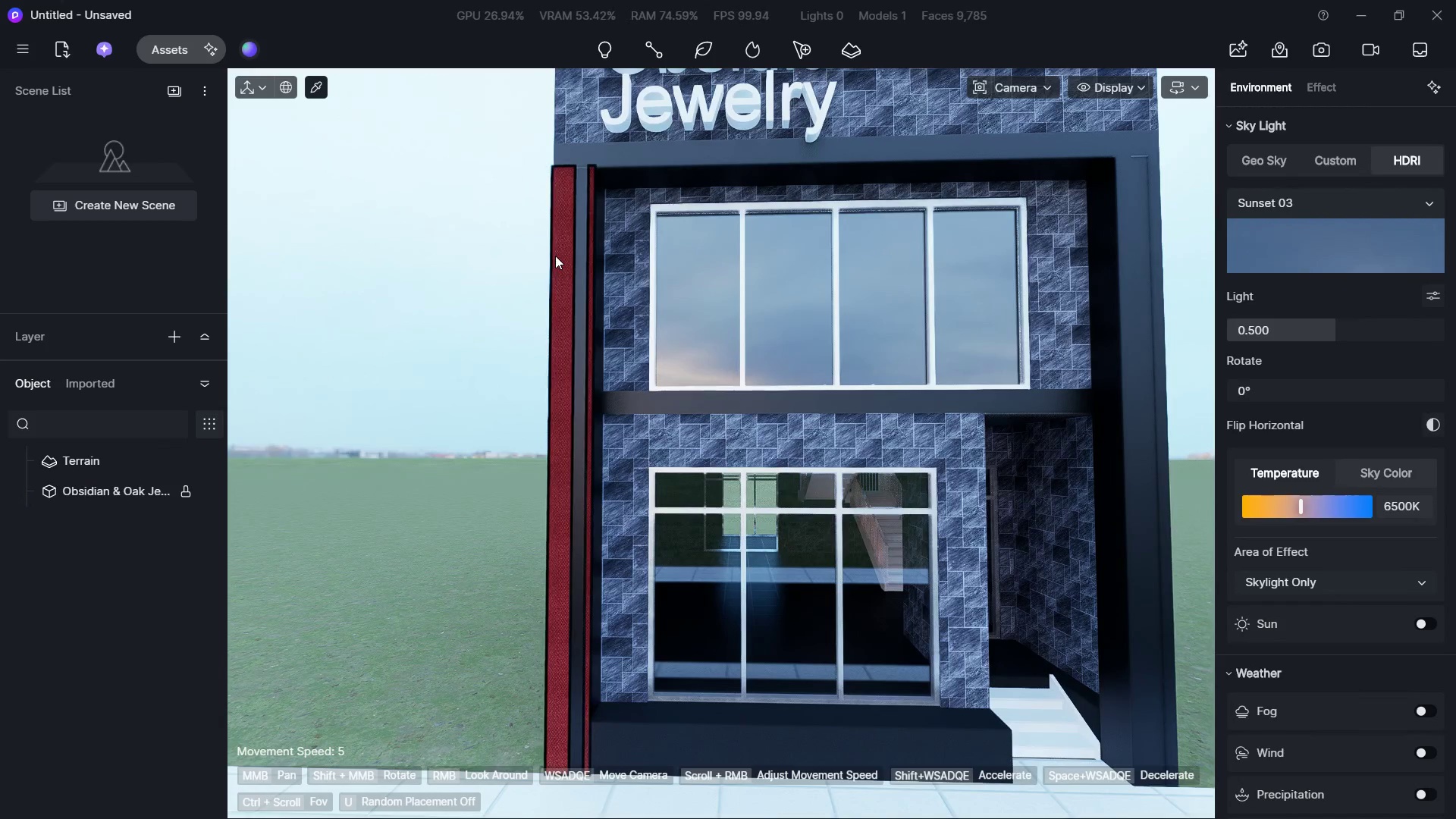 
left_click([557, 256])
 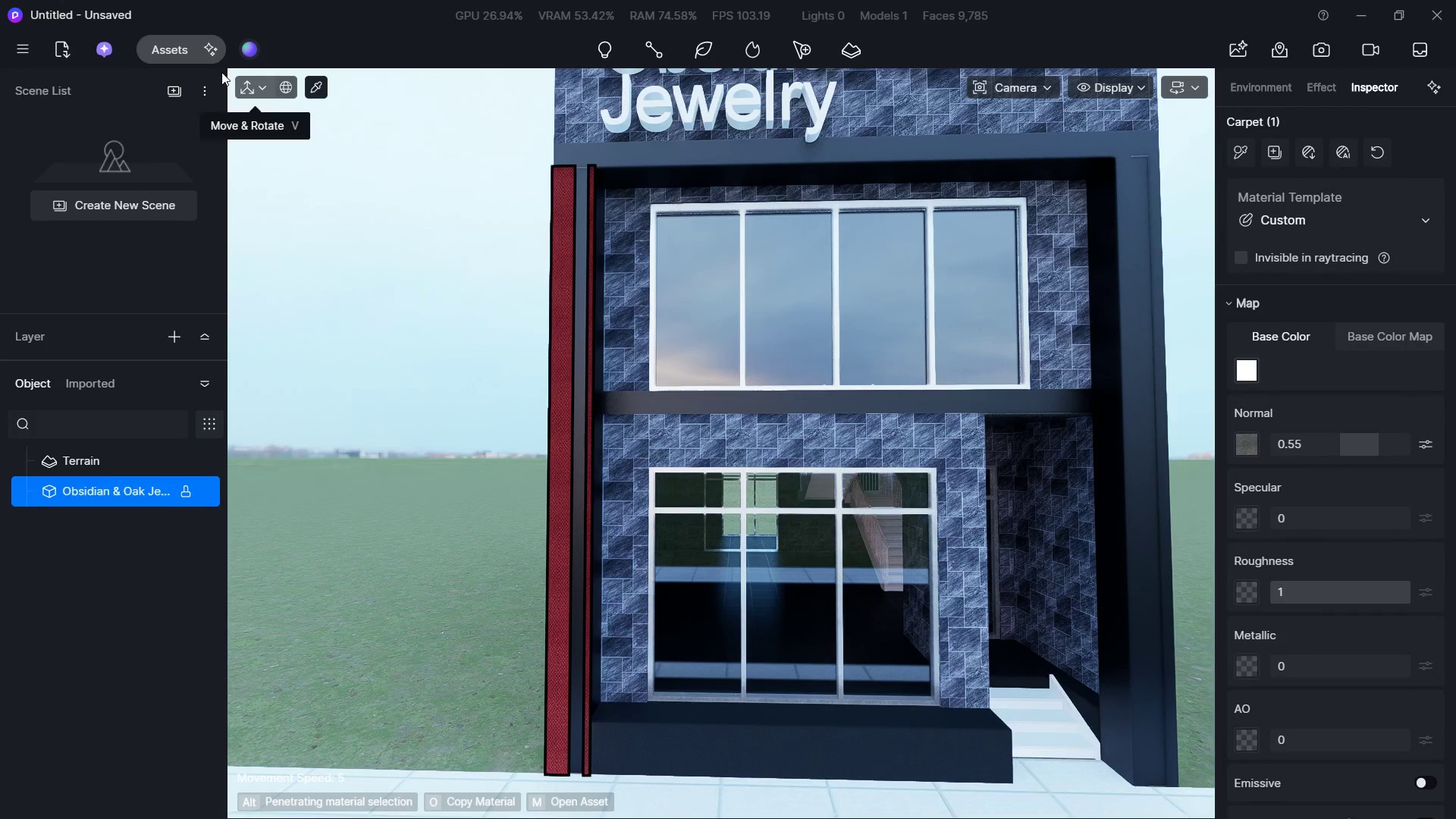 
left_click([313, 89])
 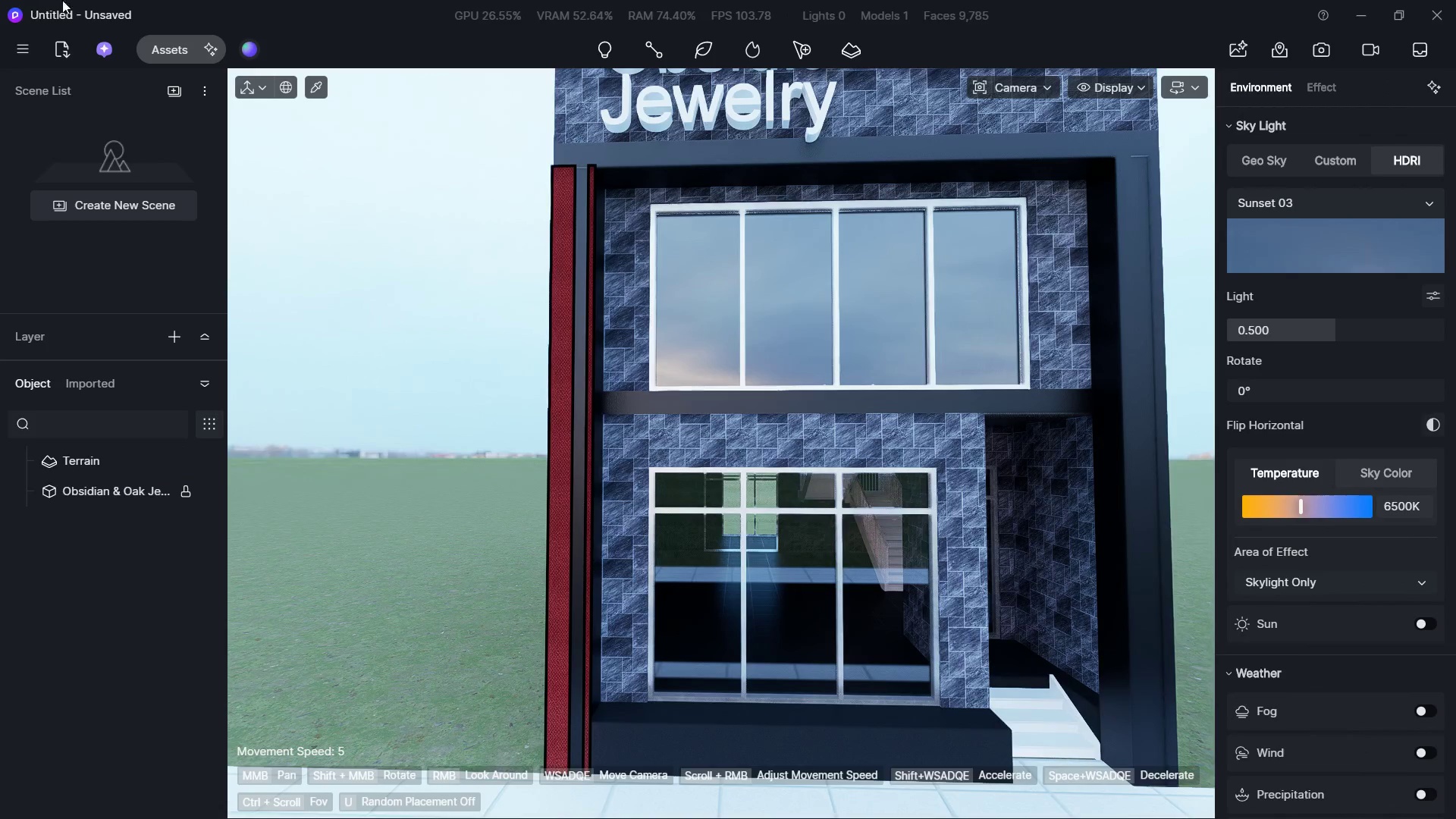 
left_click([165, 38])
 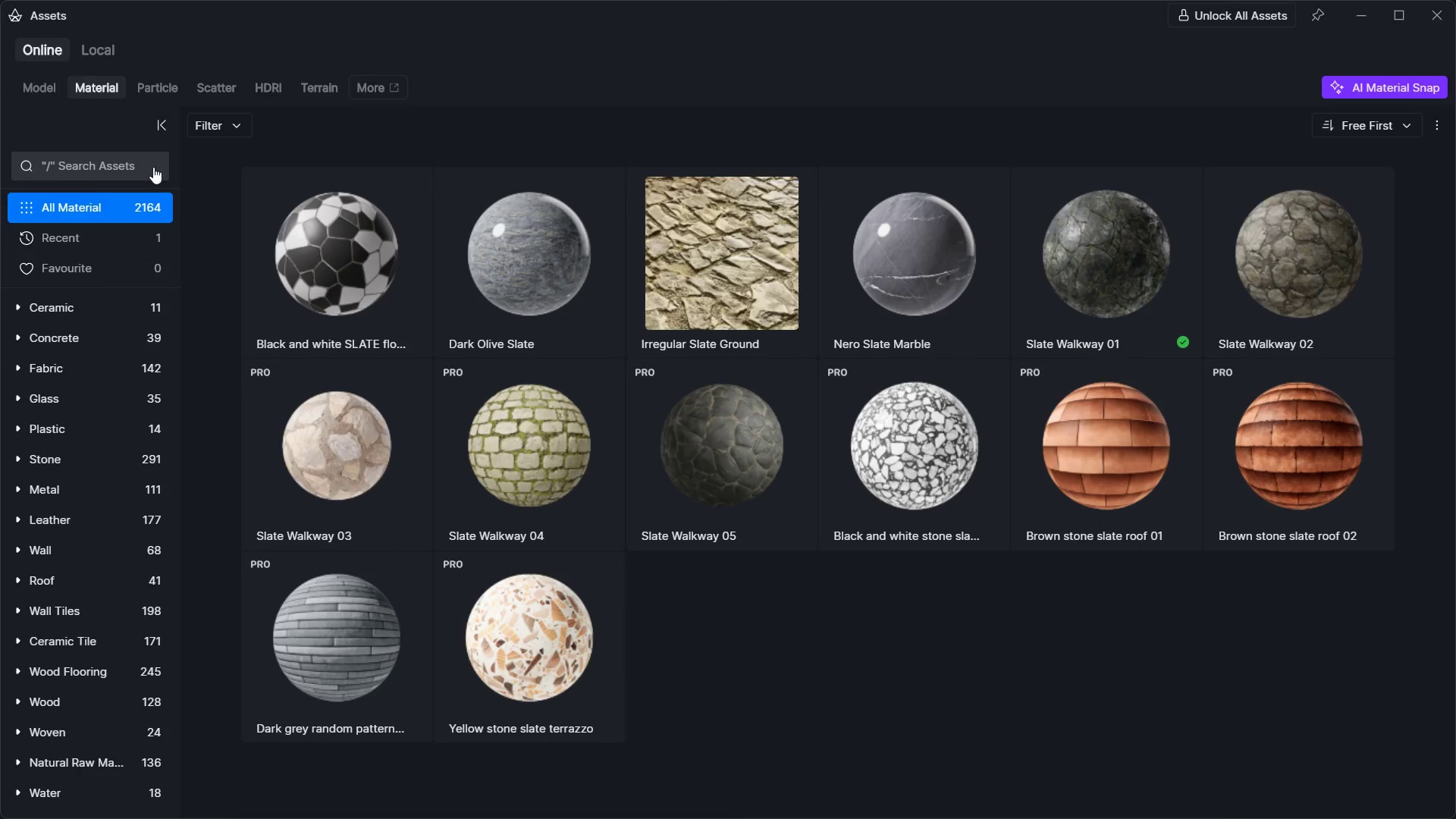 
double_click([64, 165])
 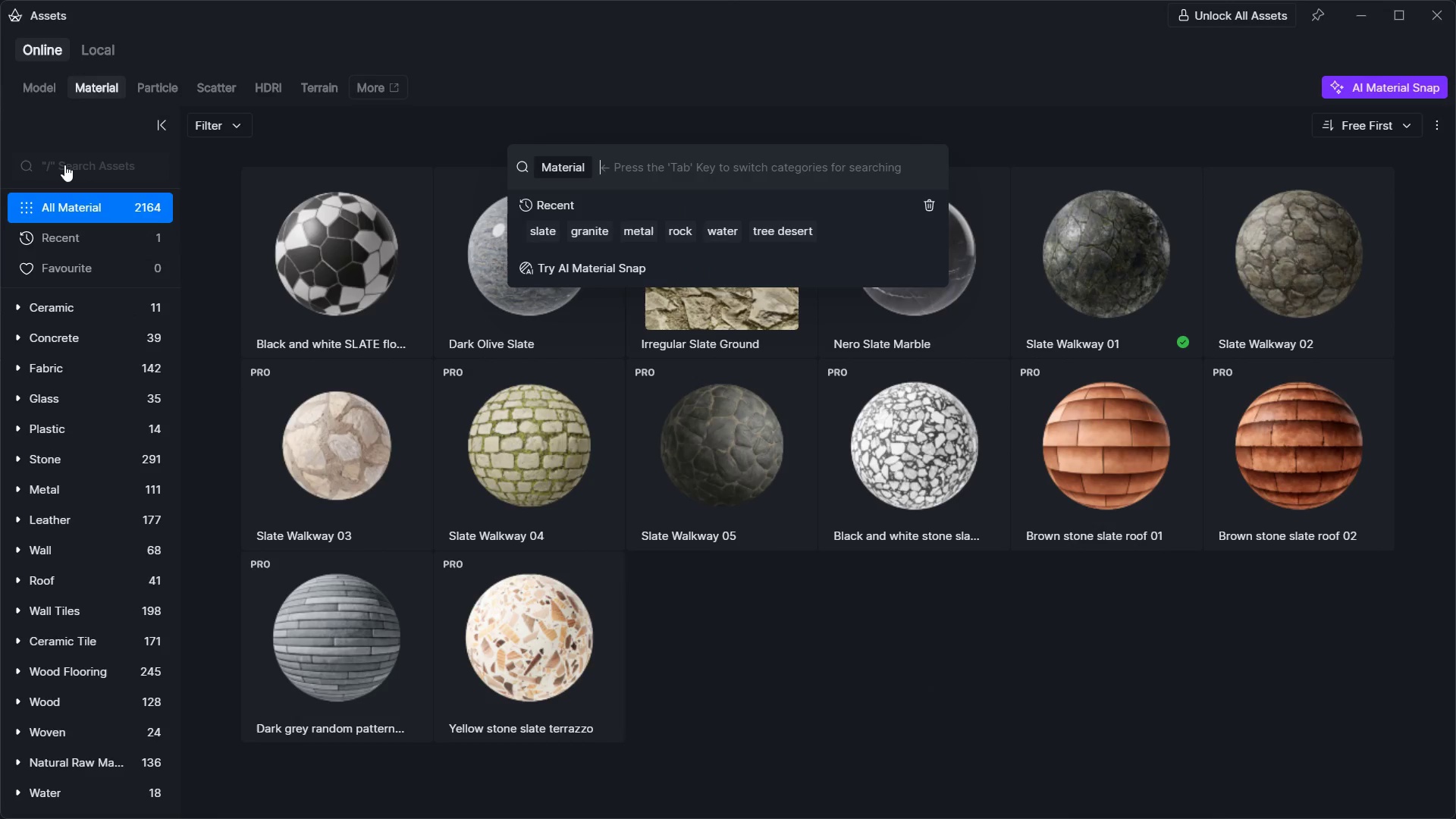 
type(gold)
 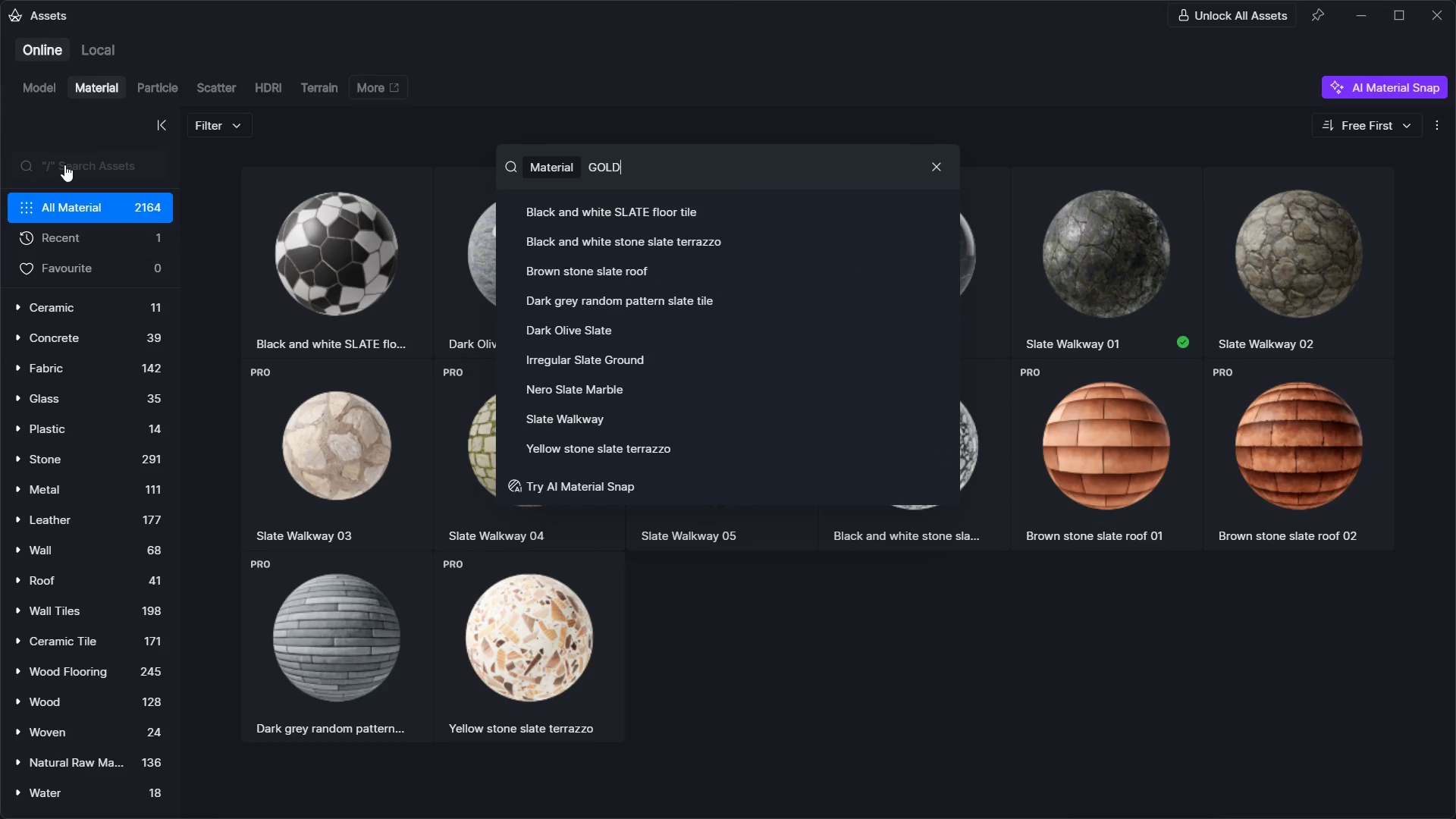 
key(Enter)
 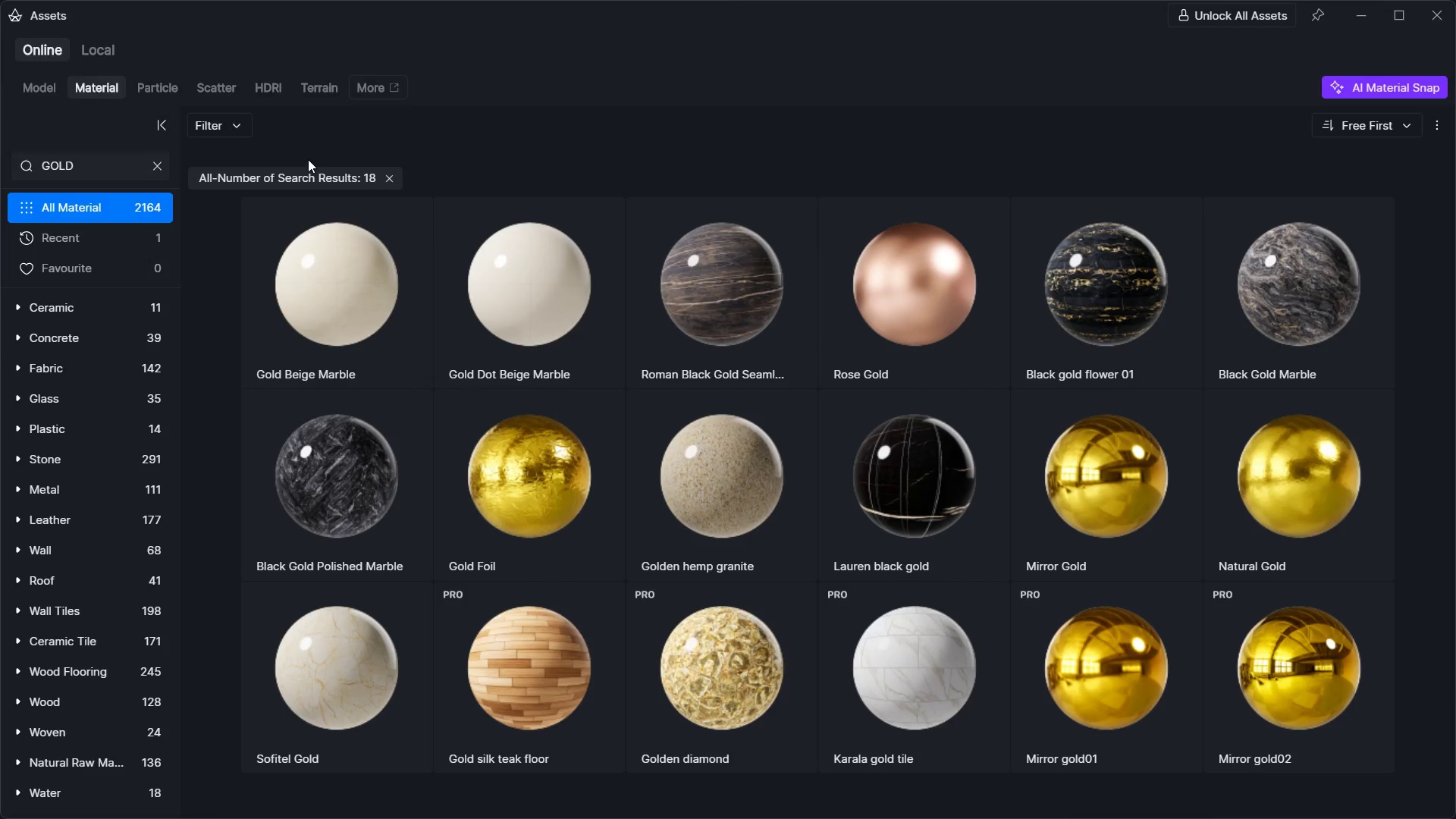 
scroll: coordinate [459, 289], scroll_direction: down, amount: 2.0
 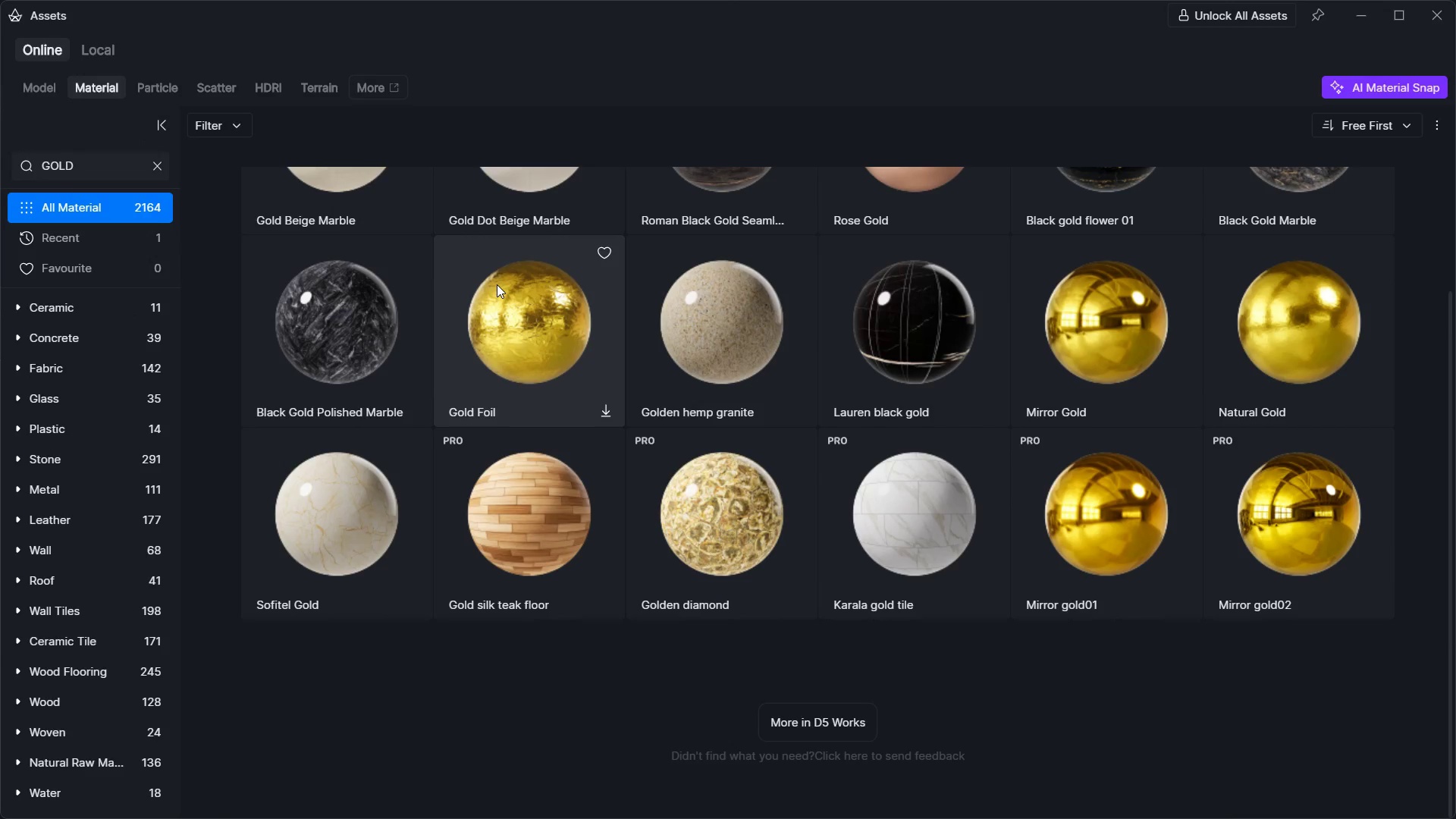 
scroll: coordinate [497, 284], scroll_direction: up, amount: 1.0
 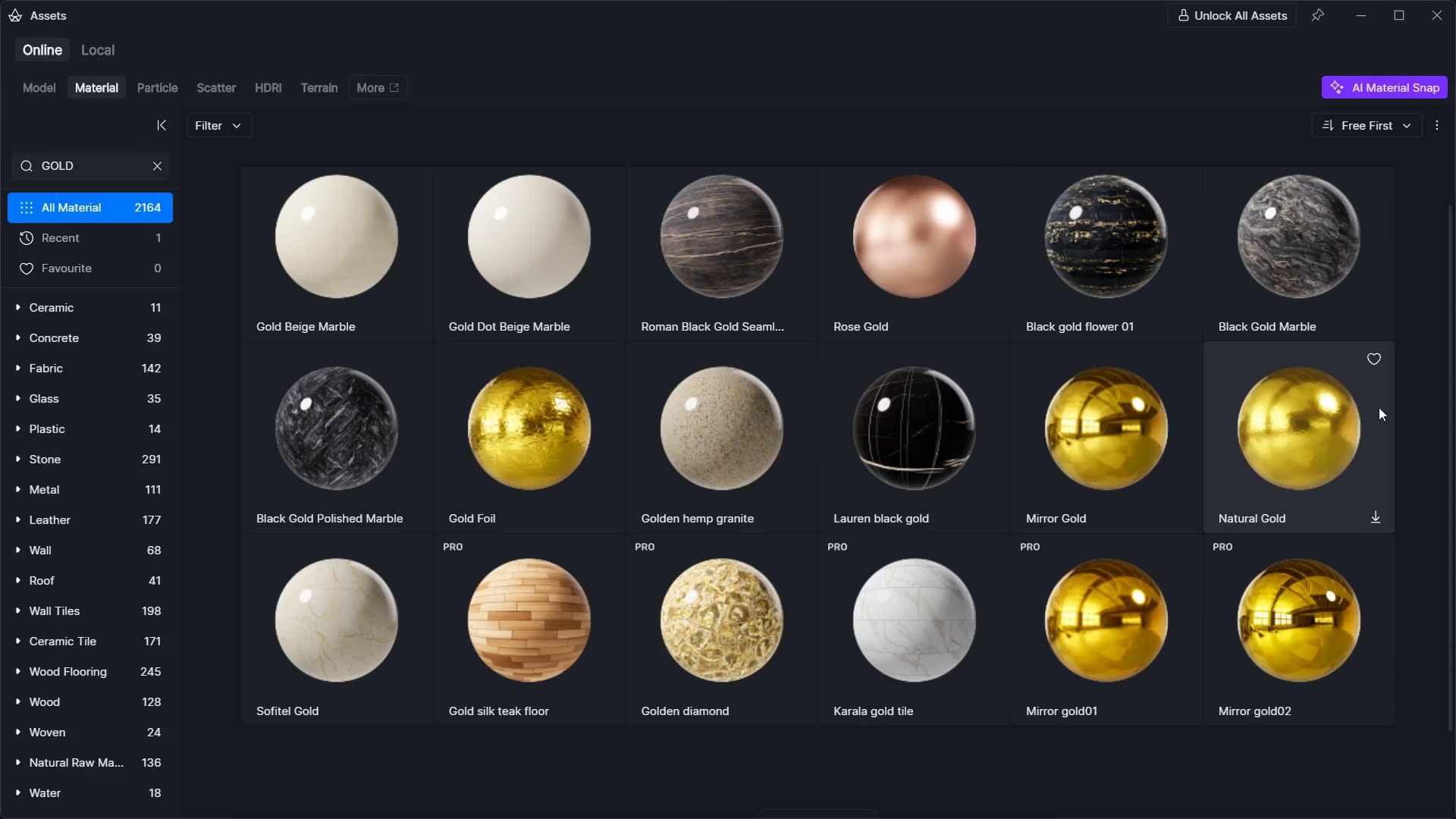 
left_click([1306, 421])
 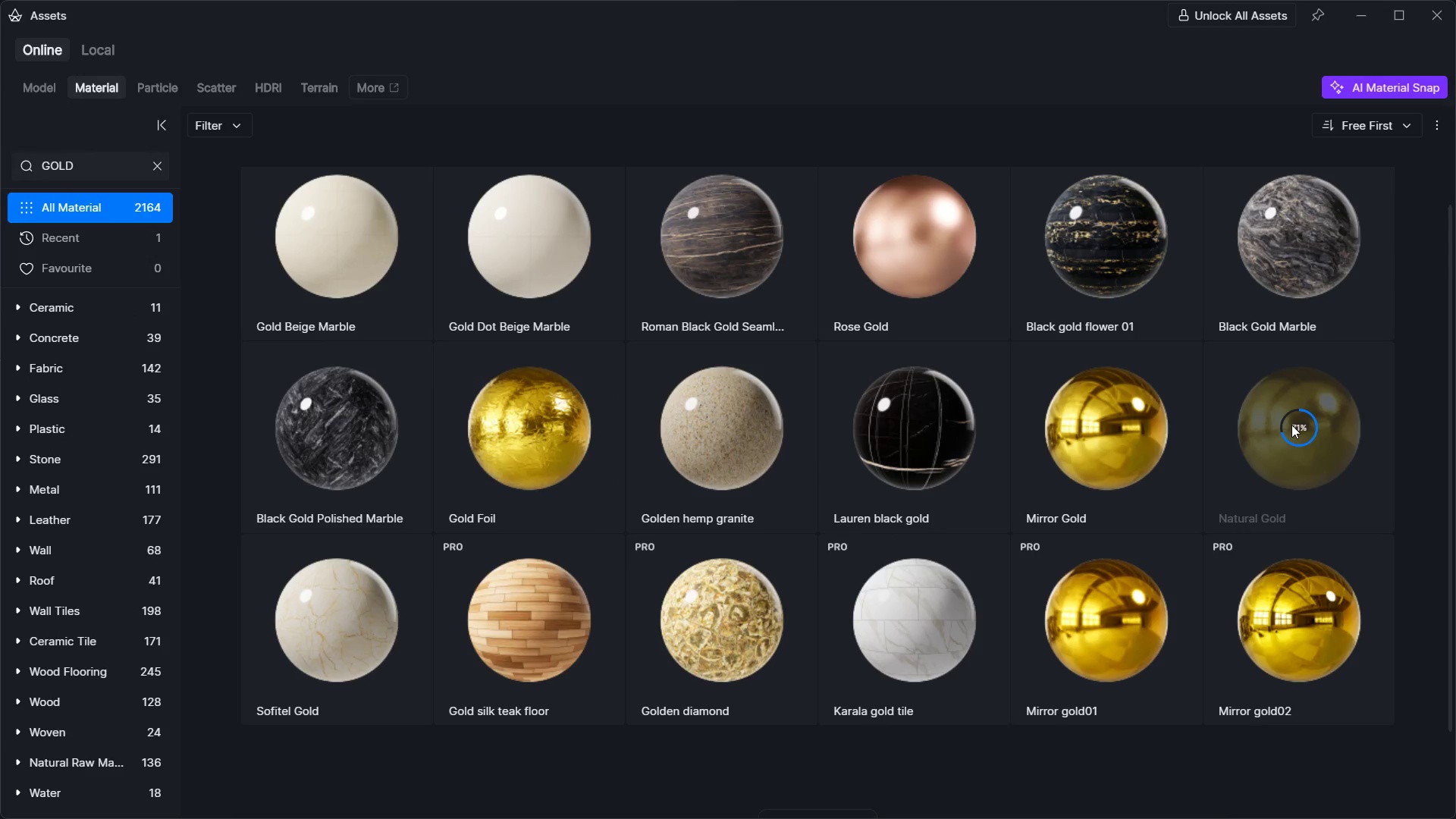 
wait(6.05)
 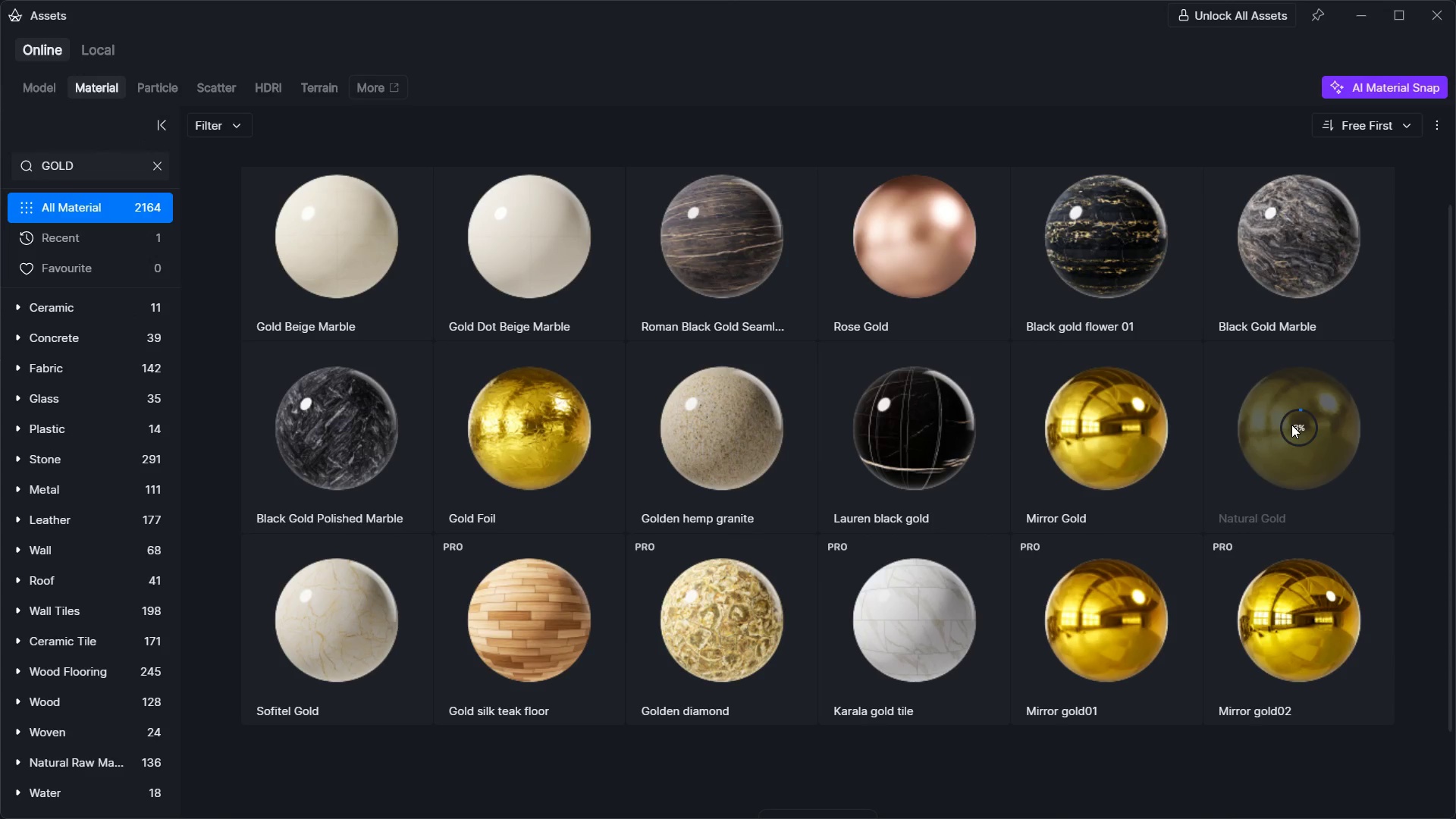 
left_click([1291, 425])
 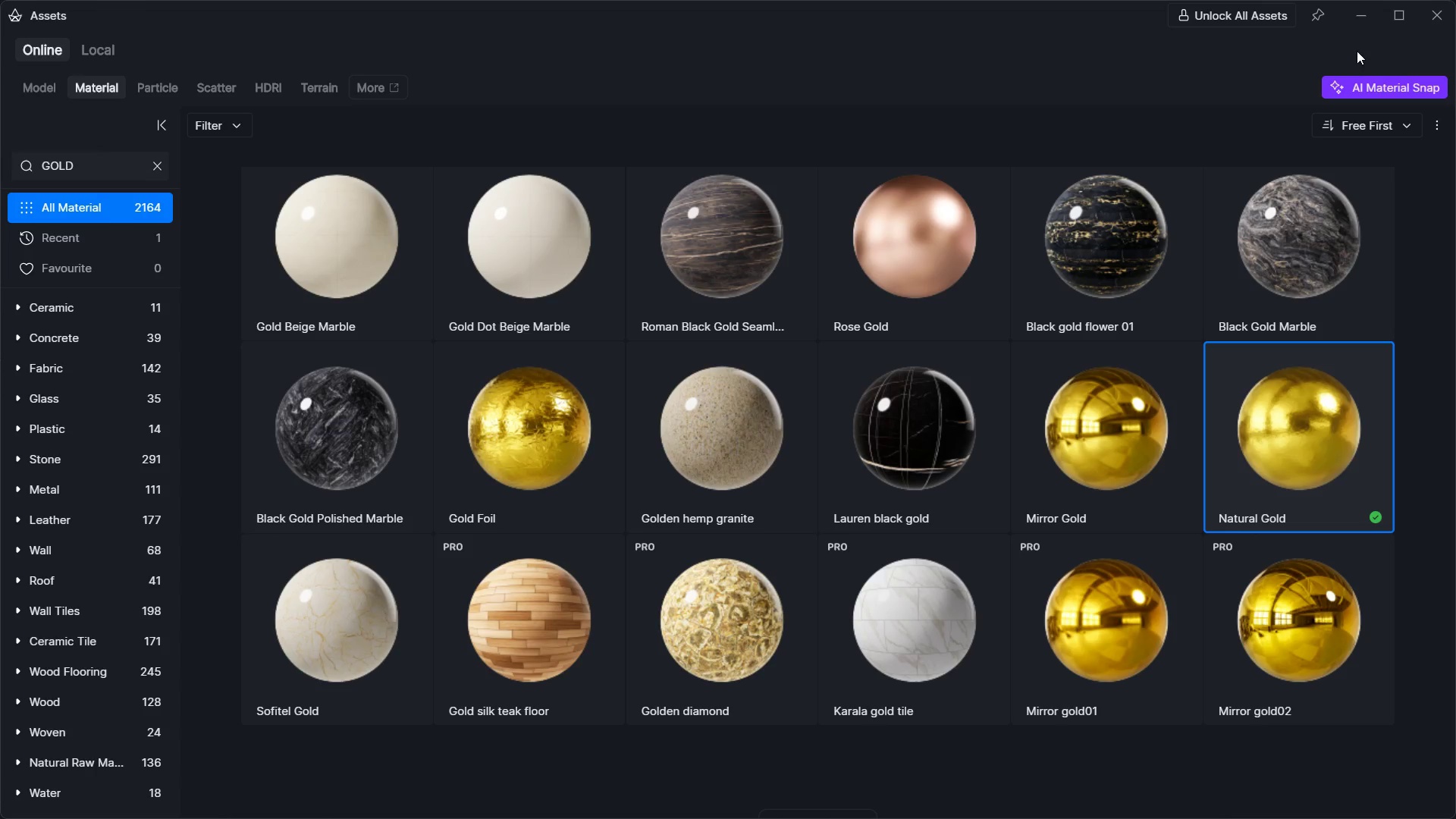 
left_click([1357, 29])
 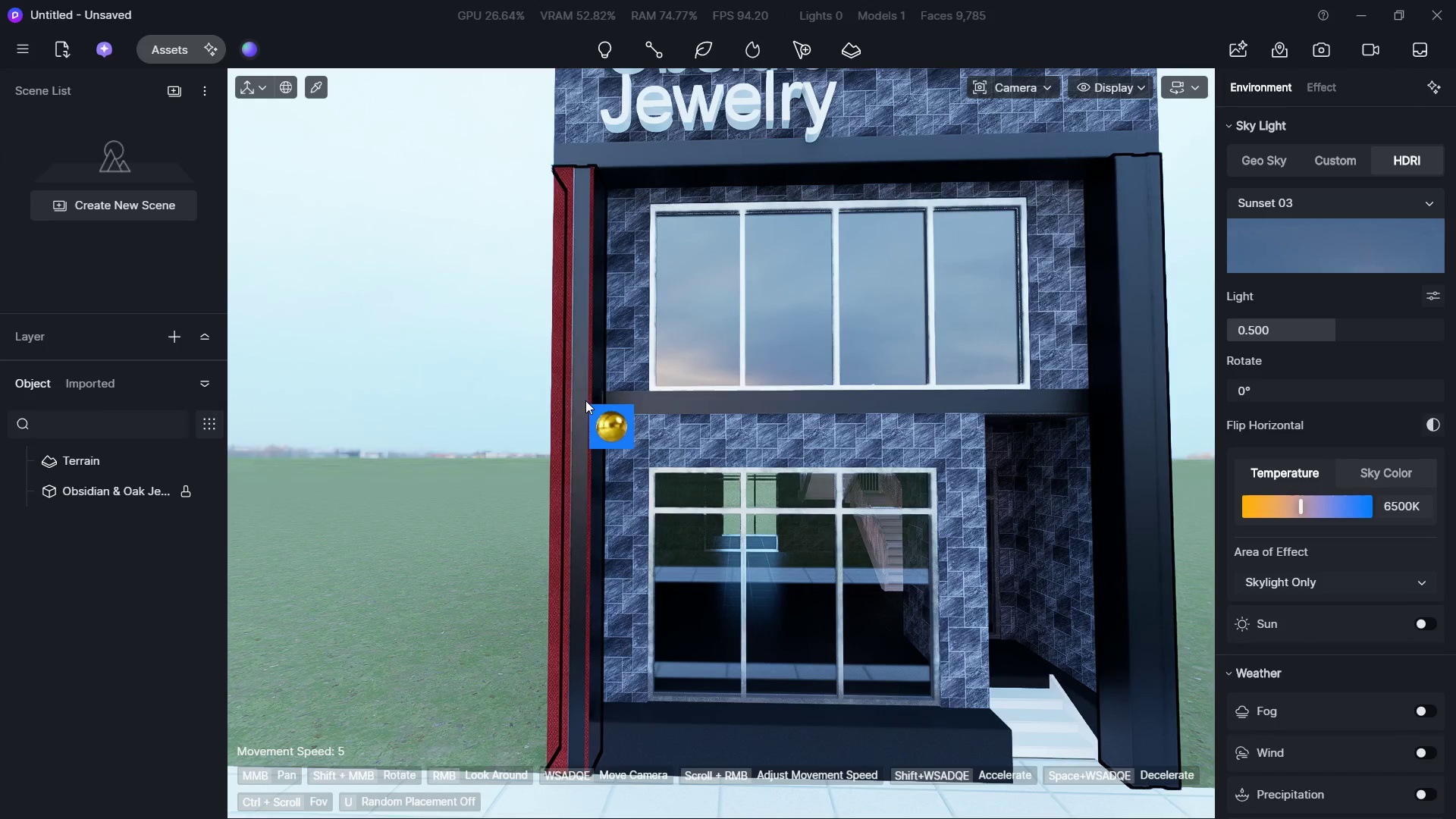 
left_click([577, 397])
 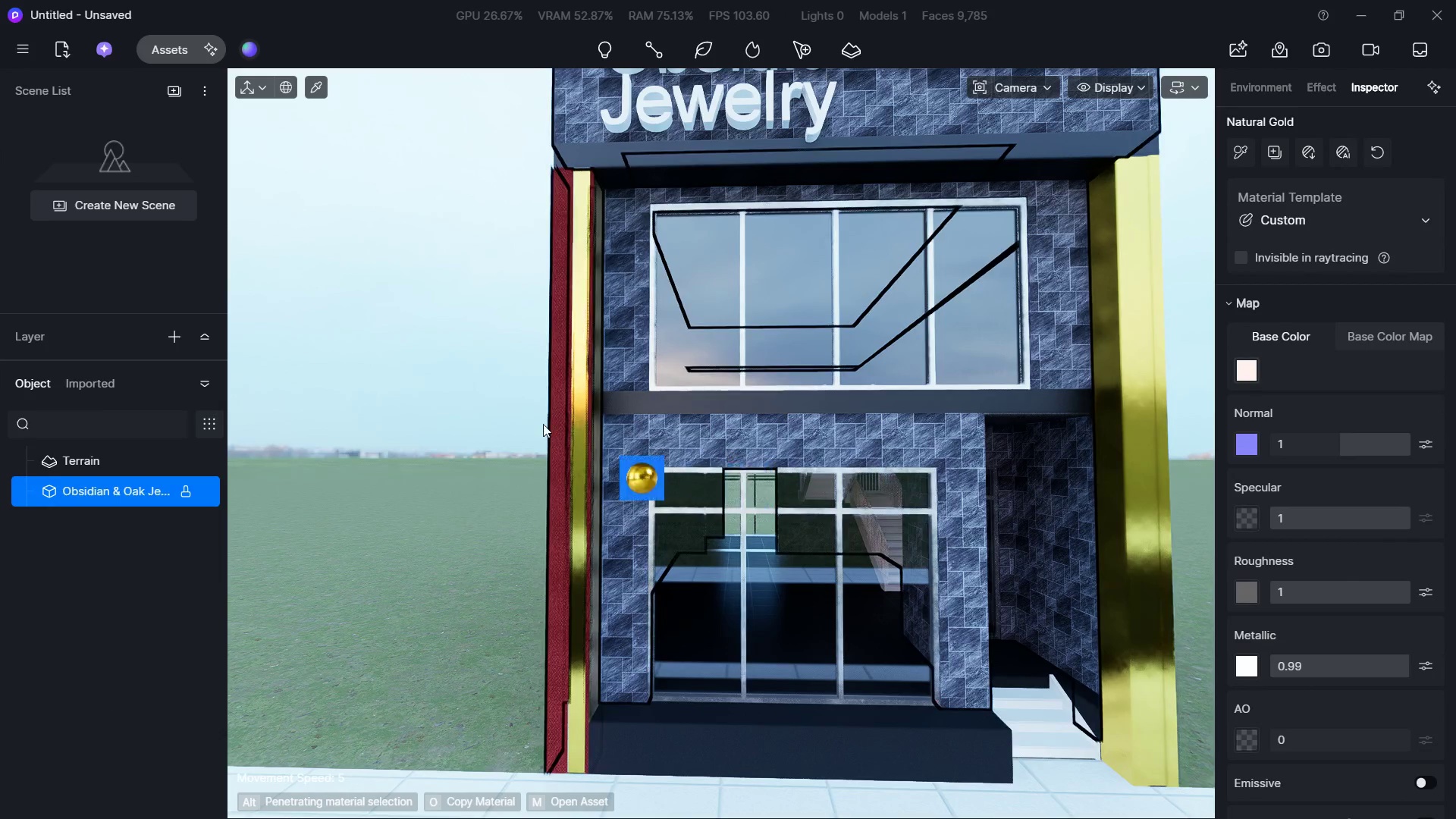 
key(Alt+AltLeft)
 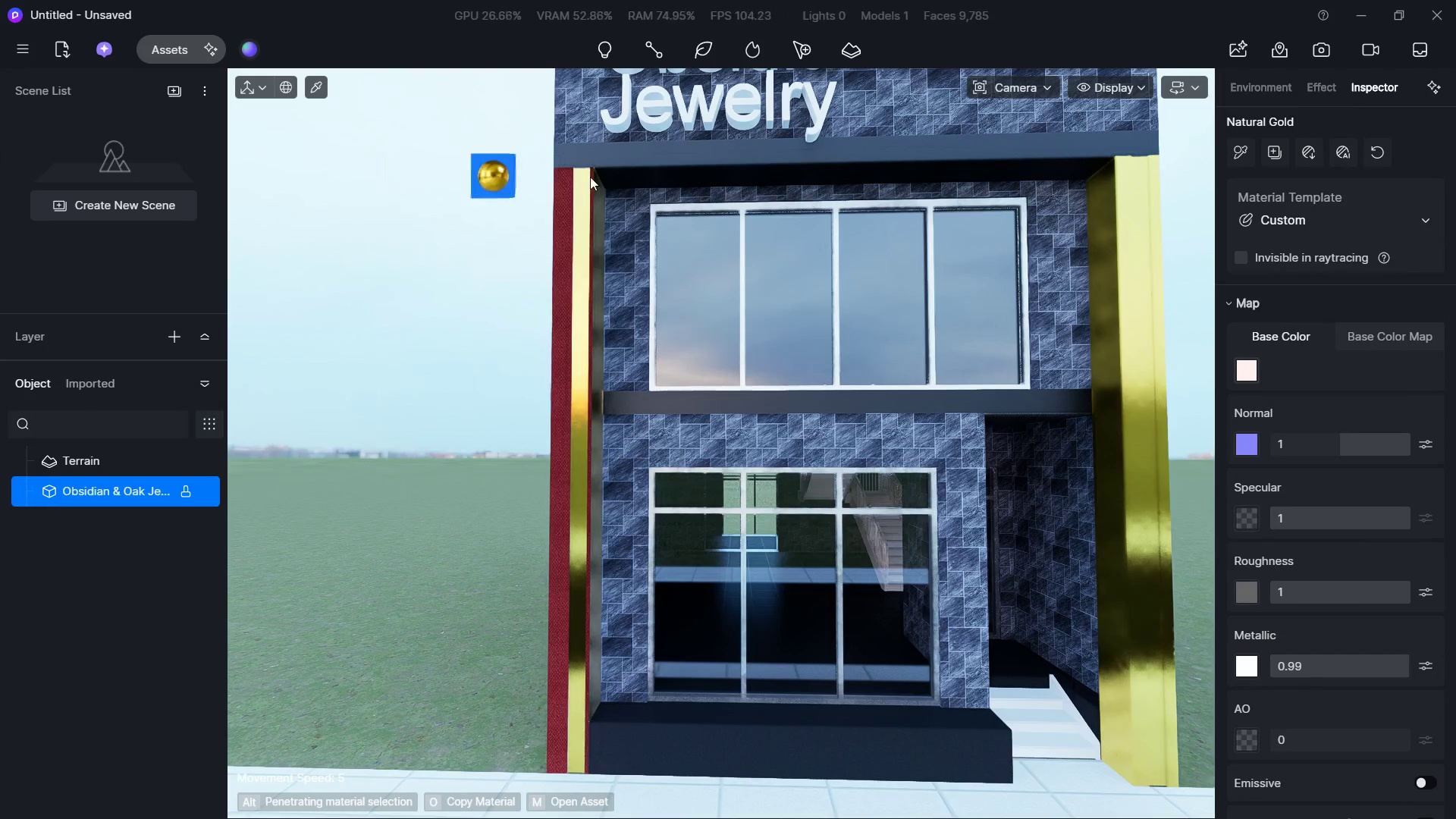 
key(Alt+Tab)
 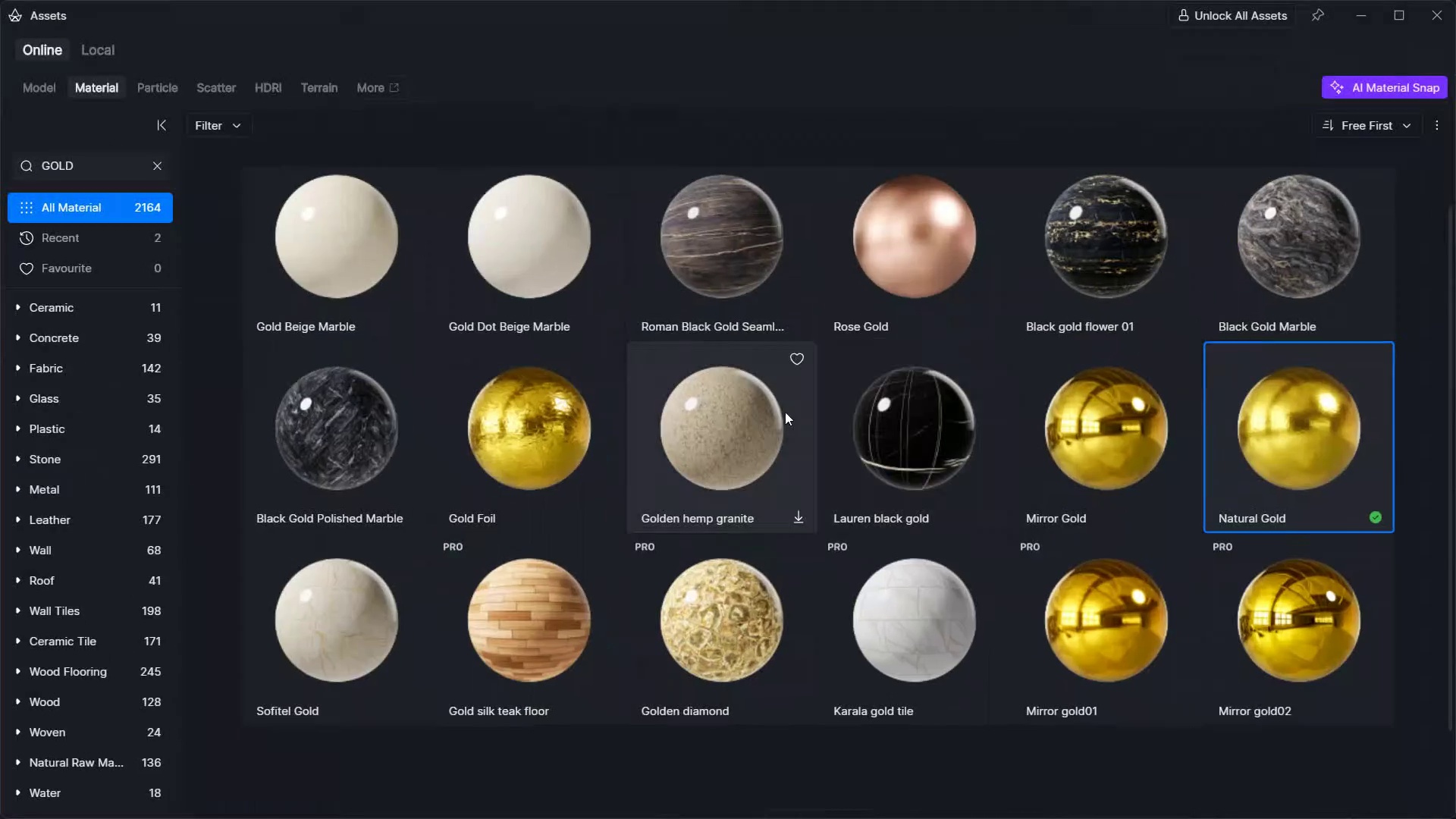 
key(Alt+Tab)
 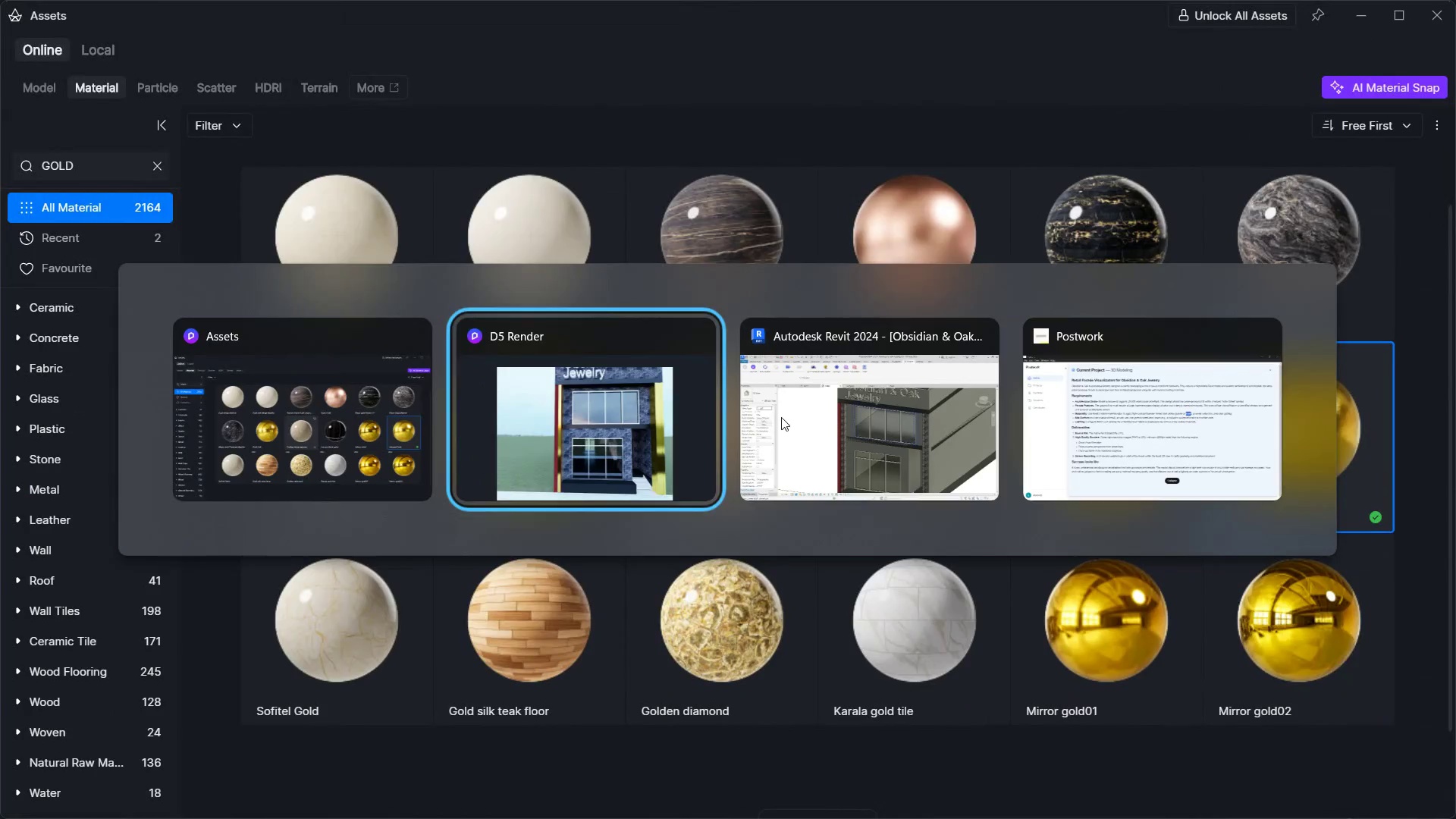 
key(Alt+Tab)
 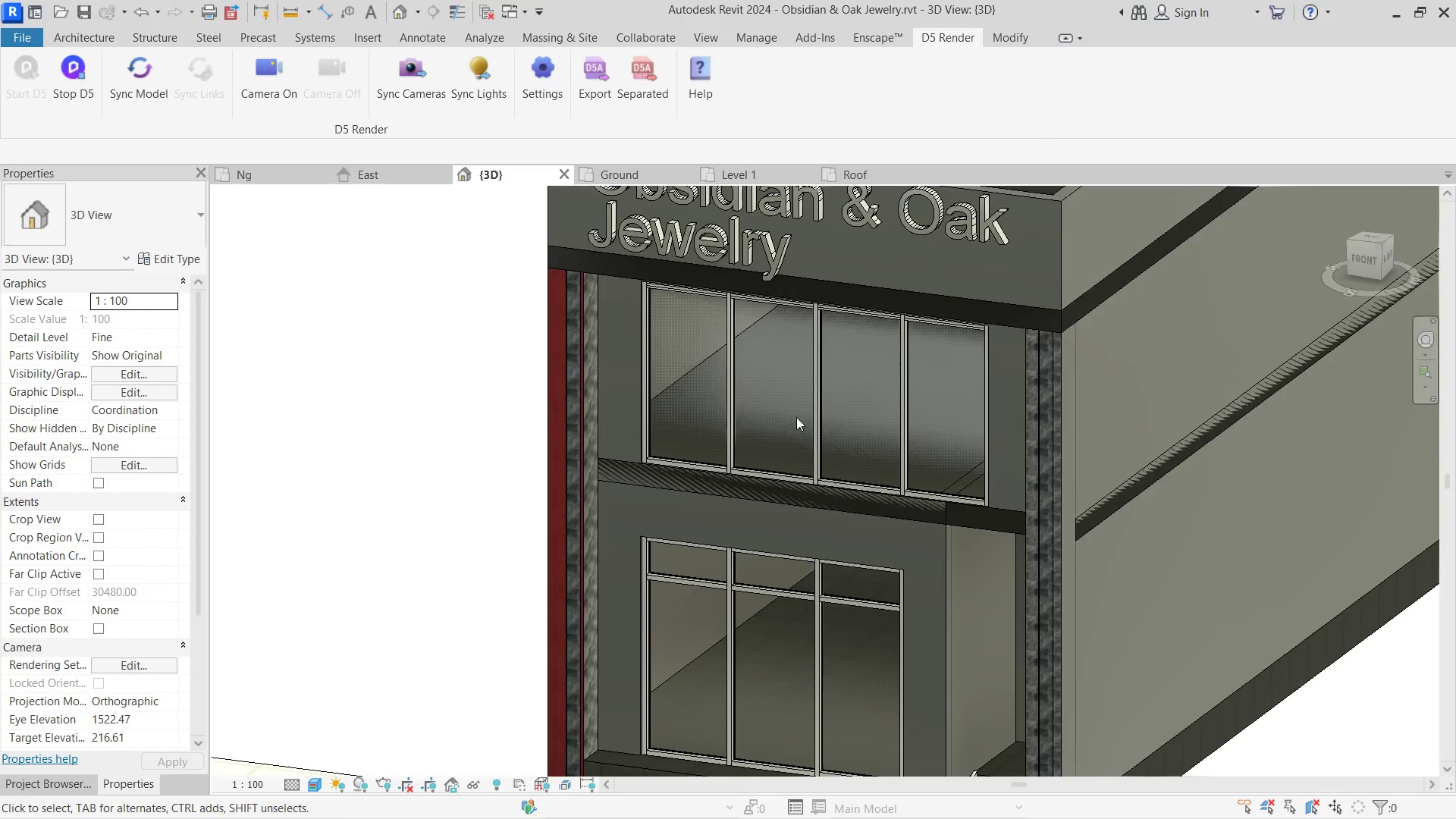 
scroll: coordinate [797, 417], scroll_direction: down, amount: 3.0
 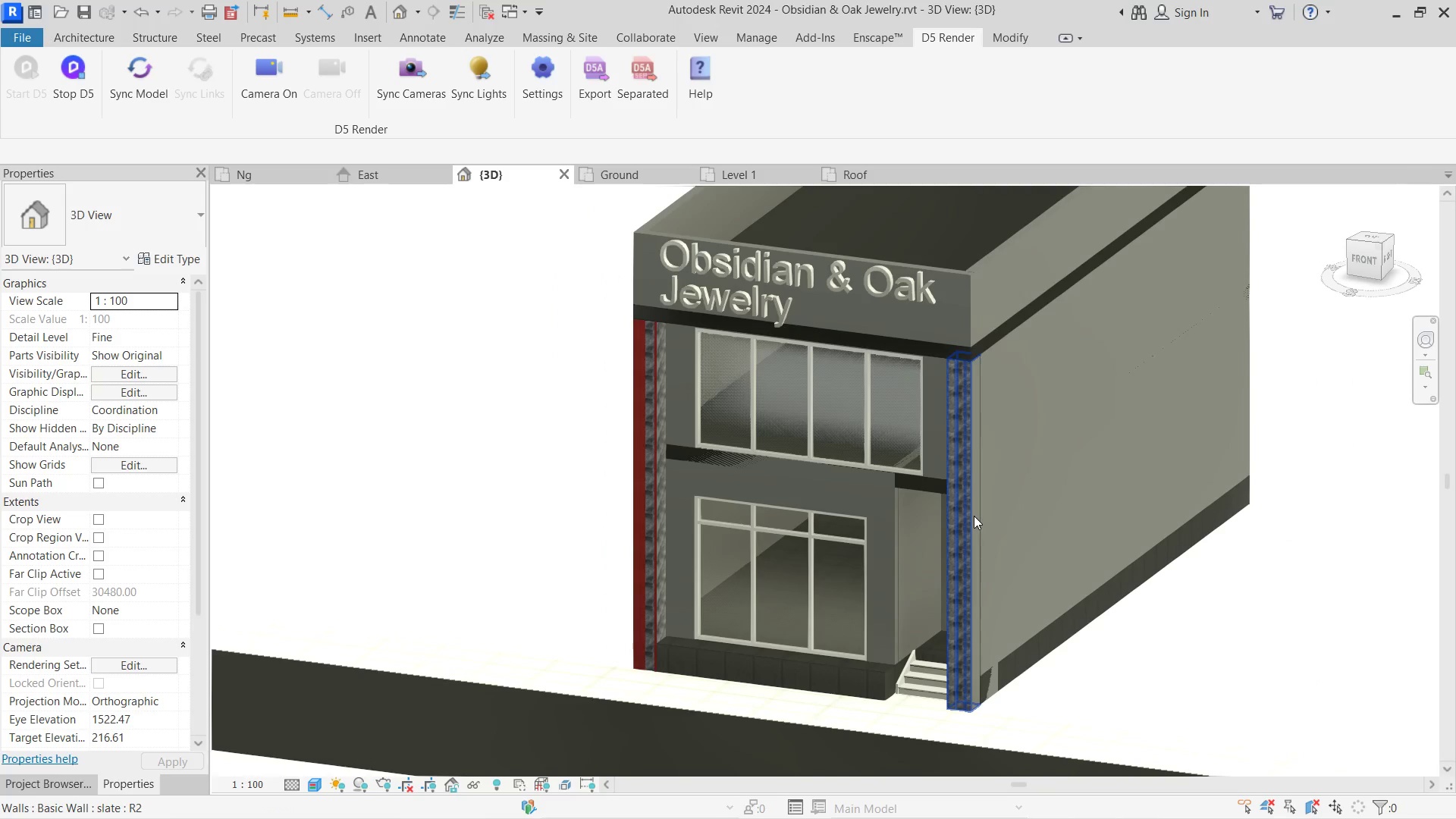 
left_click([974, 516])
 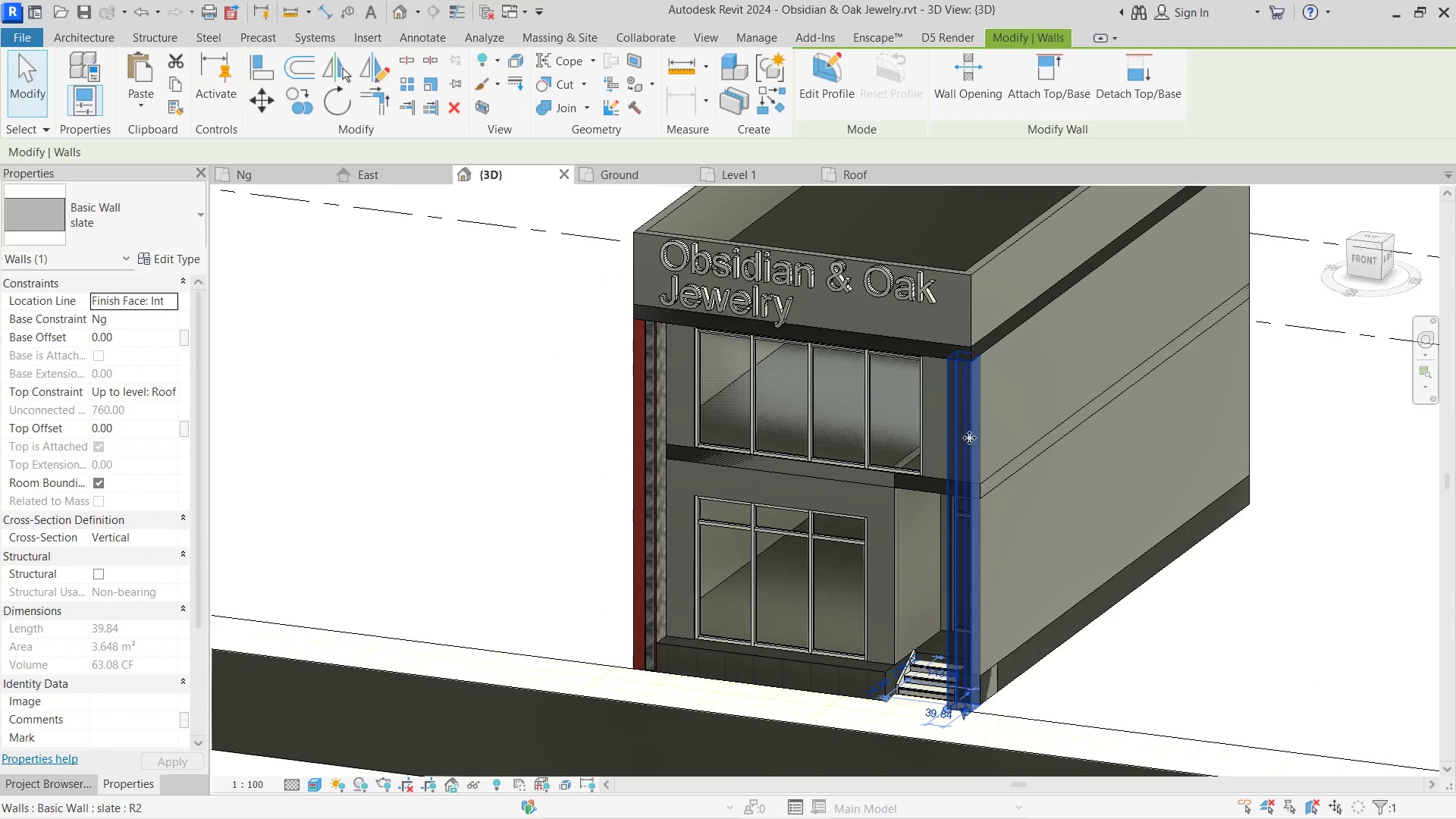 
left_click([1227, 607])
 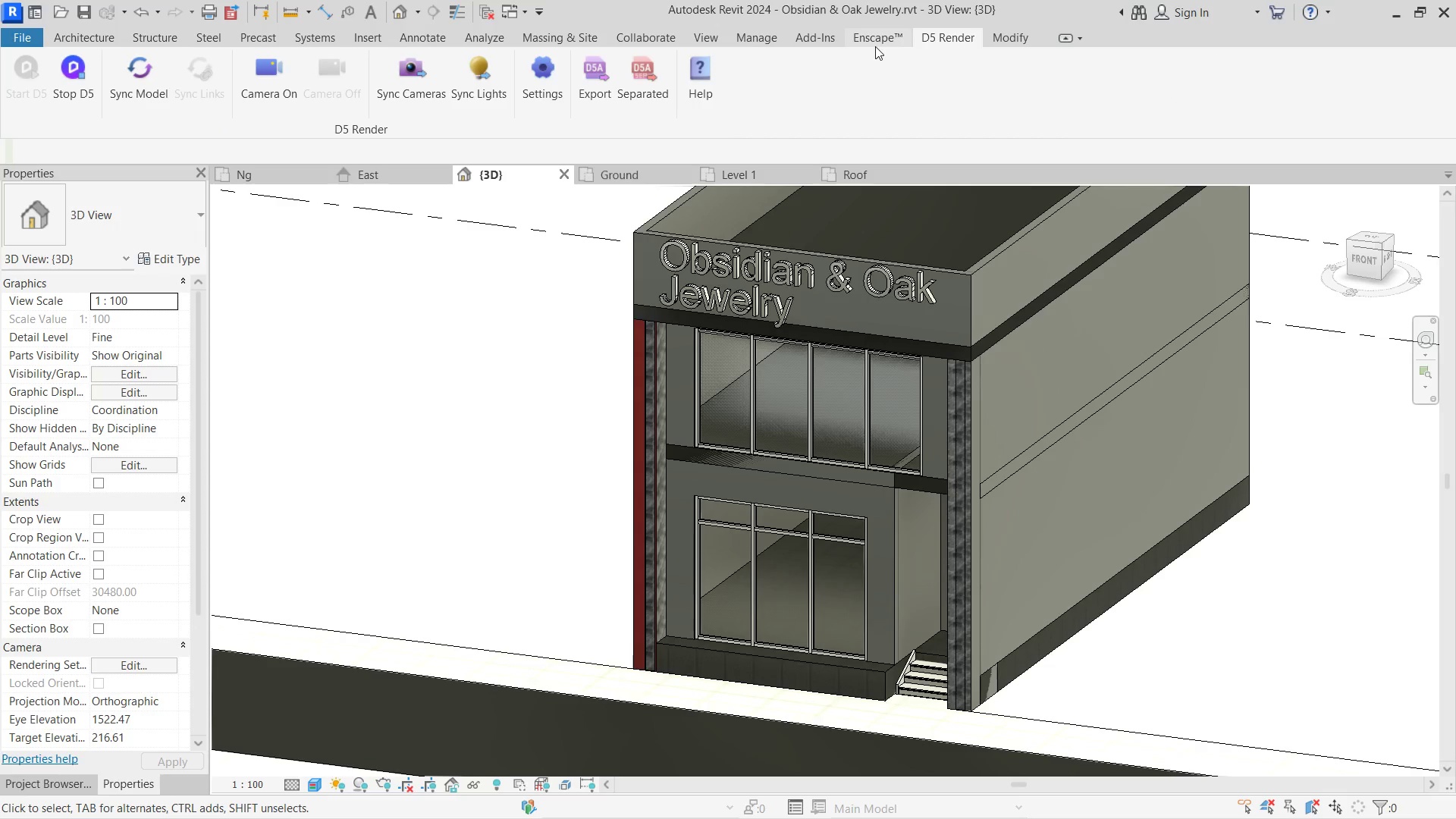 
left_click([990, 33])
 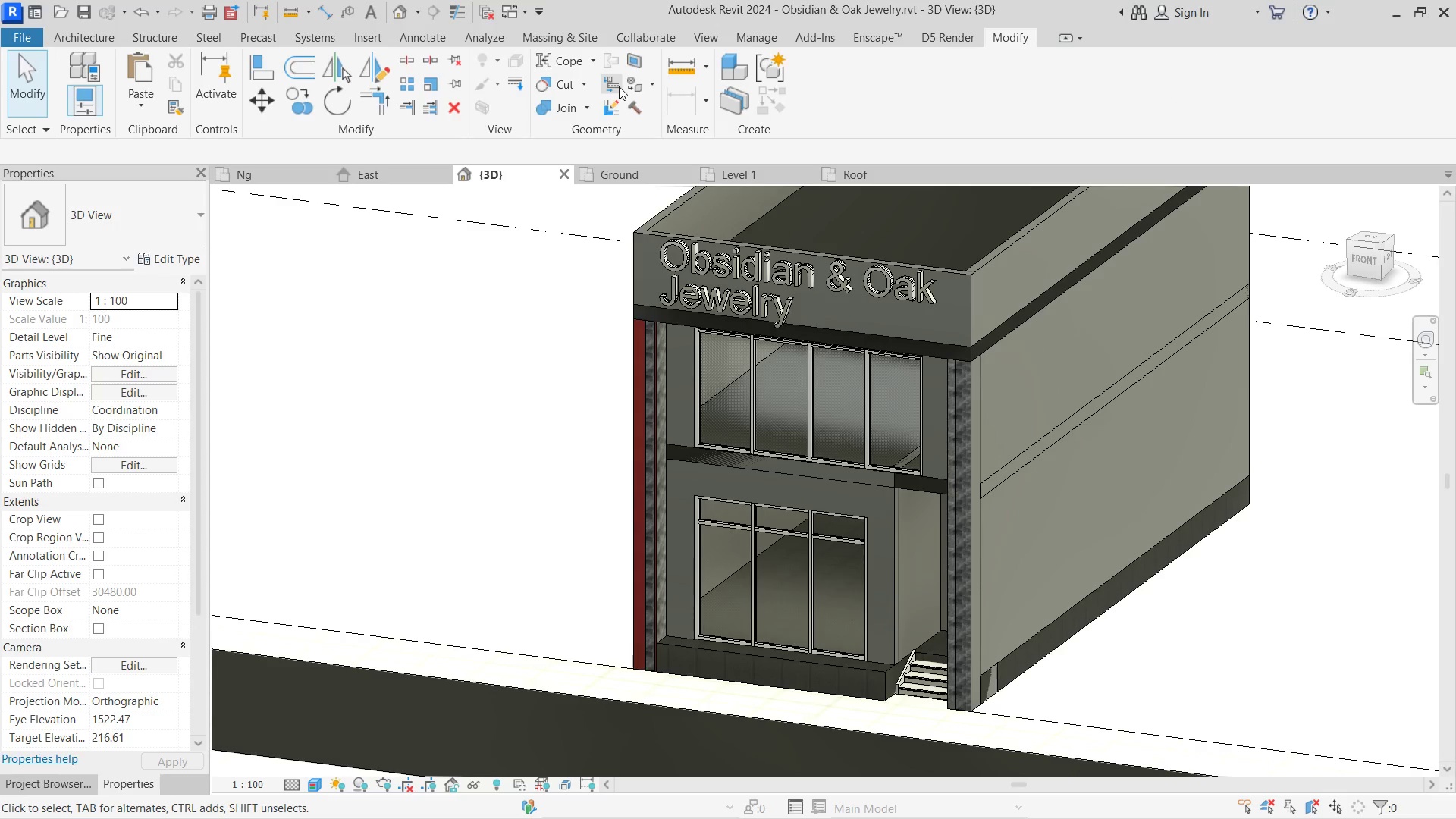 
left_click([633, 85])
 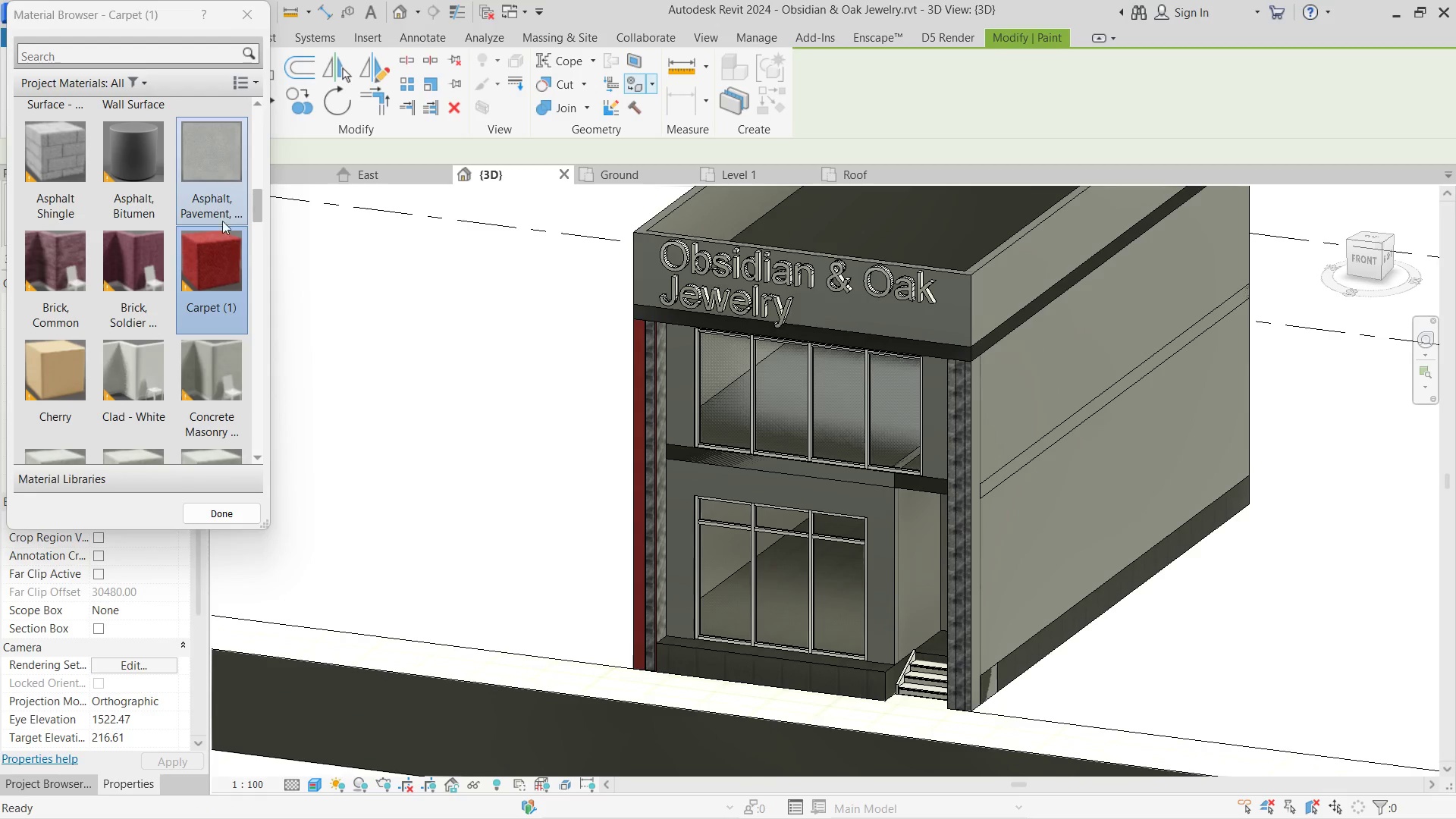 
left_click([221, 262])
 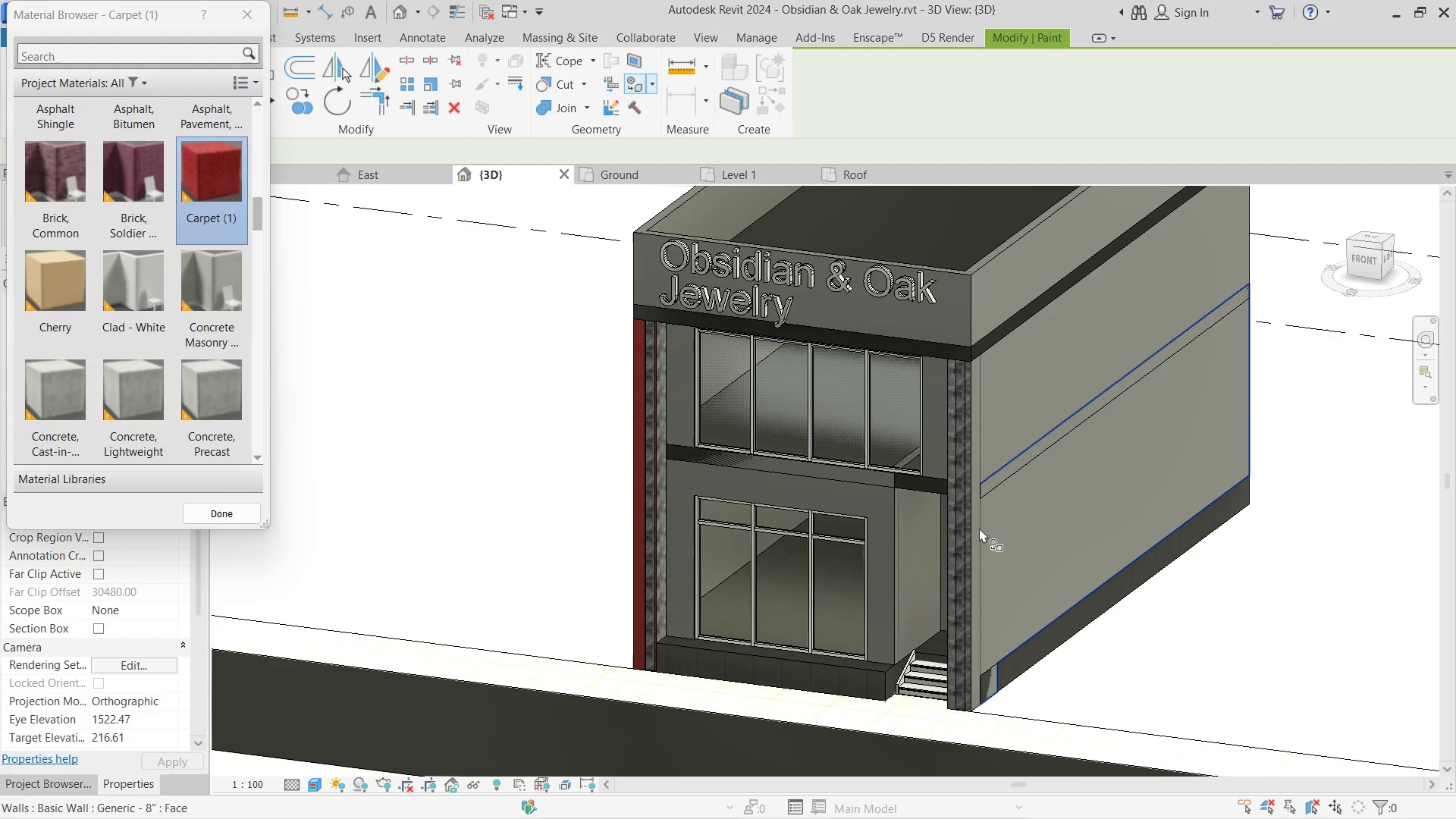 
left_click([969, 525])
 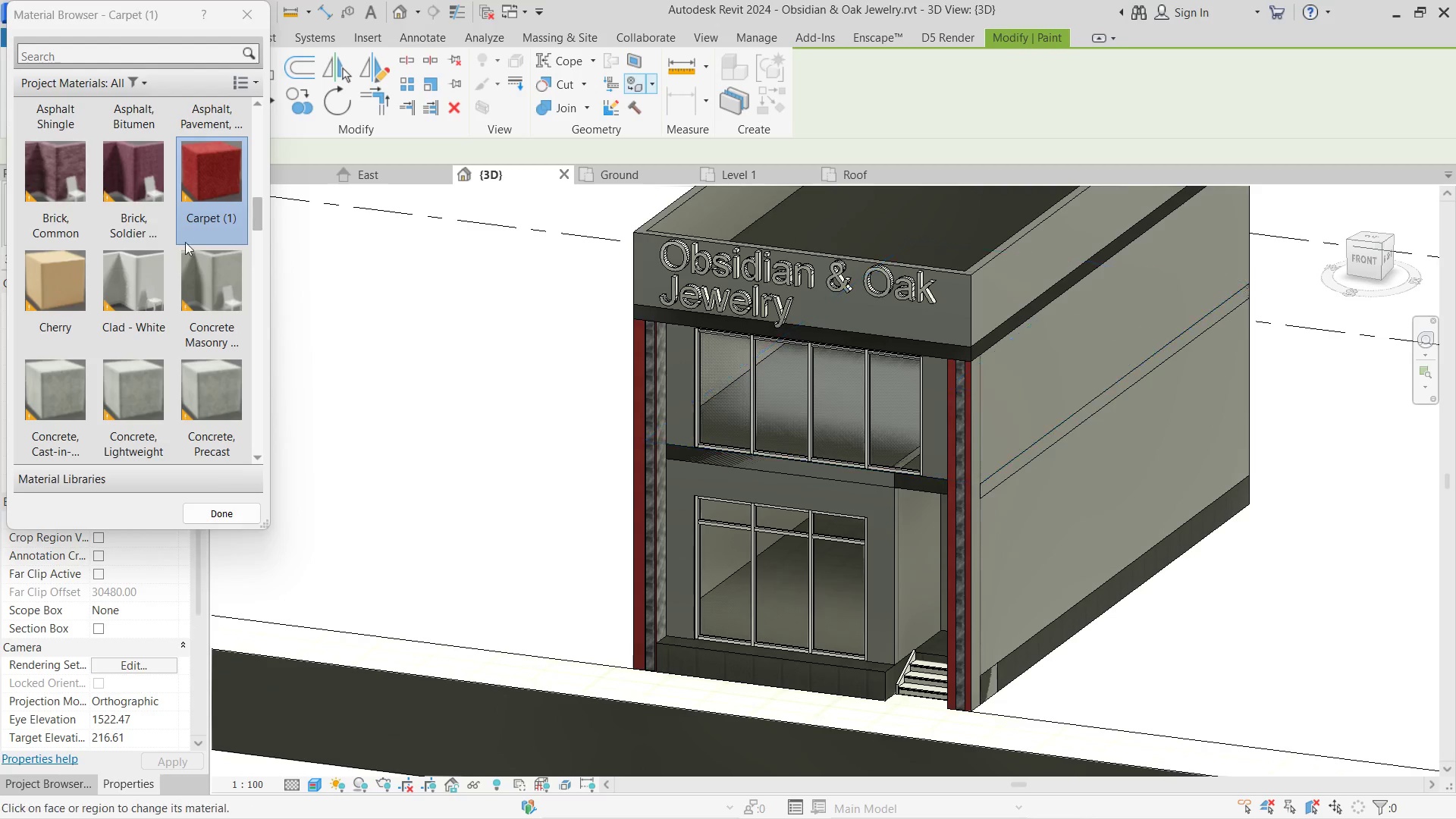 
key(Escape)
 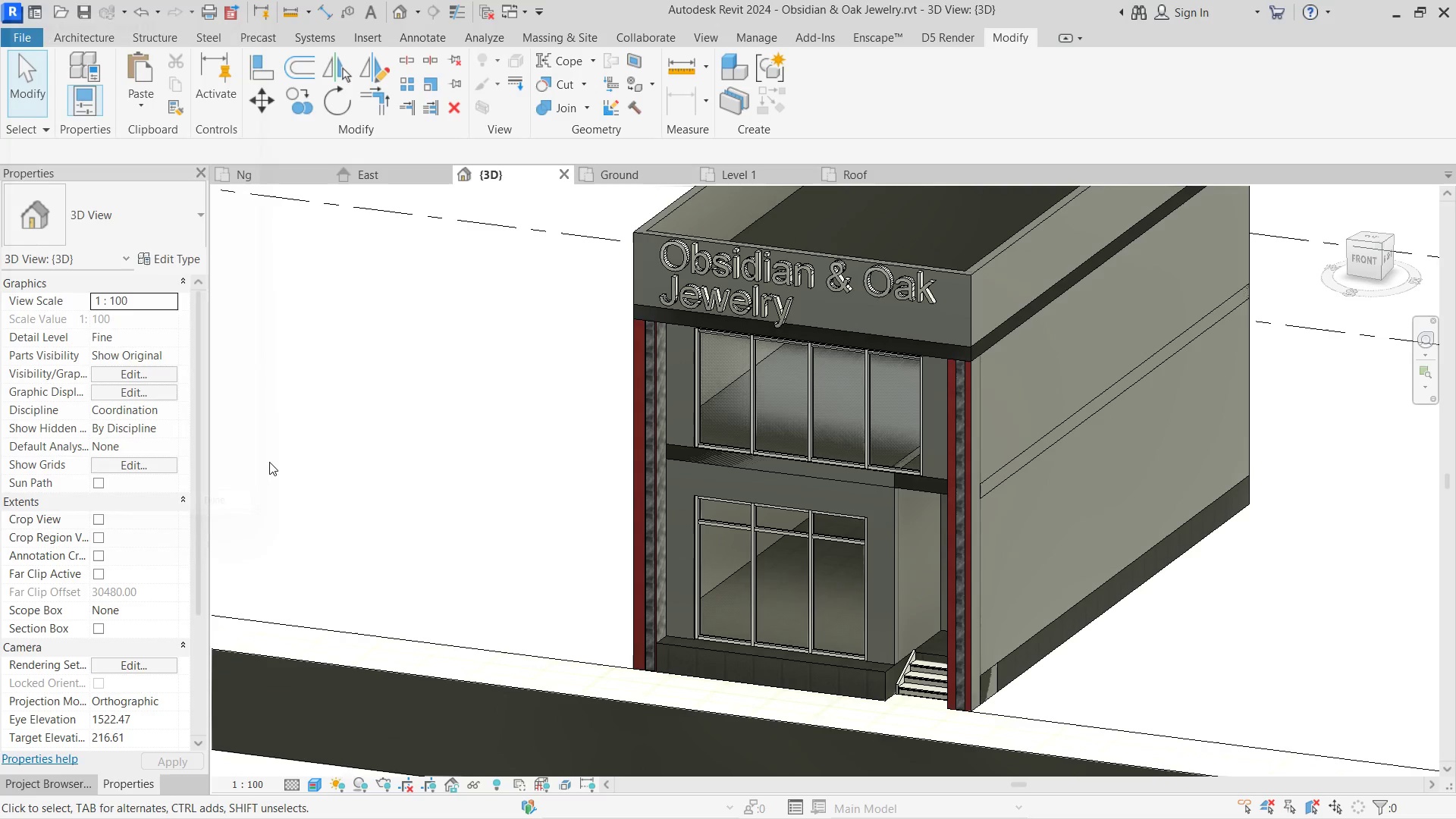 
key(Escape)
 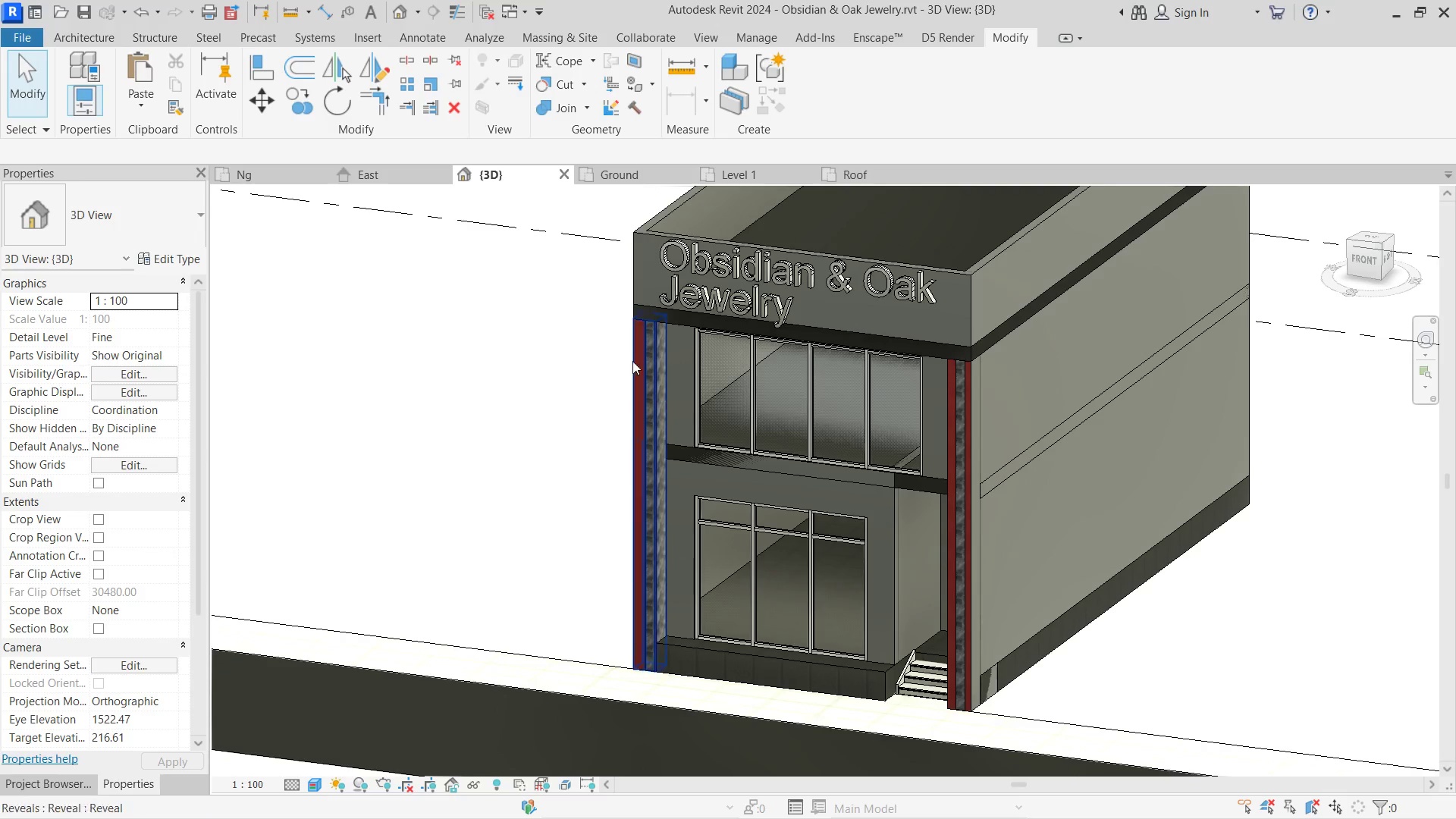 
left_click([460, 309])
 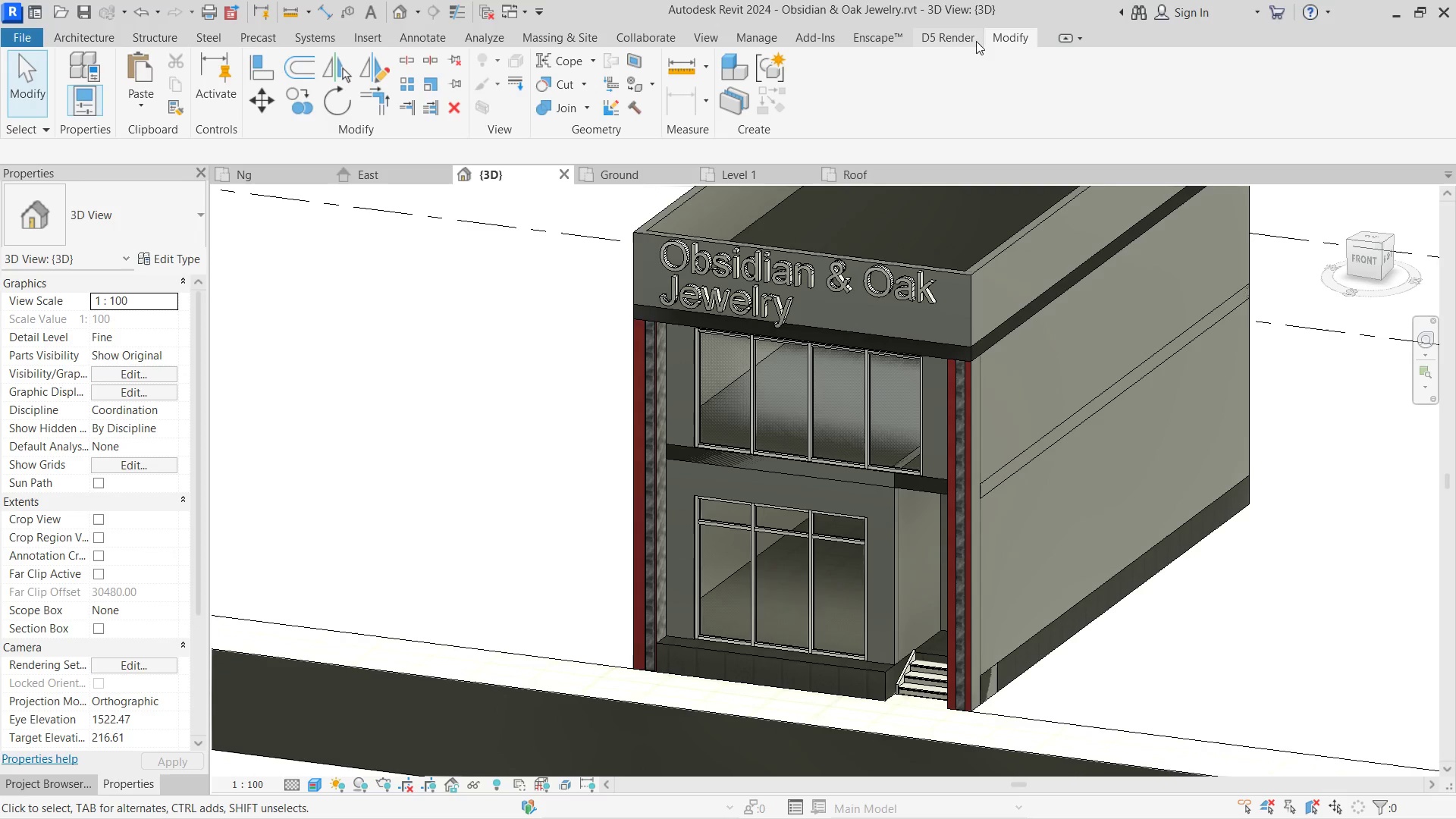 
left_click([961, 40])
 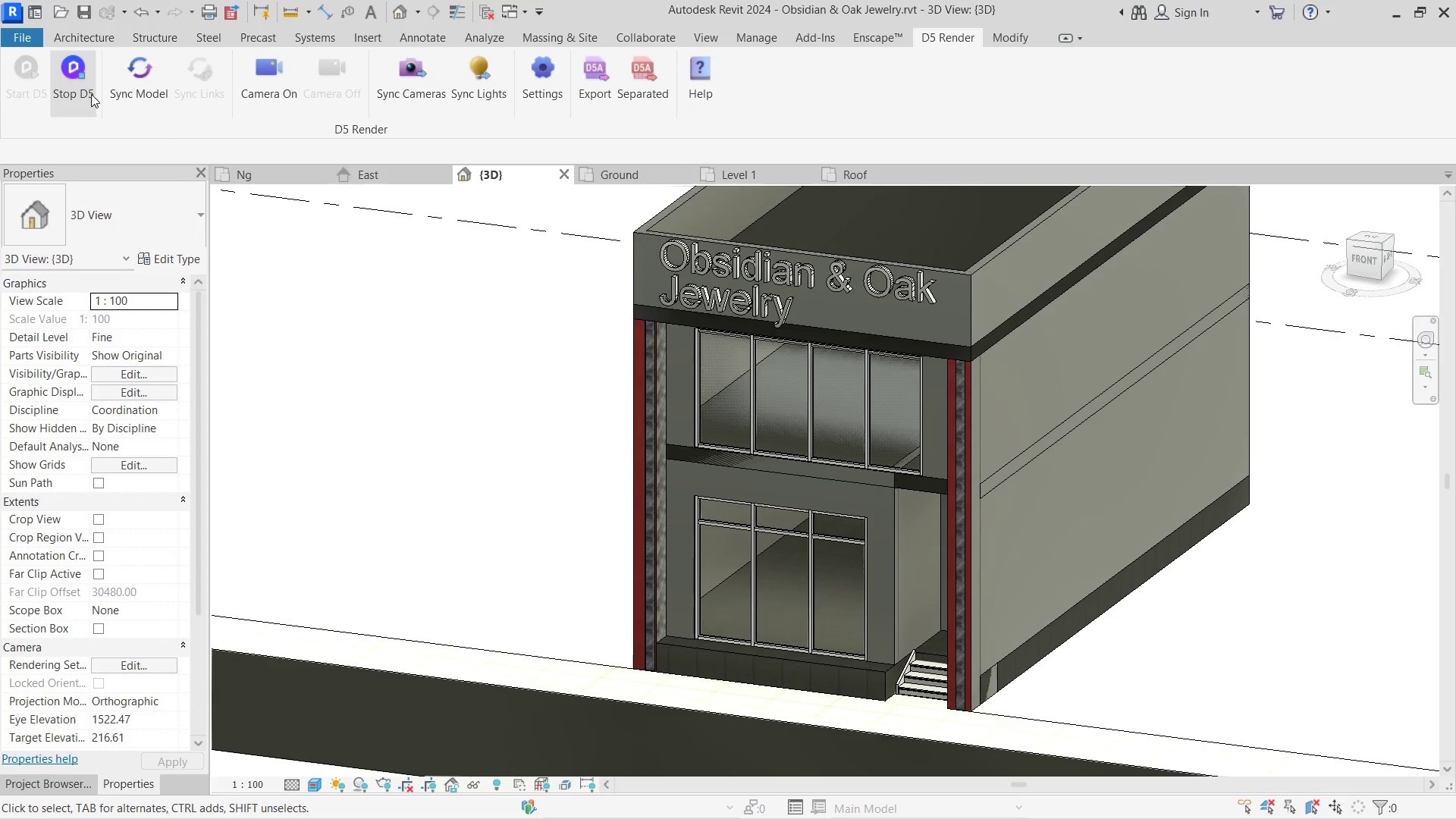 
left_click([135, 86])
 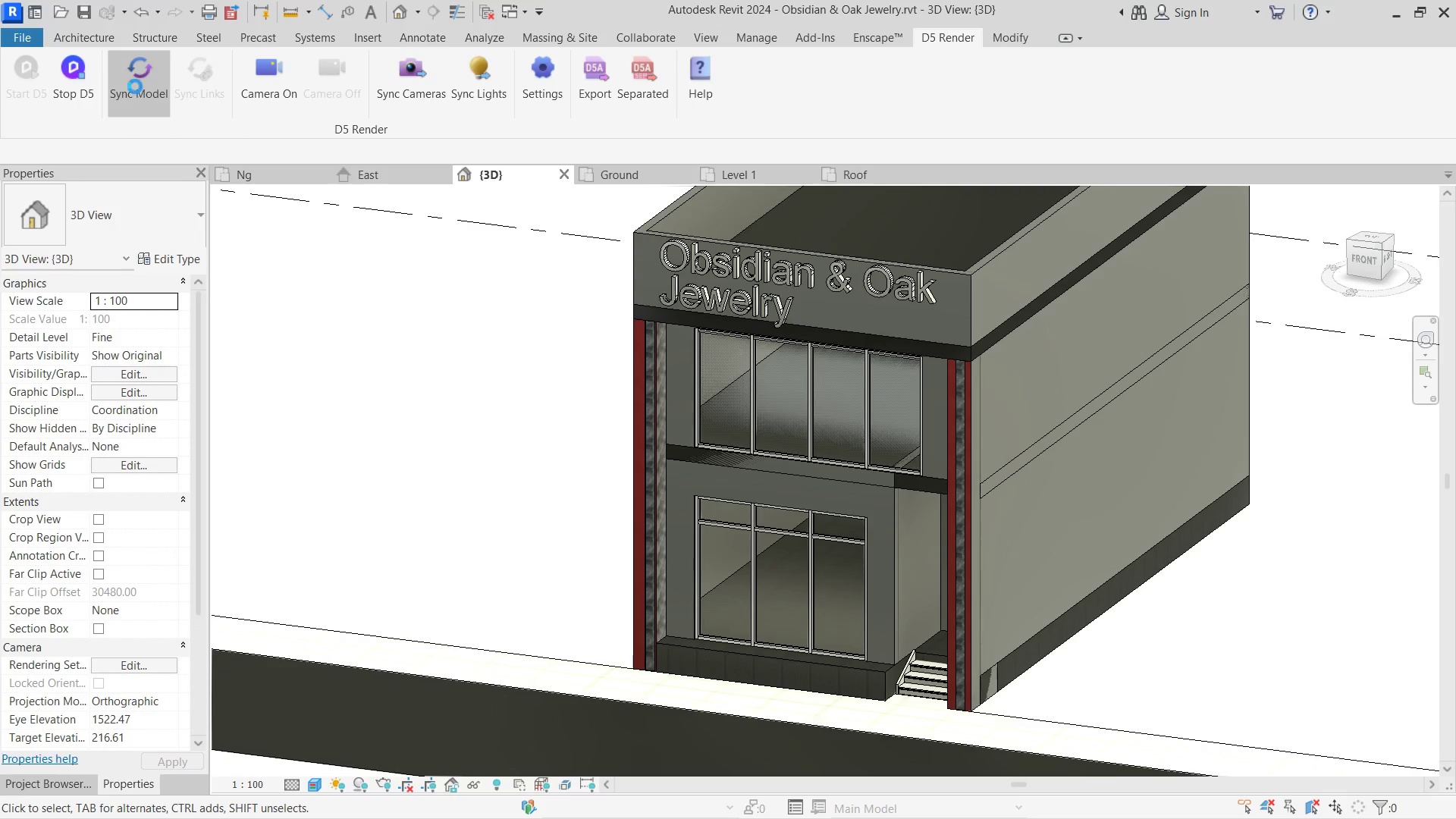 
key(Alt+Tab)
 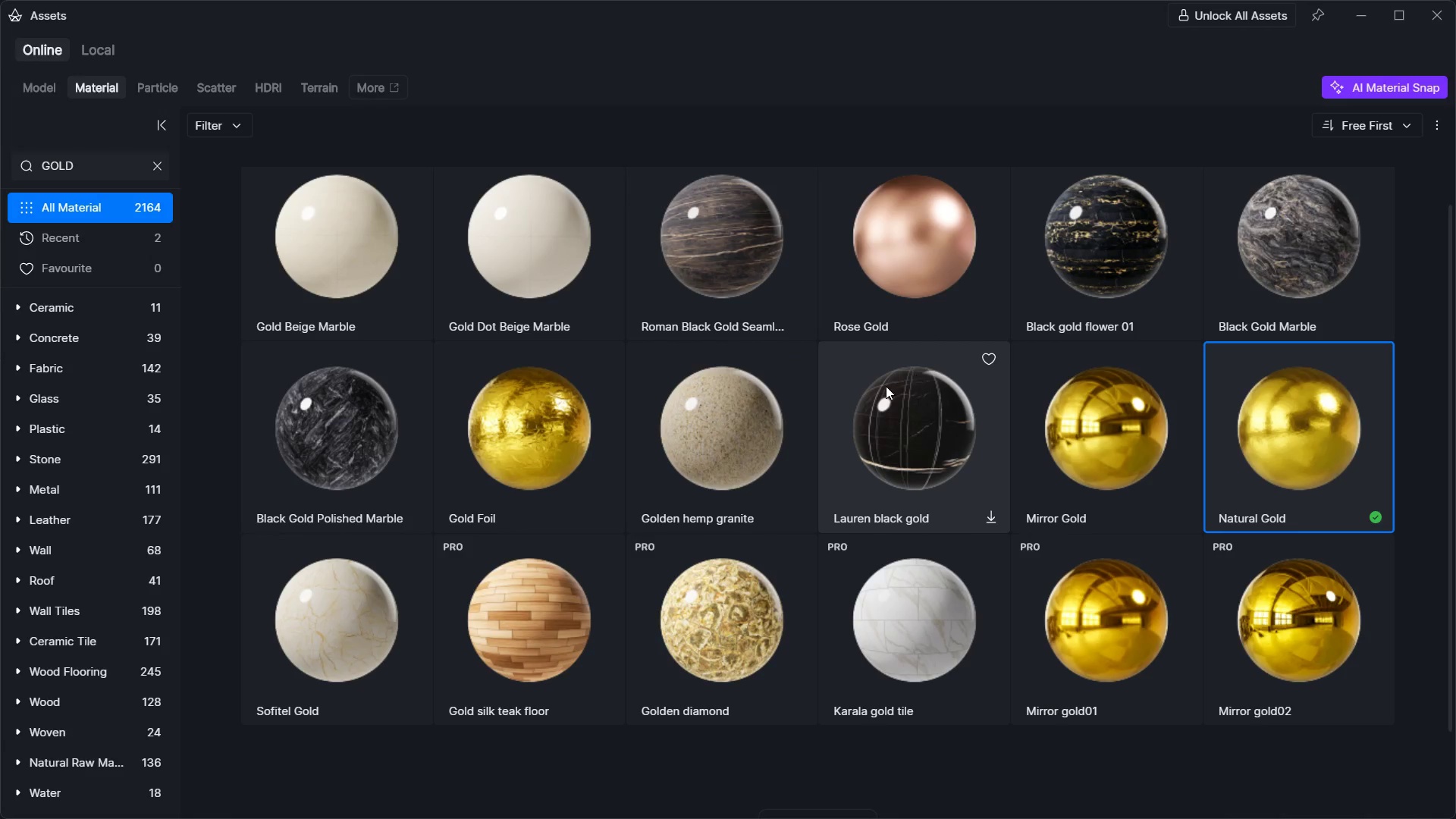 
key(Alt+Tab)
 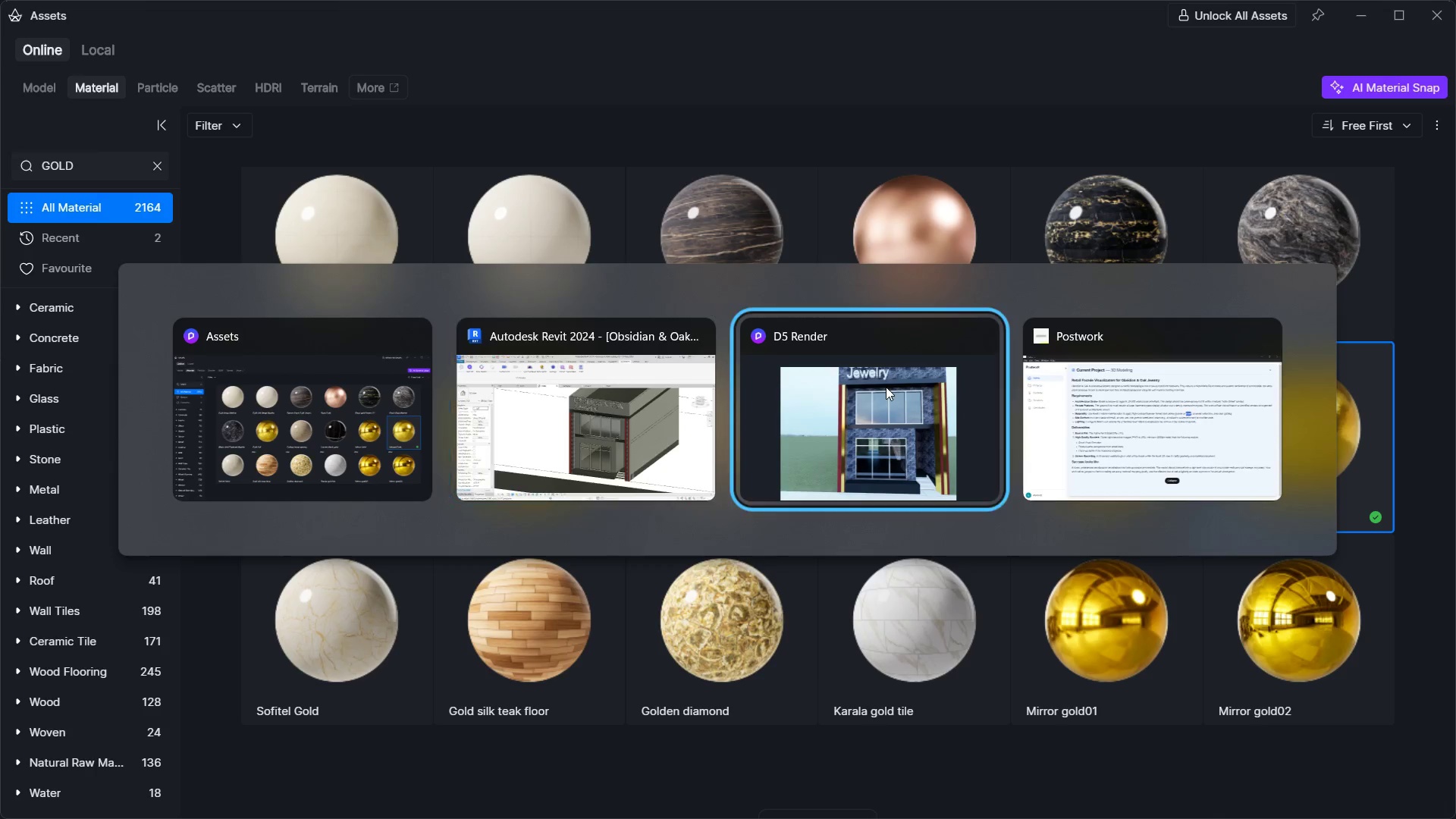 
key(Alt+Tab)
 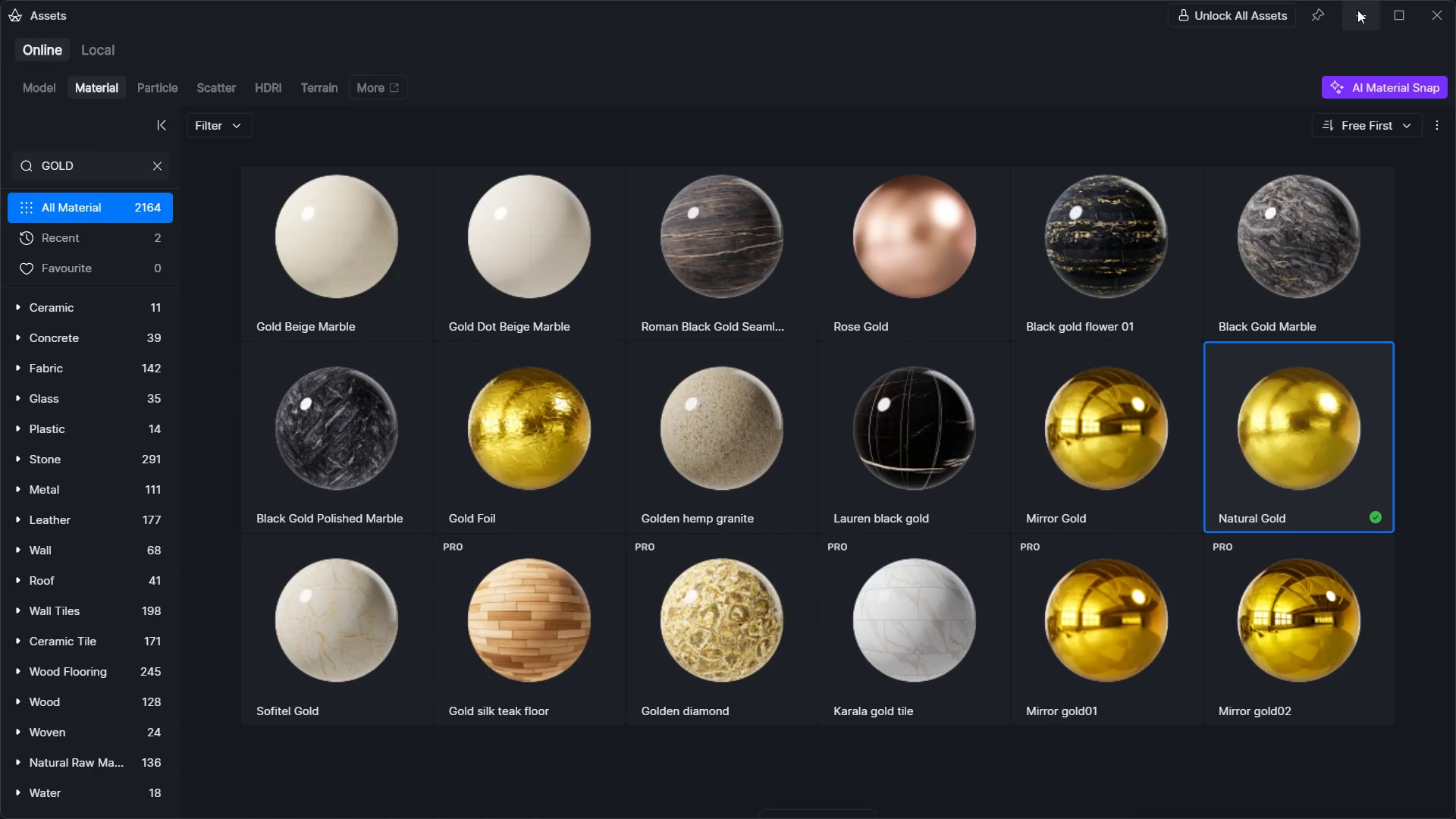 
double_click([1353, 23])
 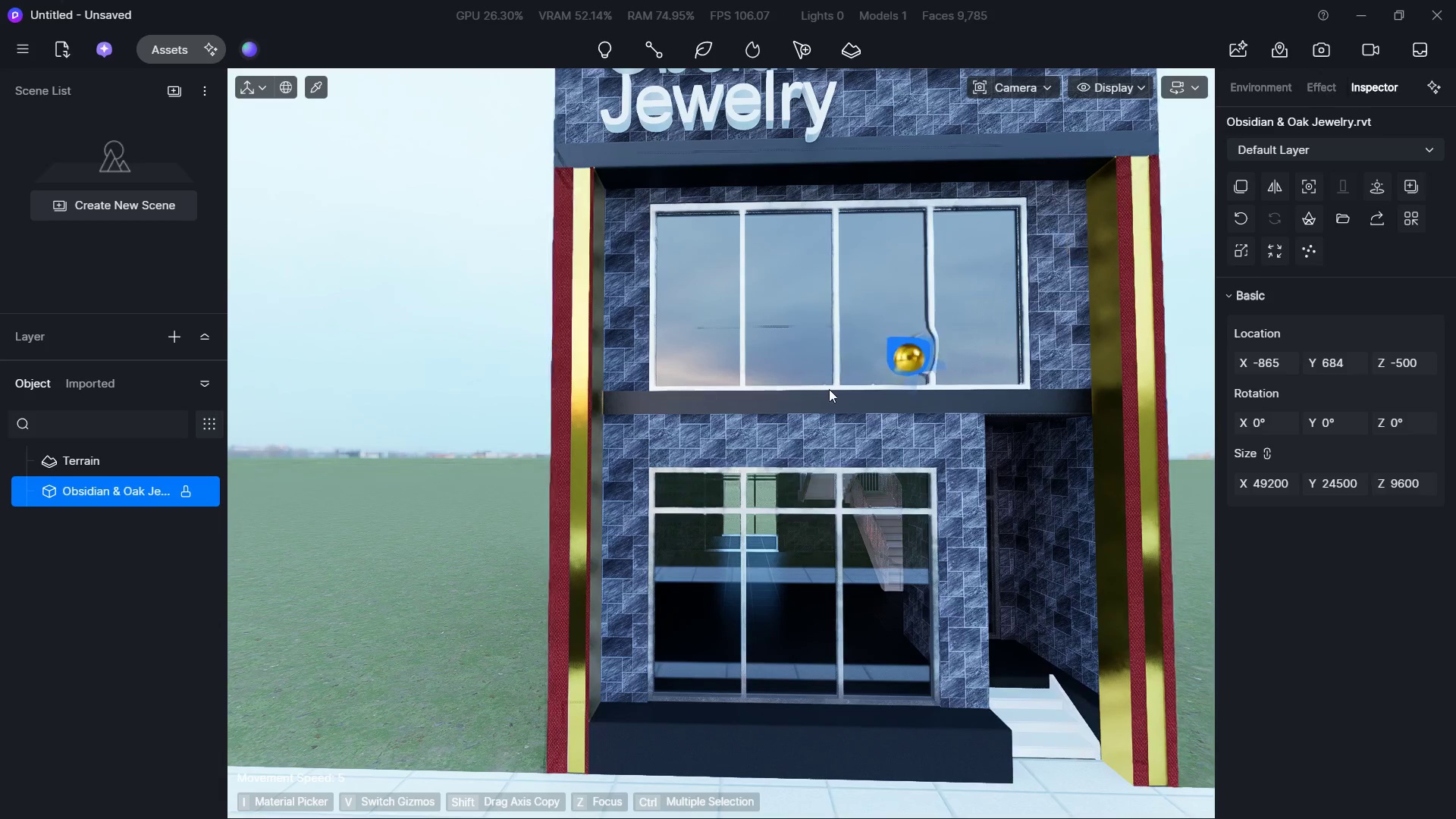 
type(sd)
key(Escape)
key(Escape)
 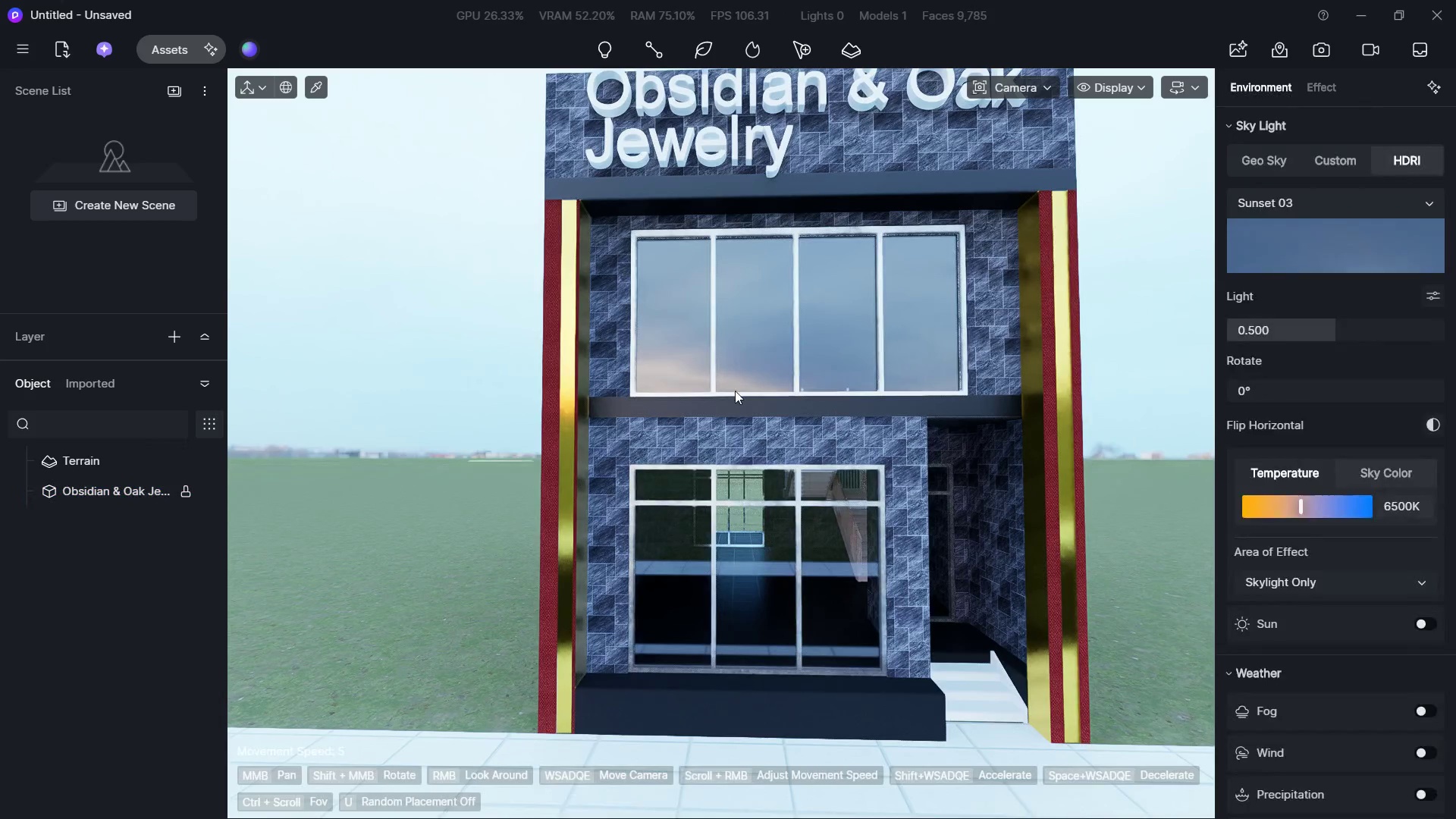 
hold_key(key=D, duration=0.44)
 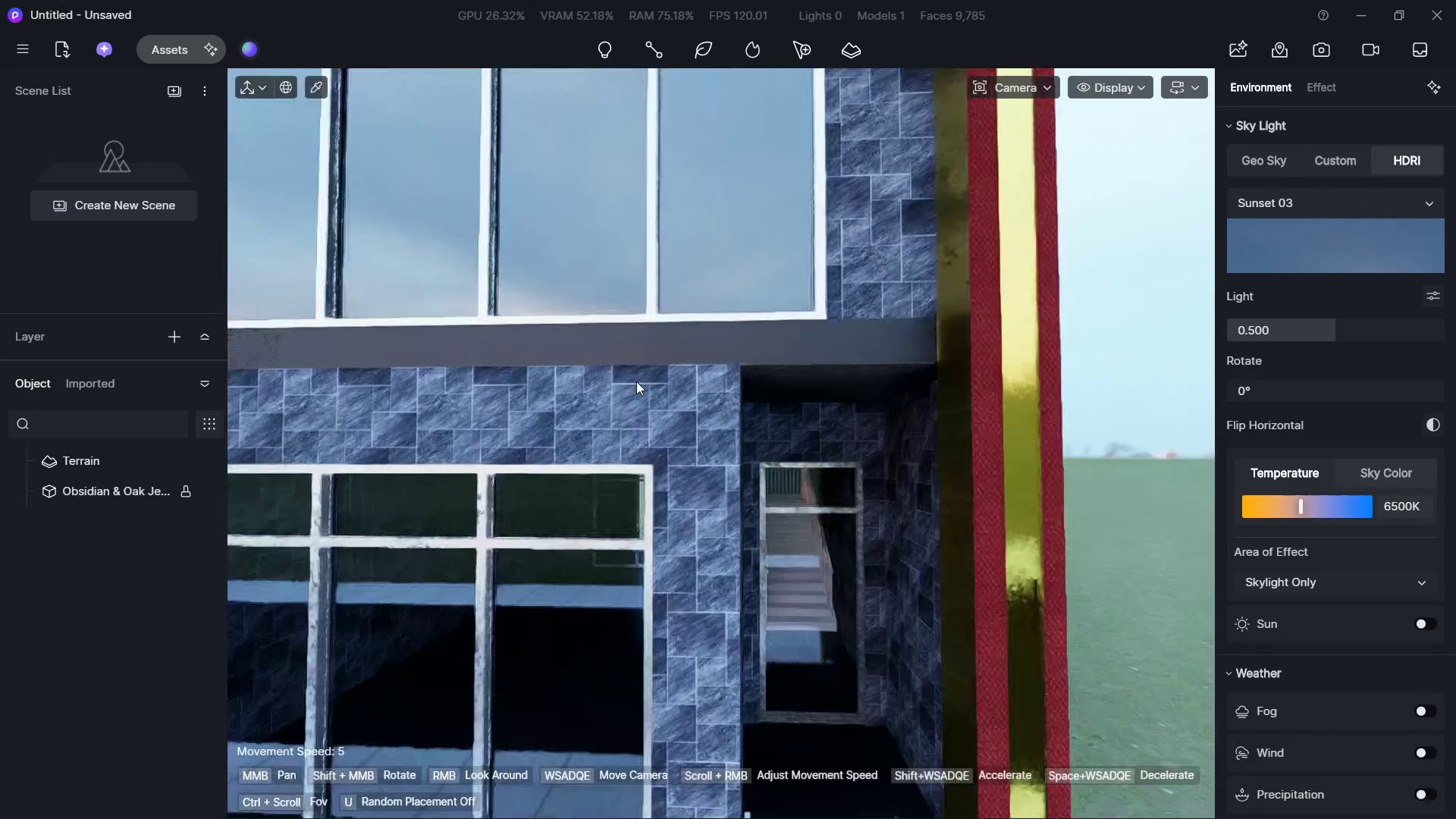 
right_click([654, 388])
 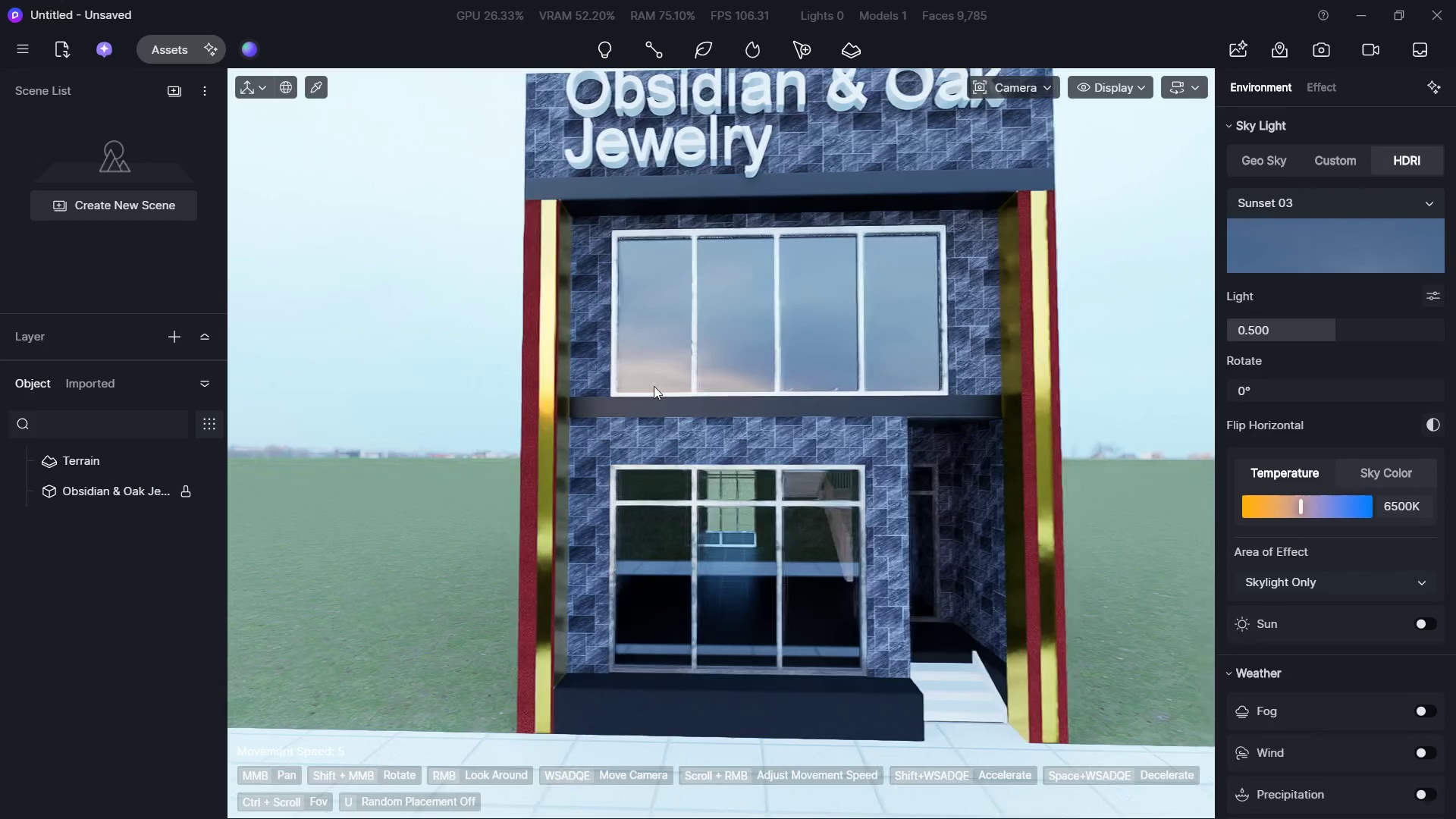 
hold_key(key=ShiftLeft, duration=1.7)
 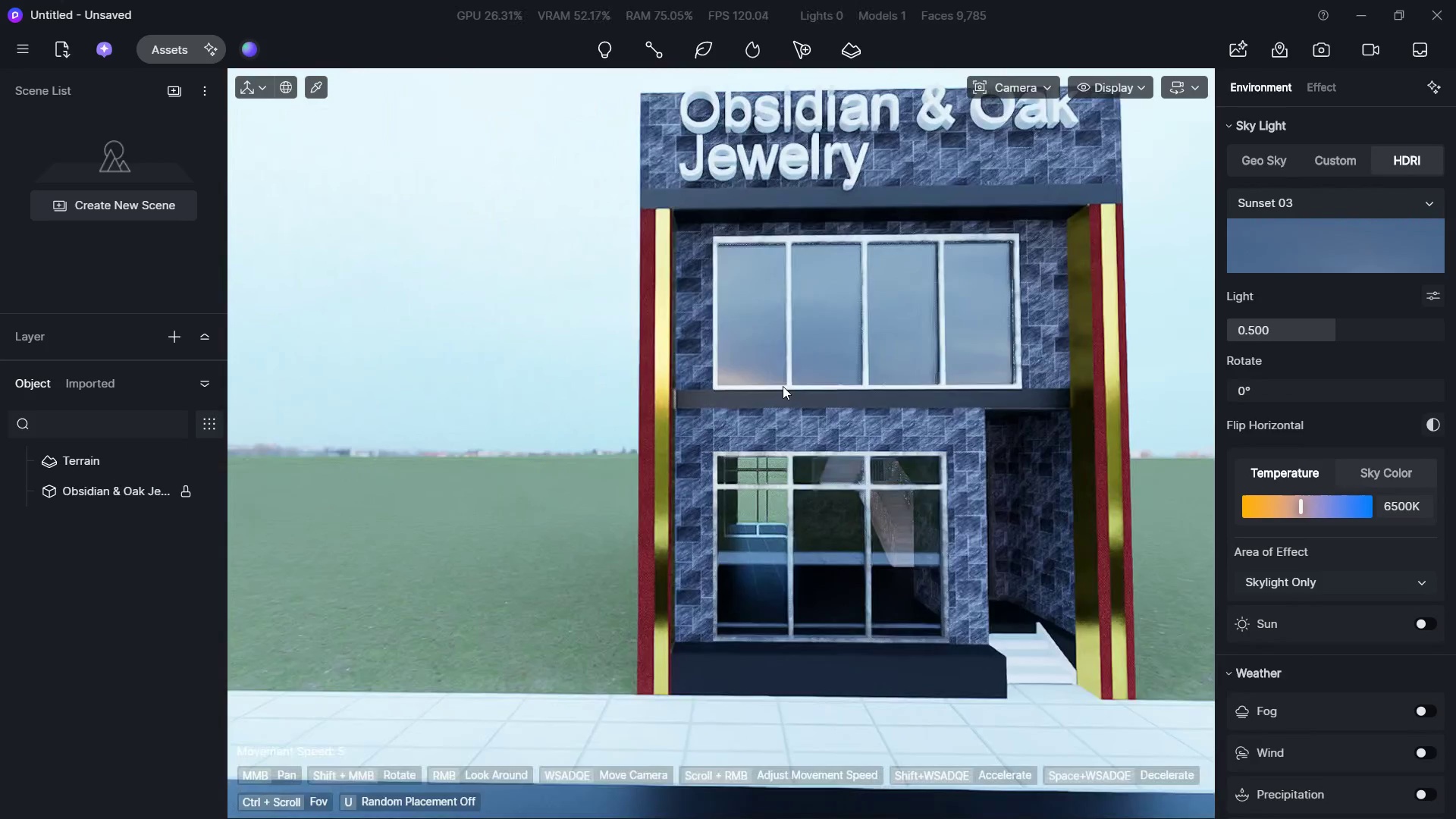 
hold_key(key=W, duration=0.33)
 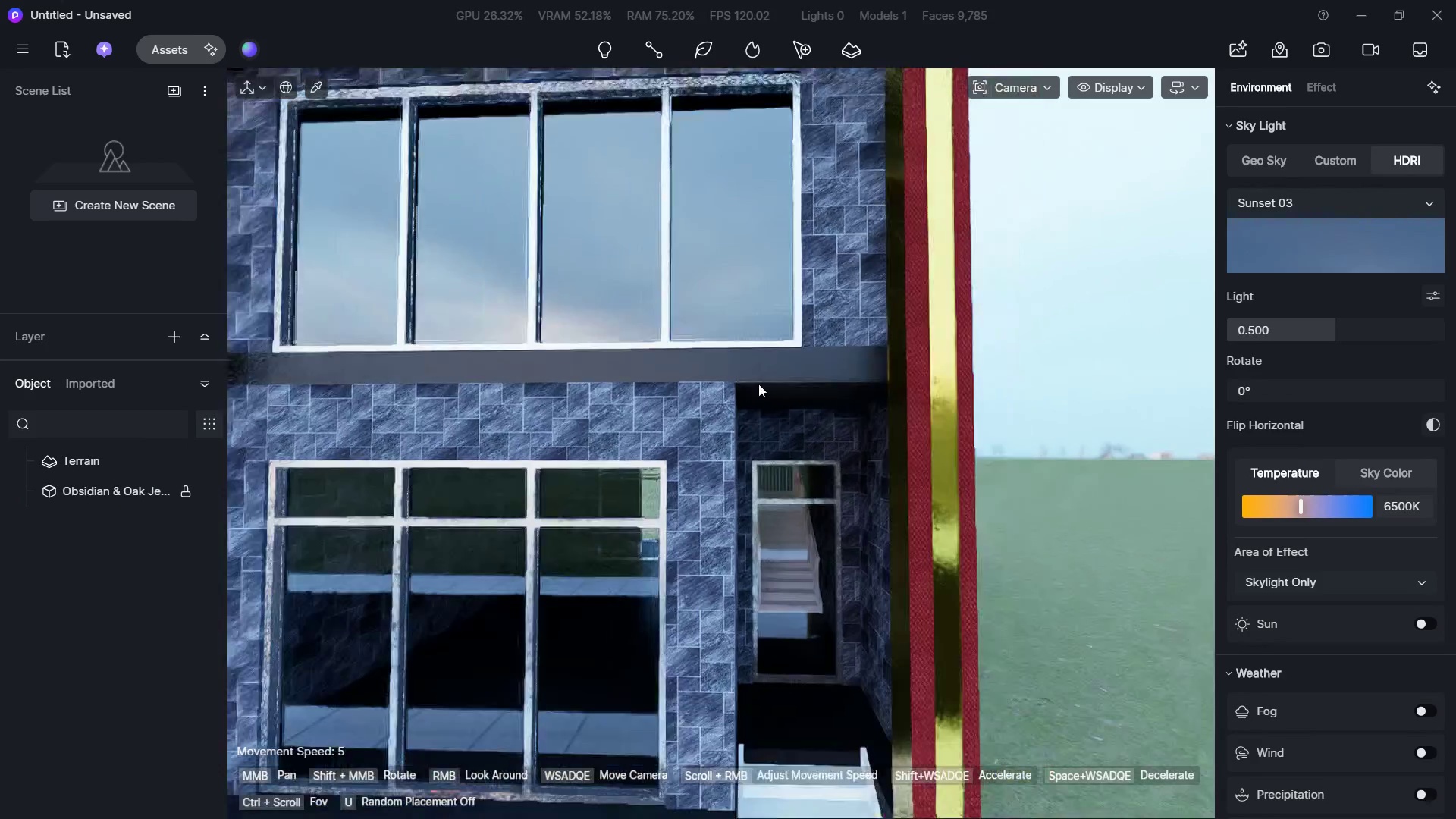 
double_click([636, 381])
 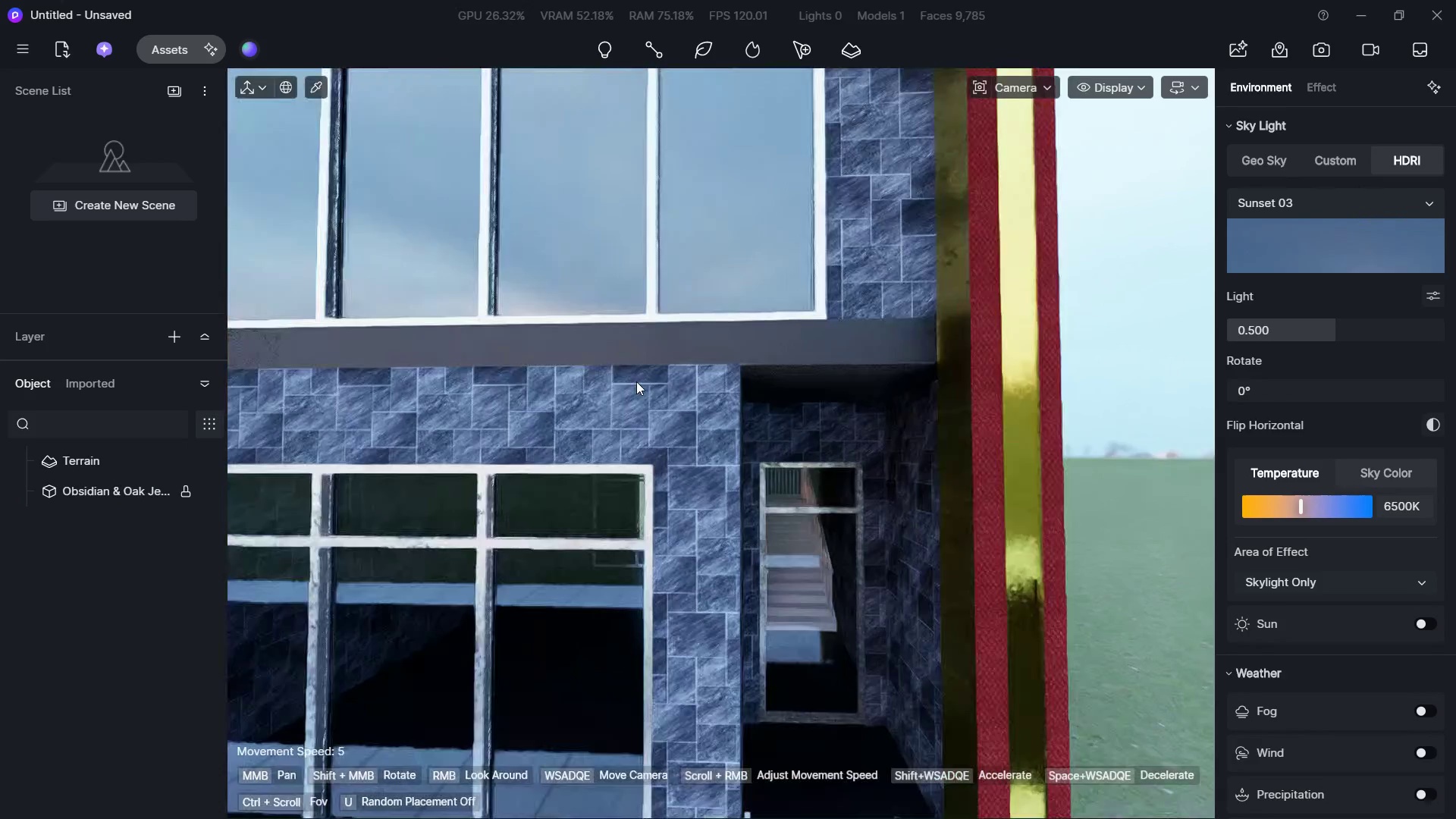 
triple_click([636, 381])
 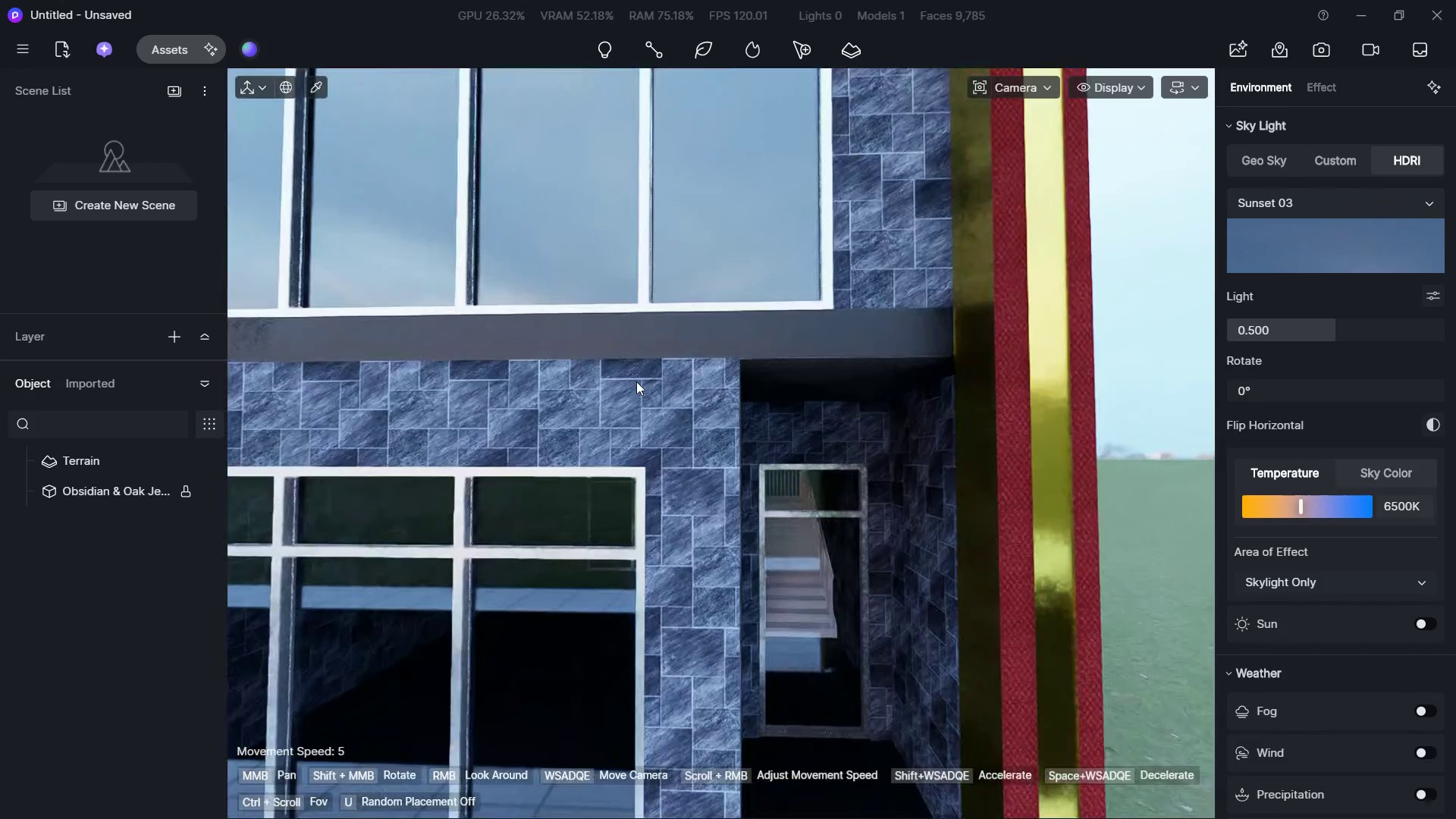 
hold_key(key=S, duration=0.41)
 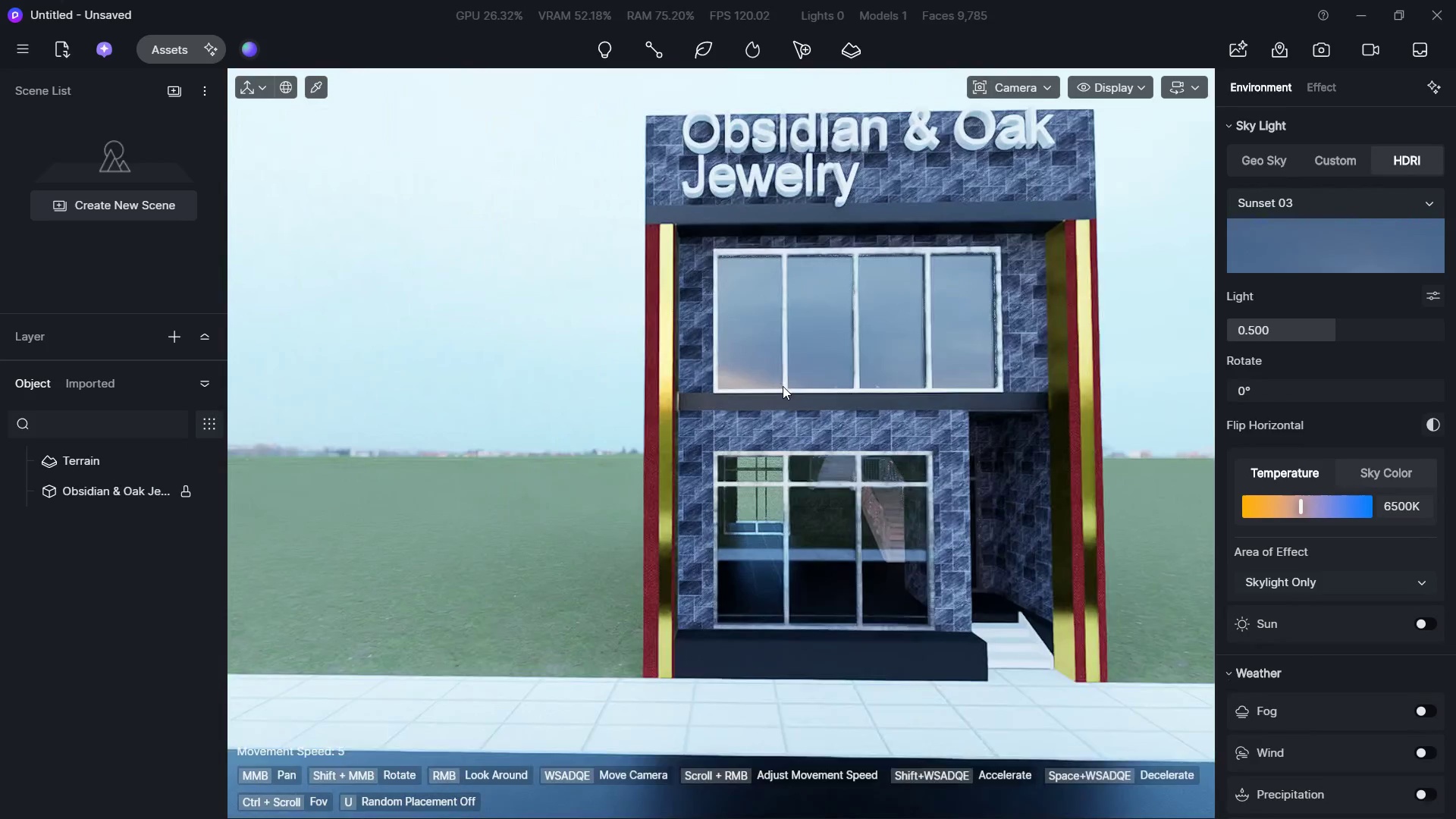 
hold_key(key=A, duration=0.33)
 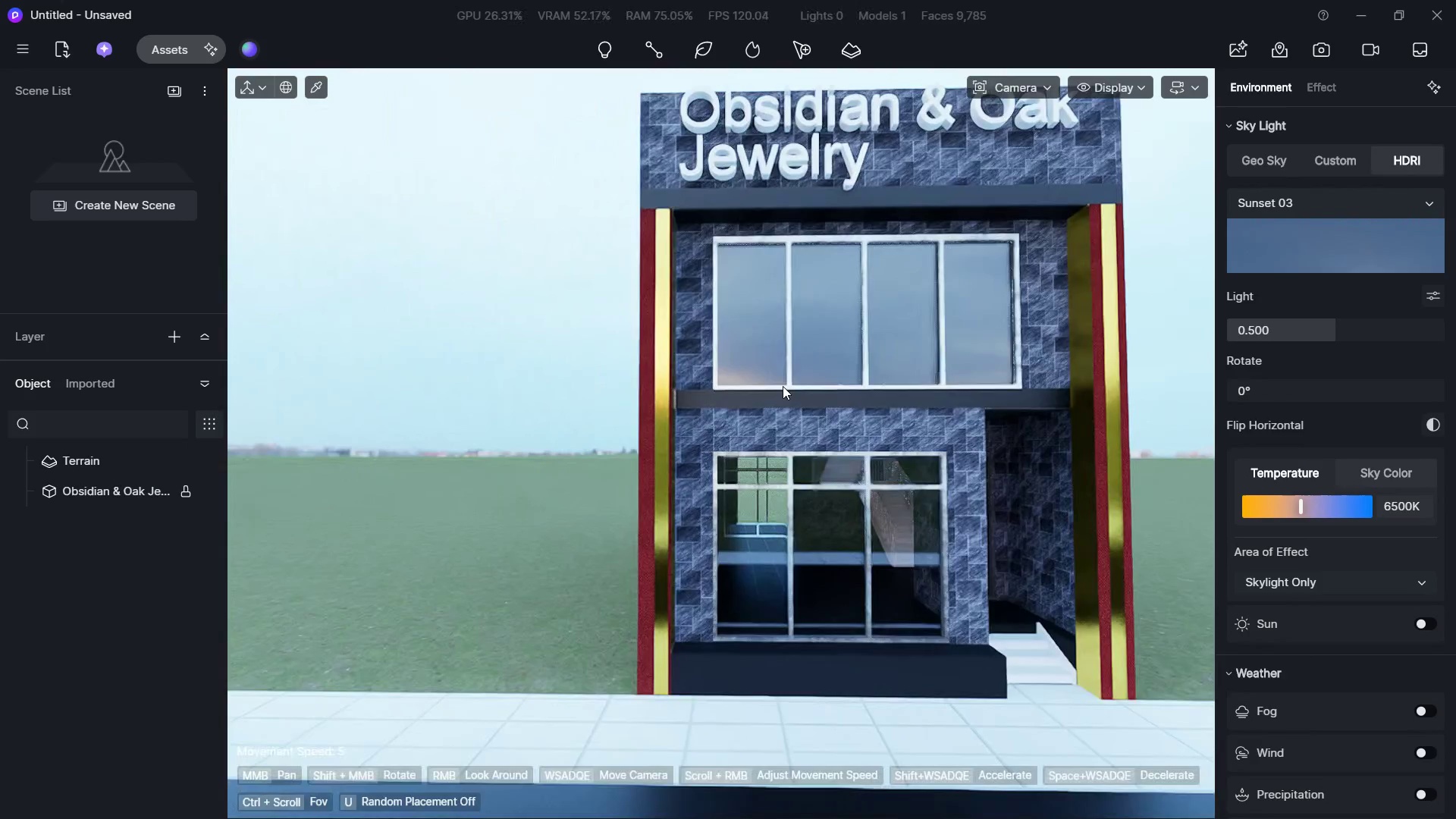 
triple_click([774, 386])
 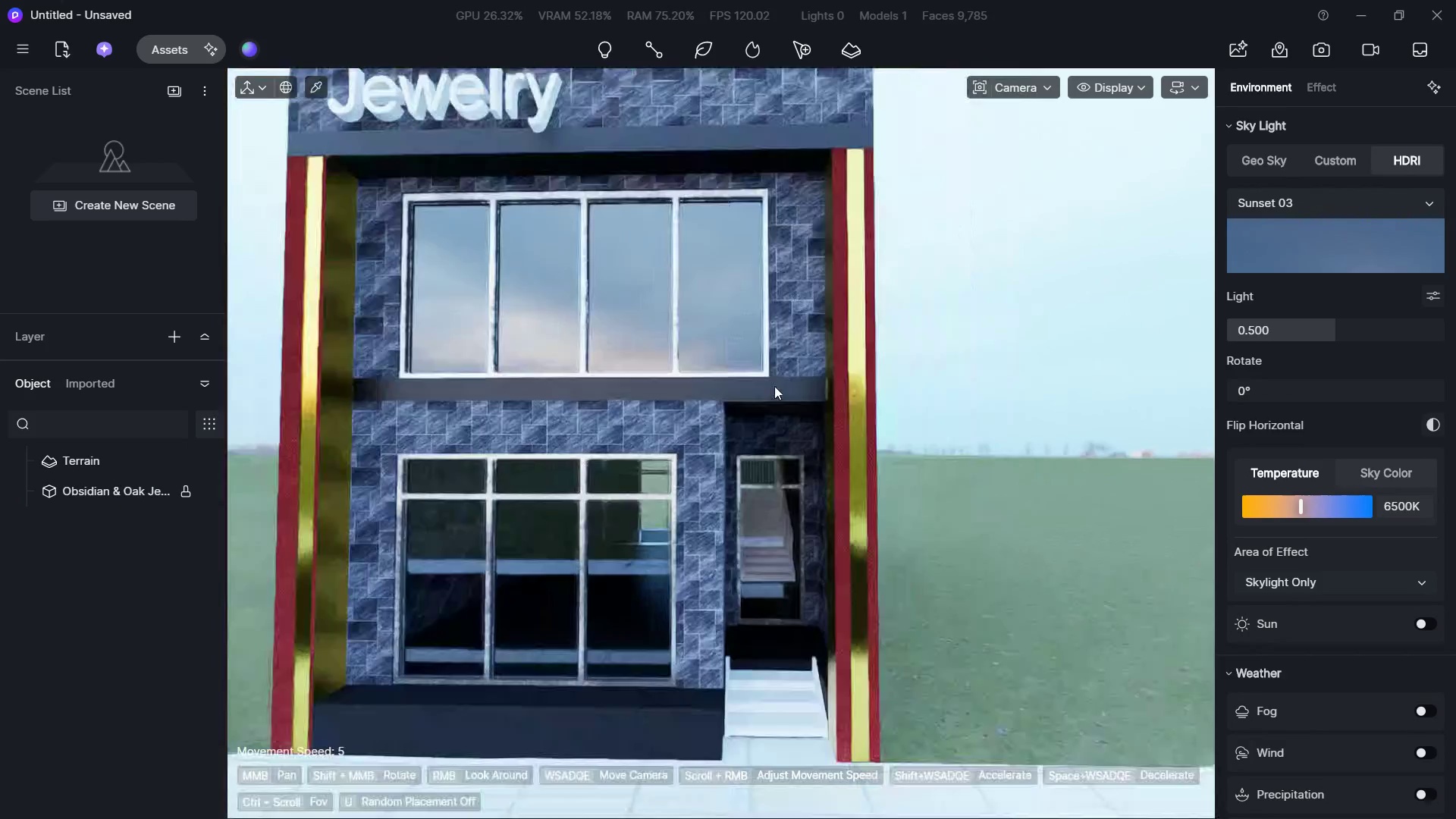 
triple_click([774, 386])
 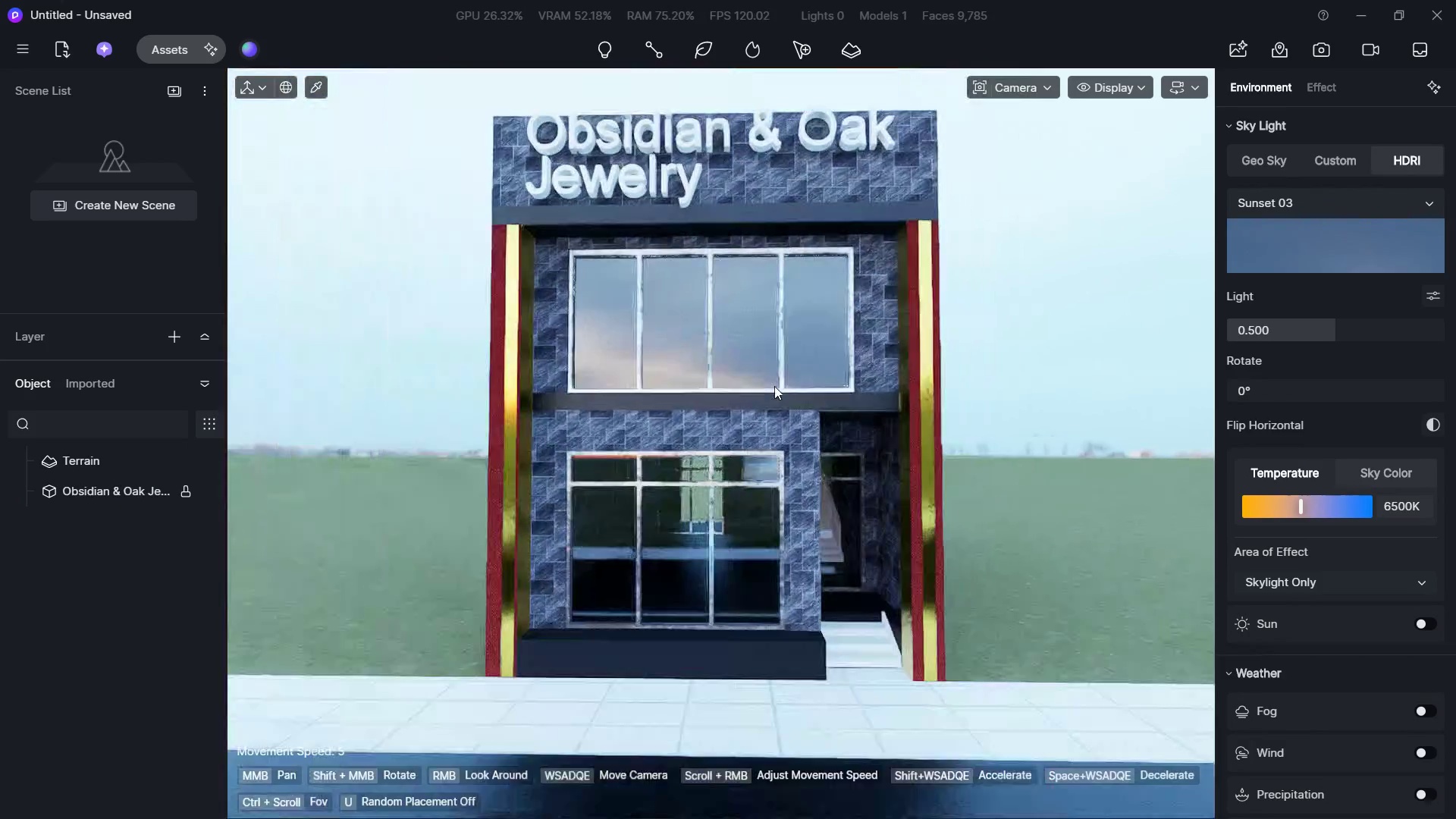 
triple_click([774, 386])
 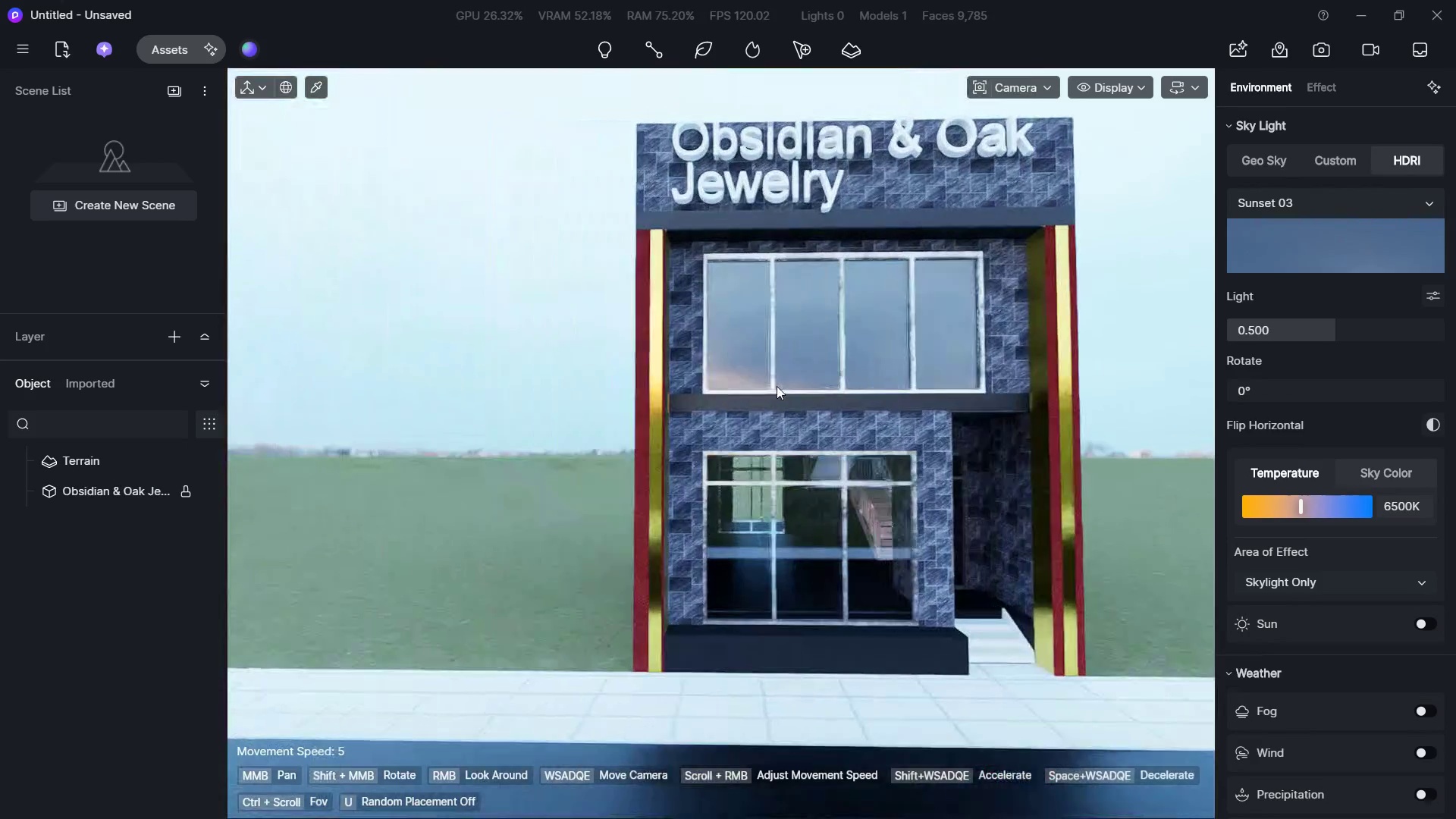 
triple_click([777, 386])
 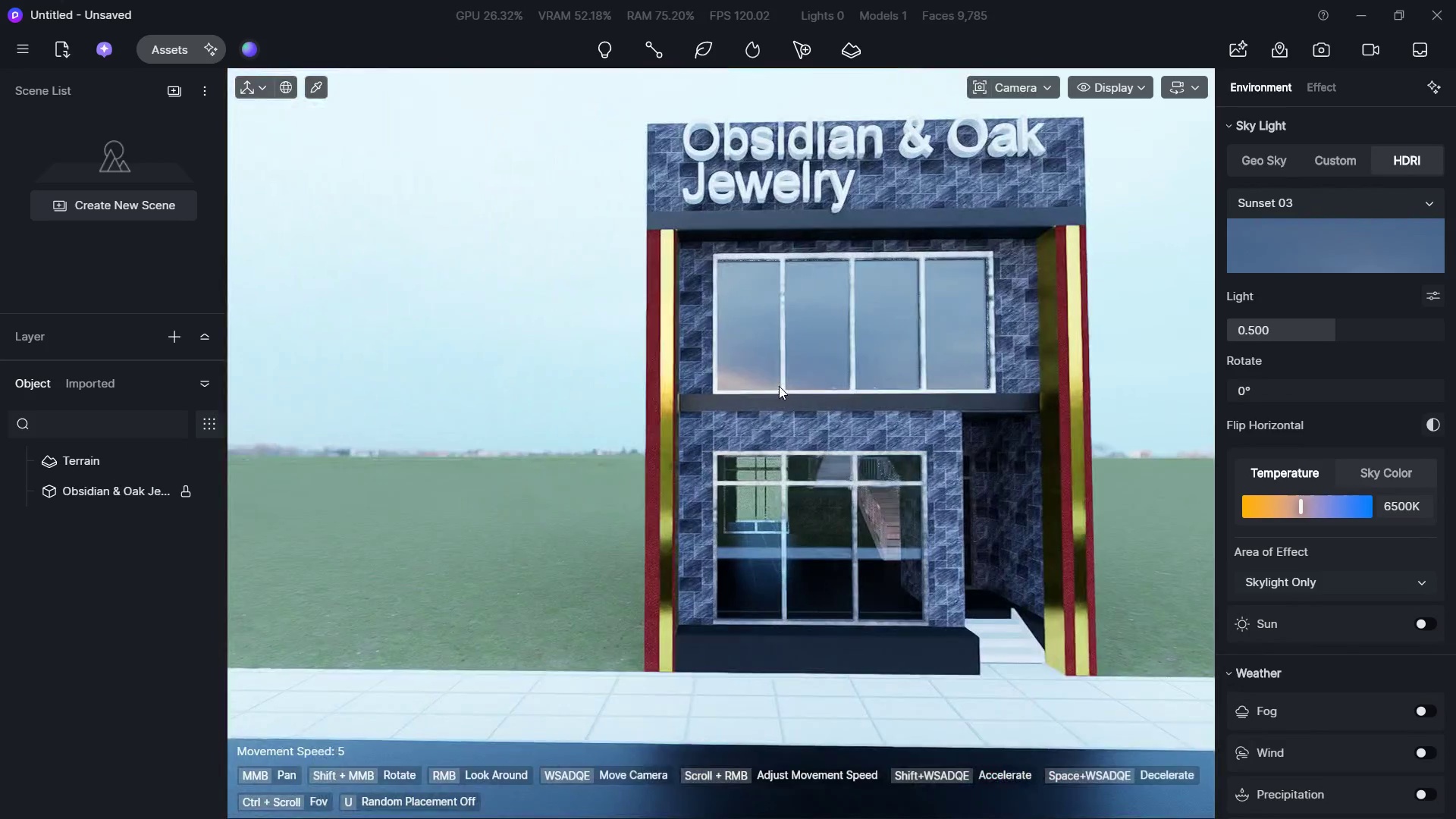 
hold_key(key=W, duration=0.61)
 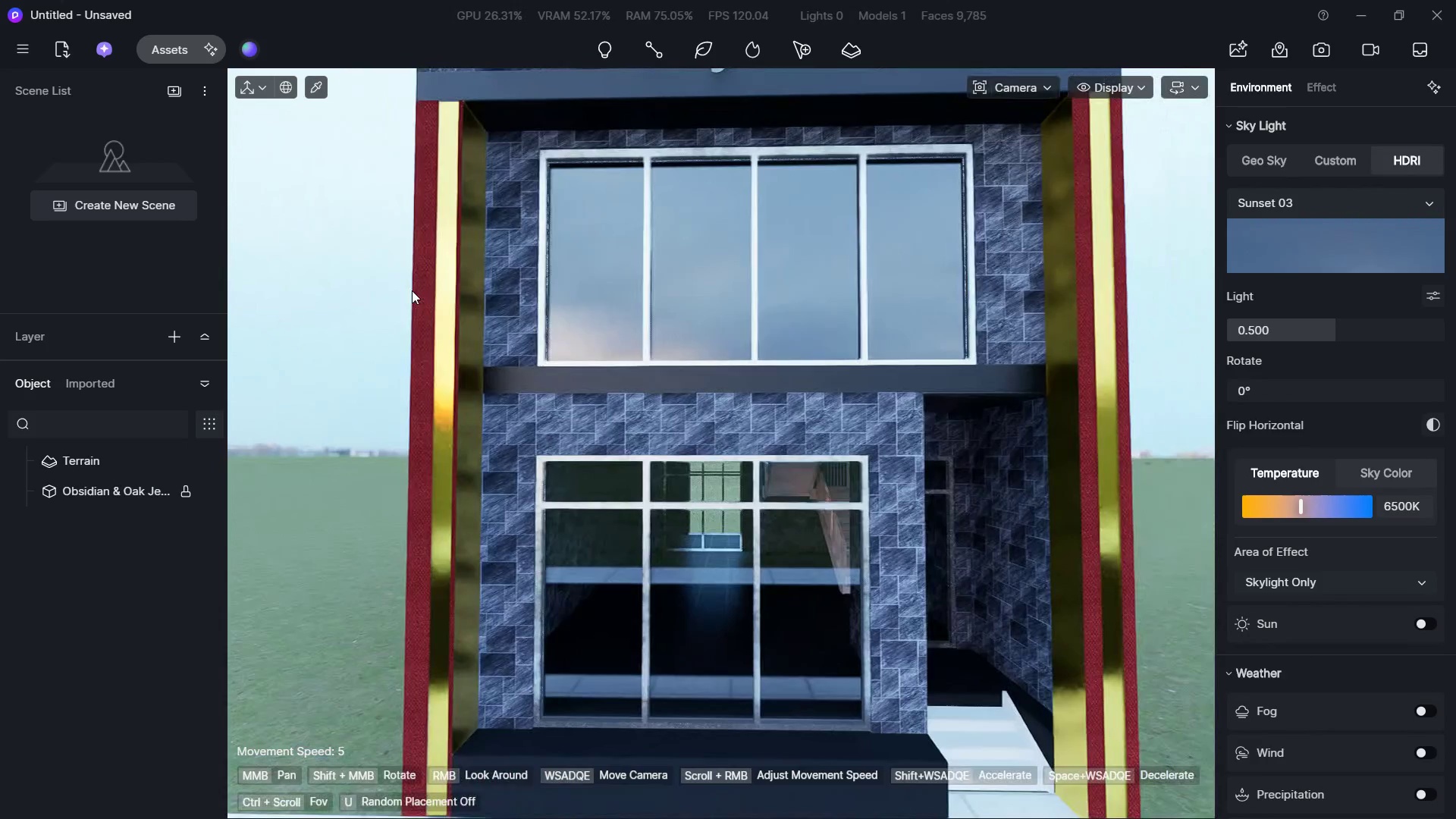 
triple_click([783, 386])
 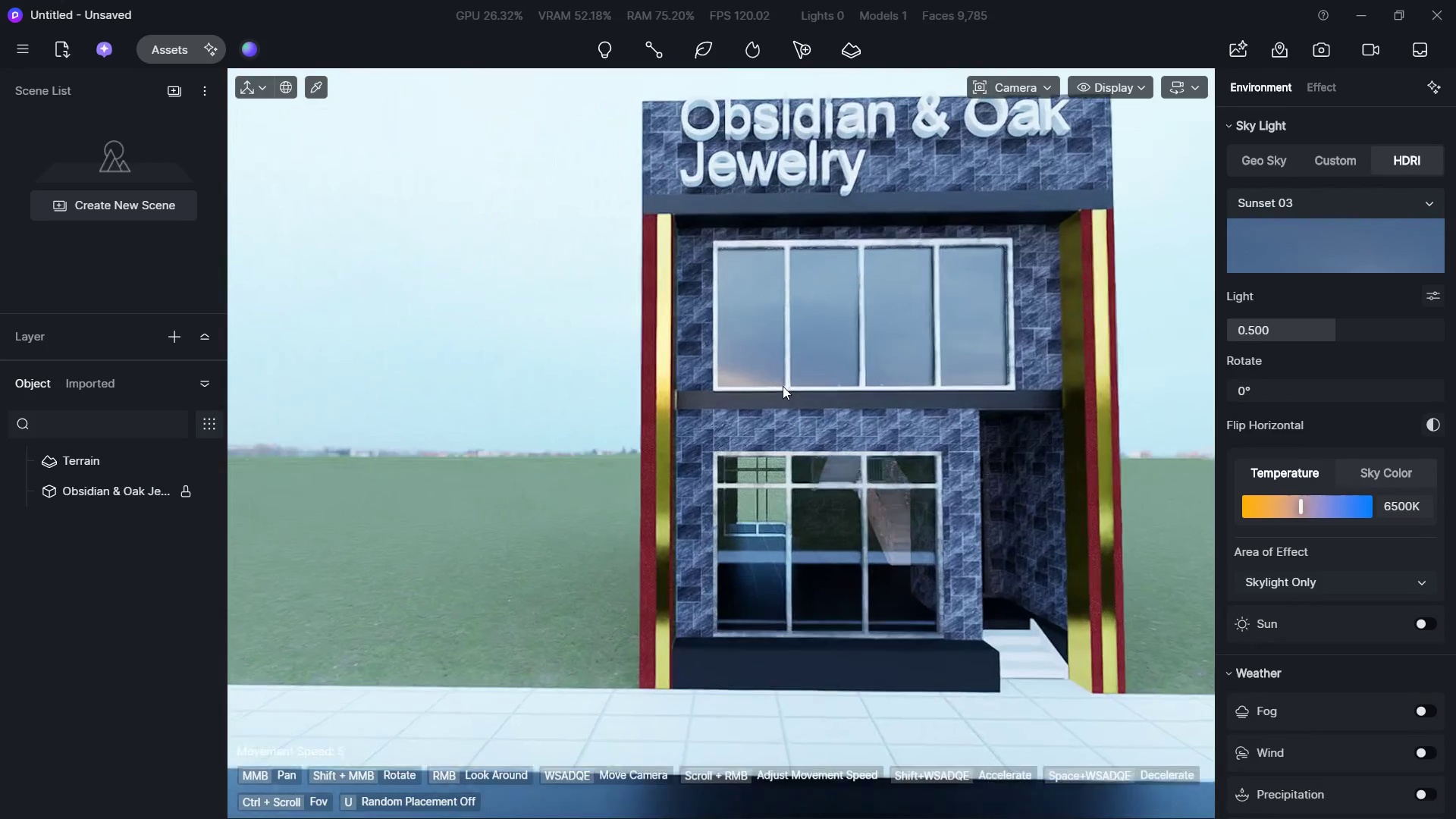 
triple_click([783, 386])
 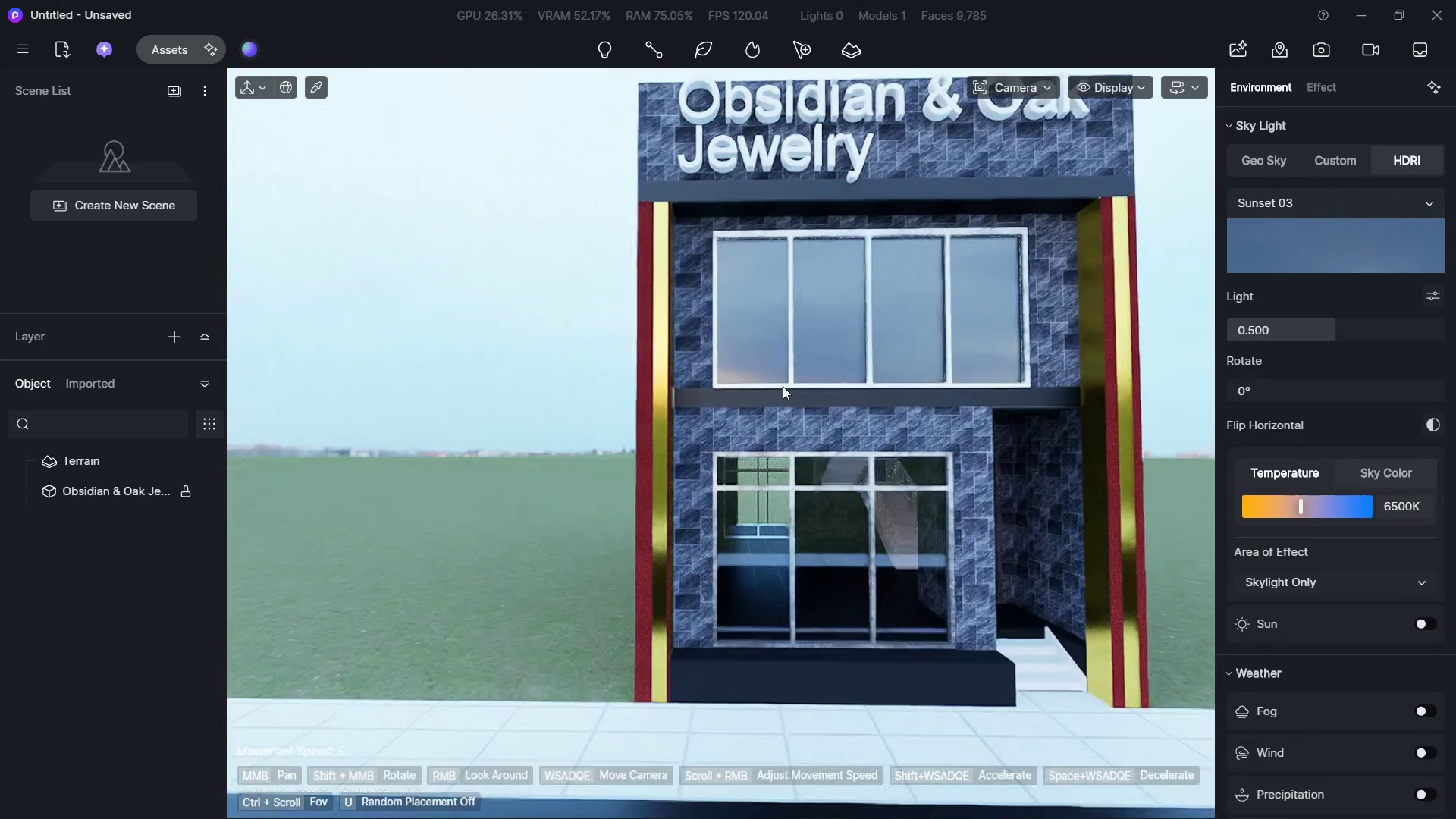 
key(Shift+ShiftLeft)
 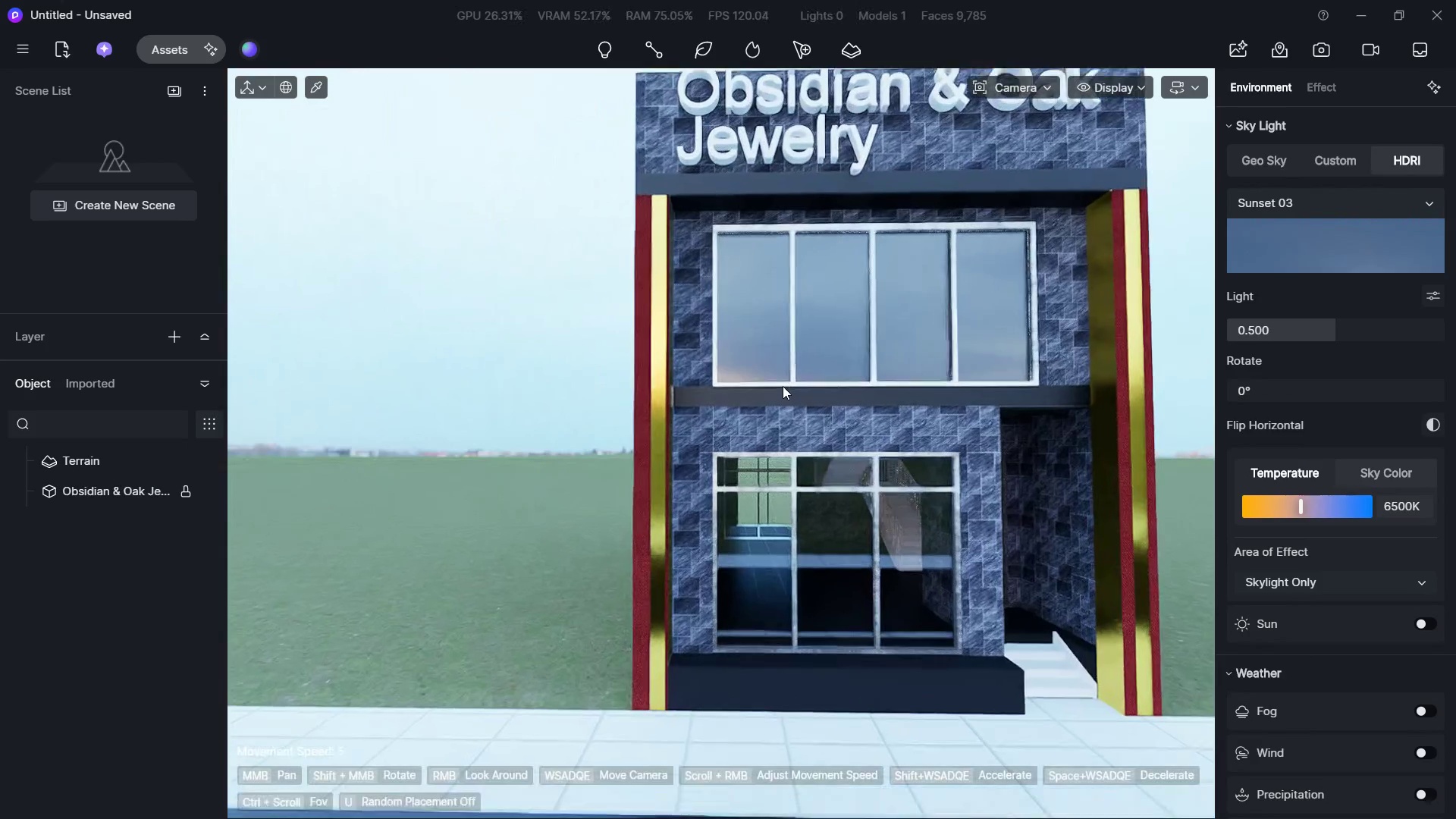 
hold_key(key=D, duration=0.42)
 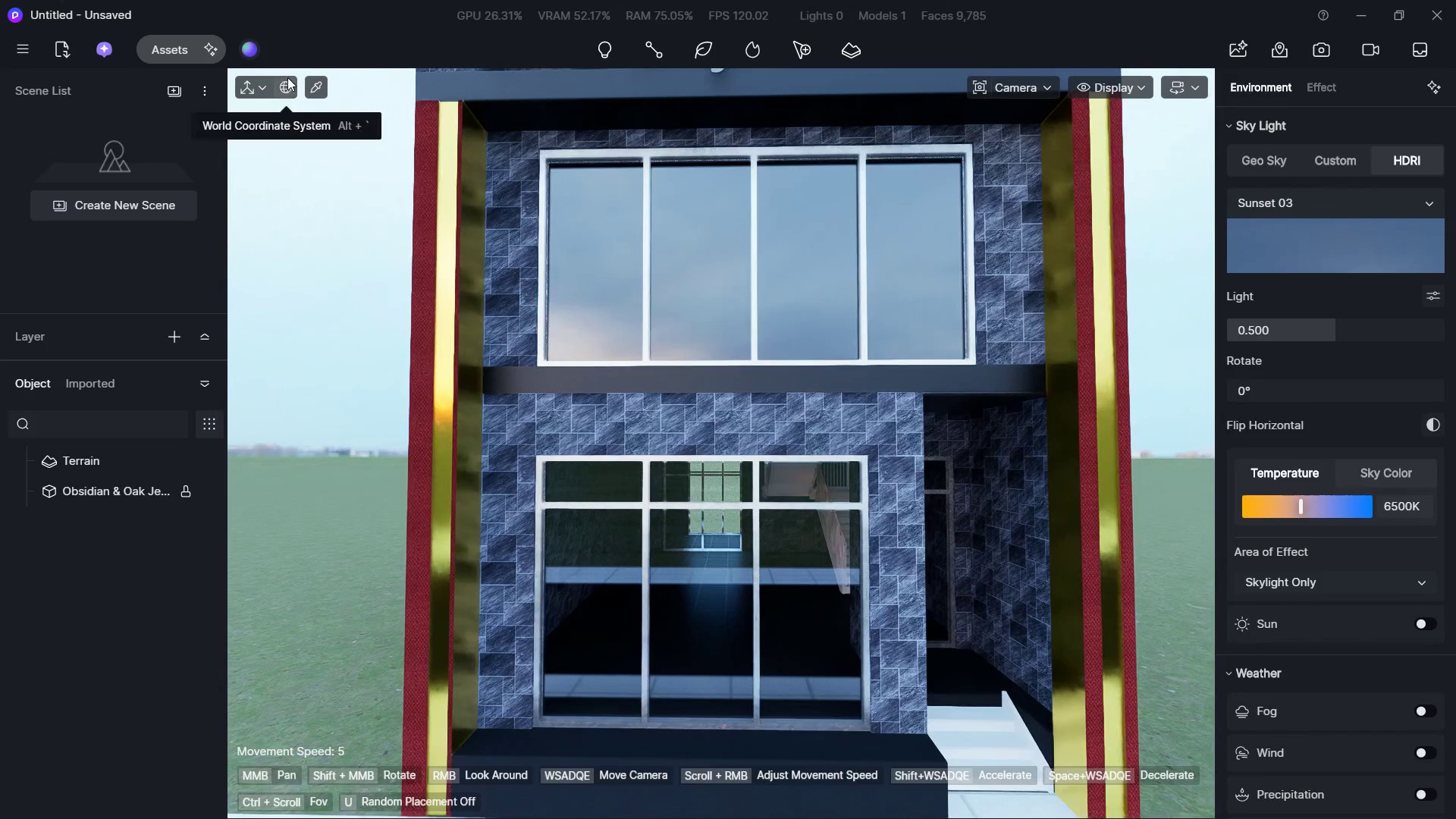 
left_click([309, 76])
 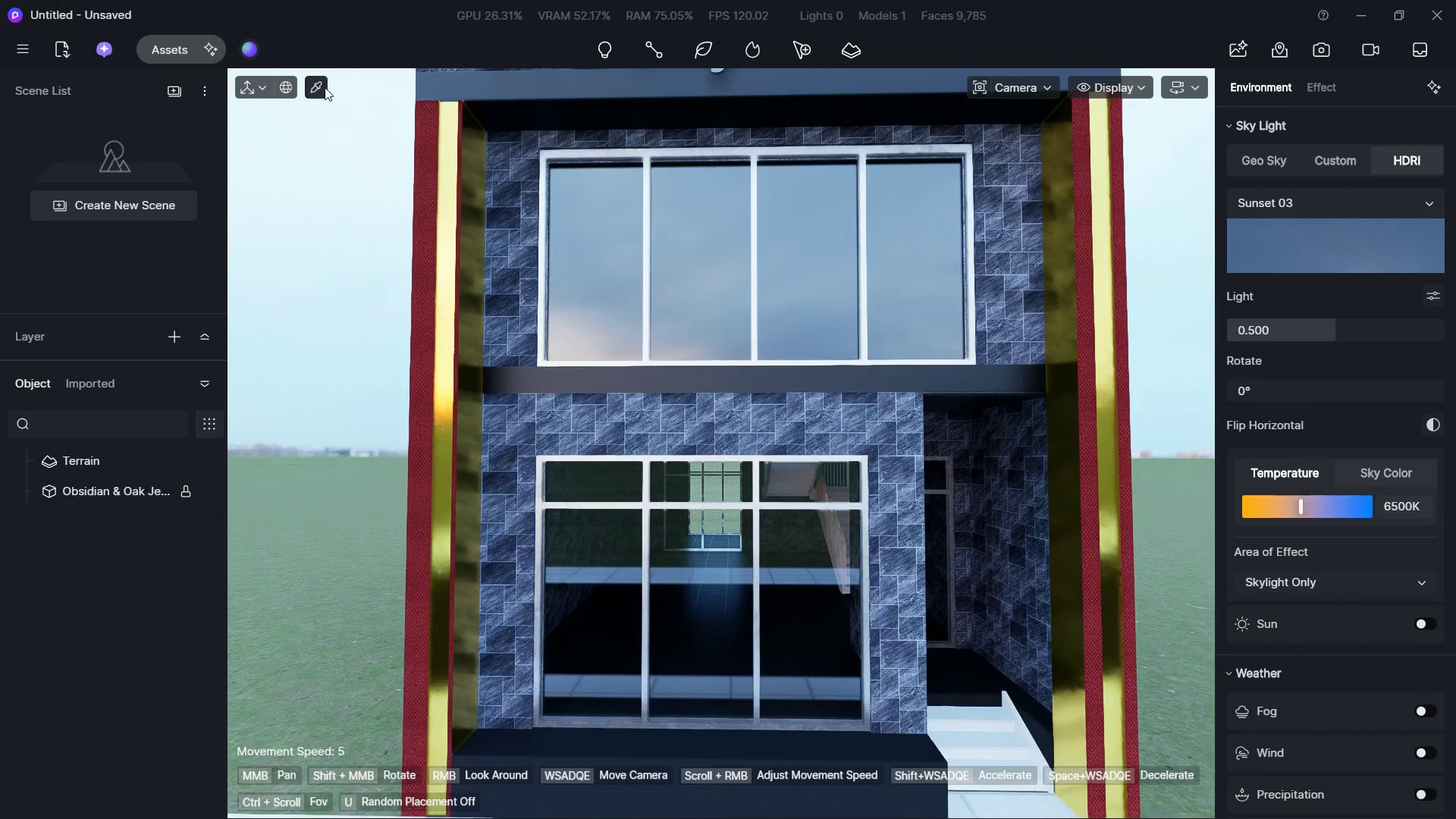 
left_click([318, 87])
 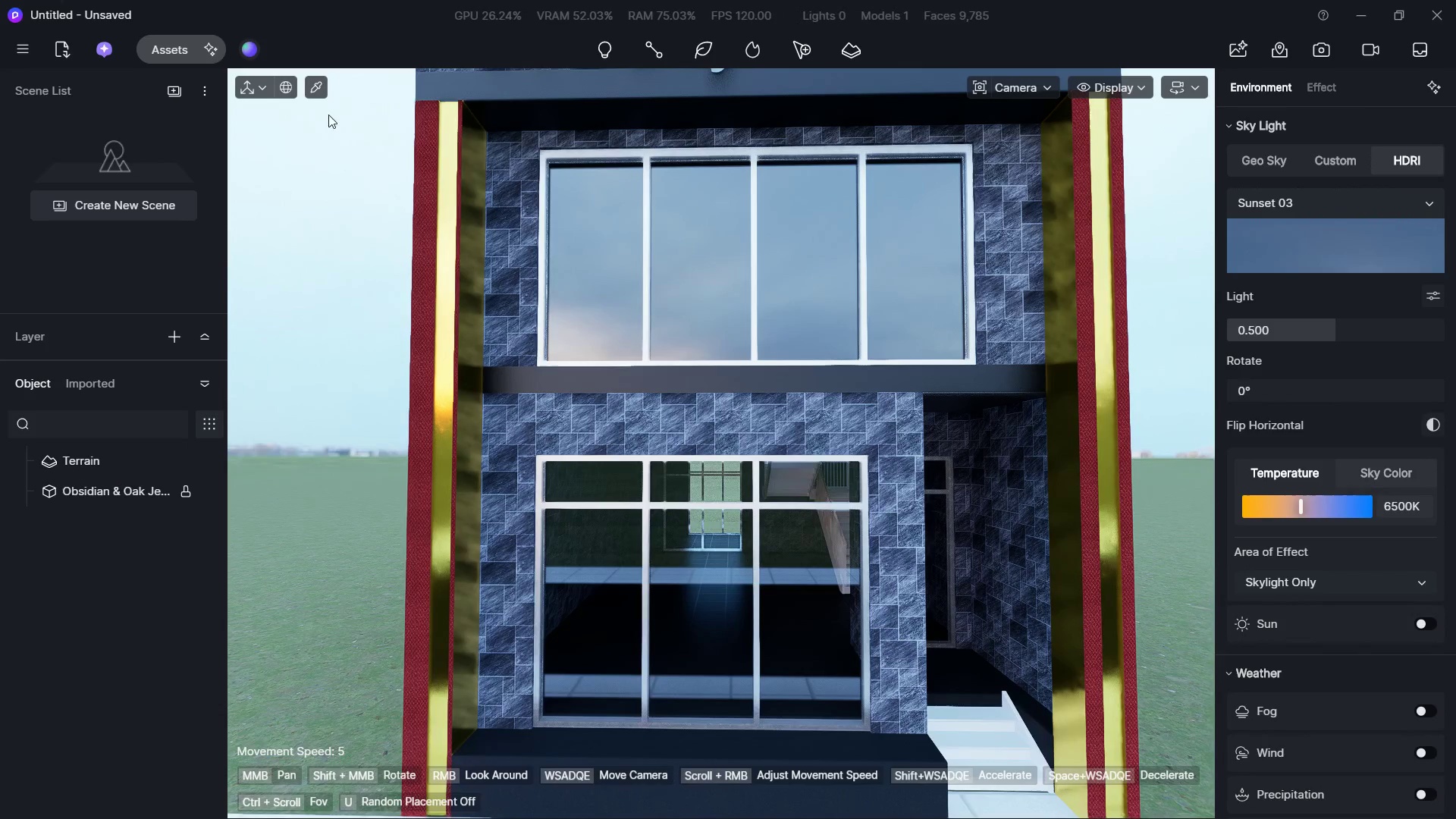 
left_click([321, 89])
 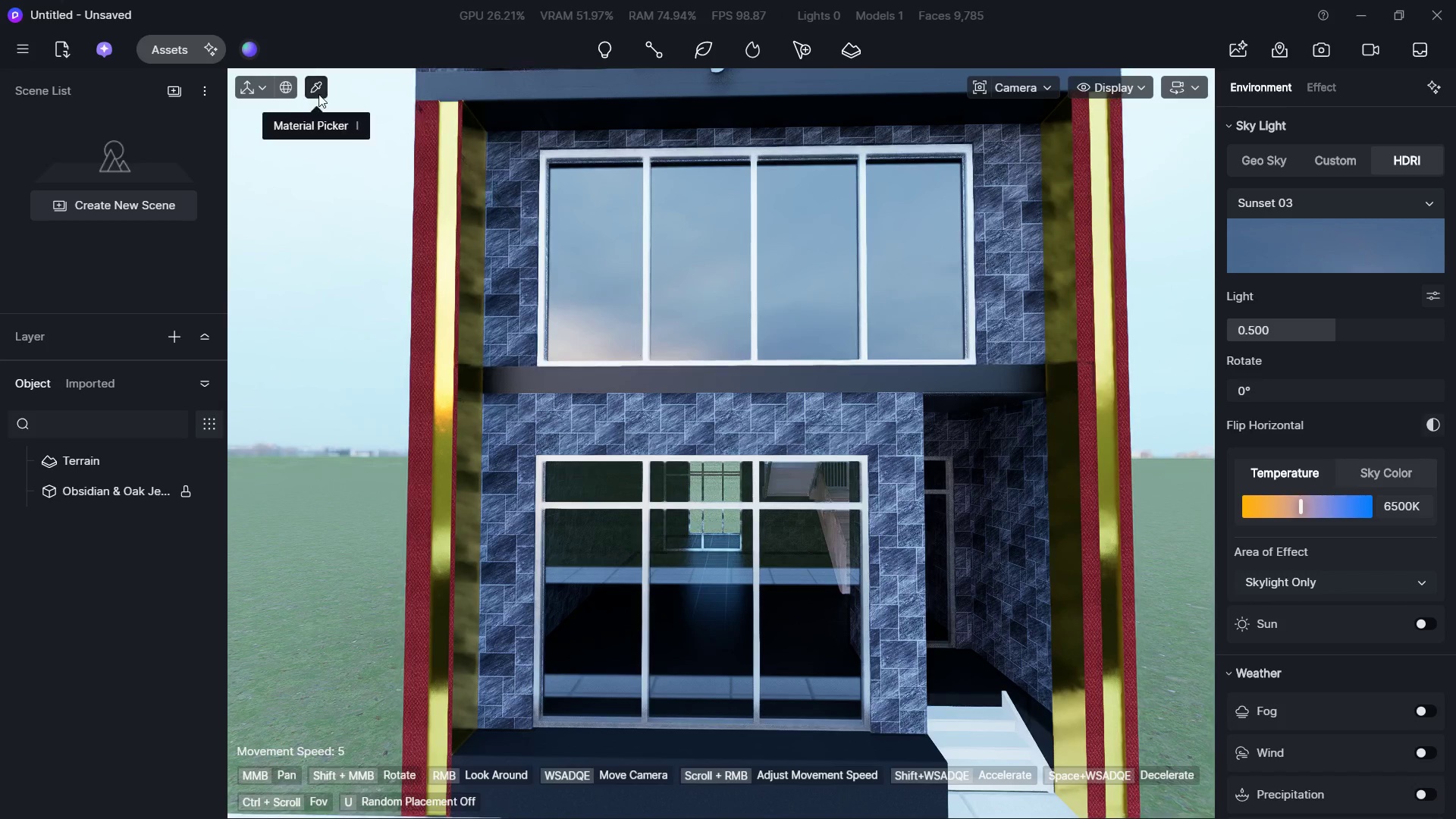 
left_click([494, 80])
 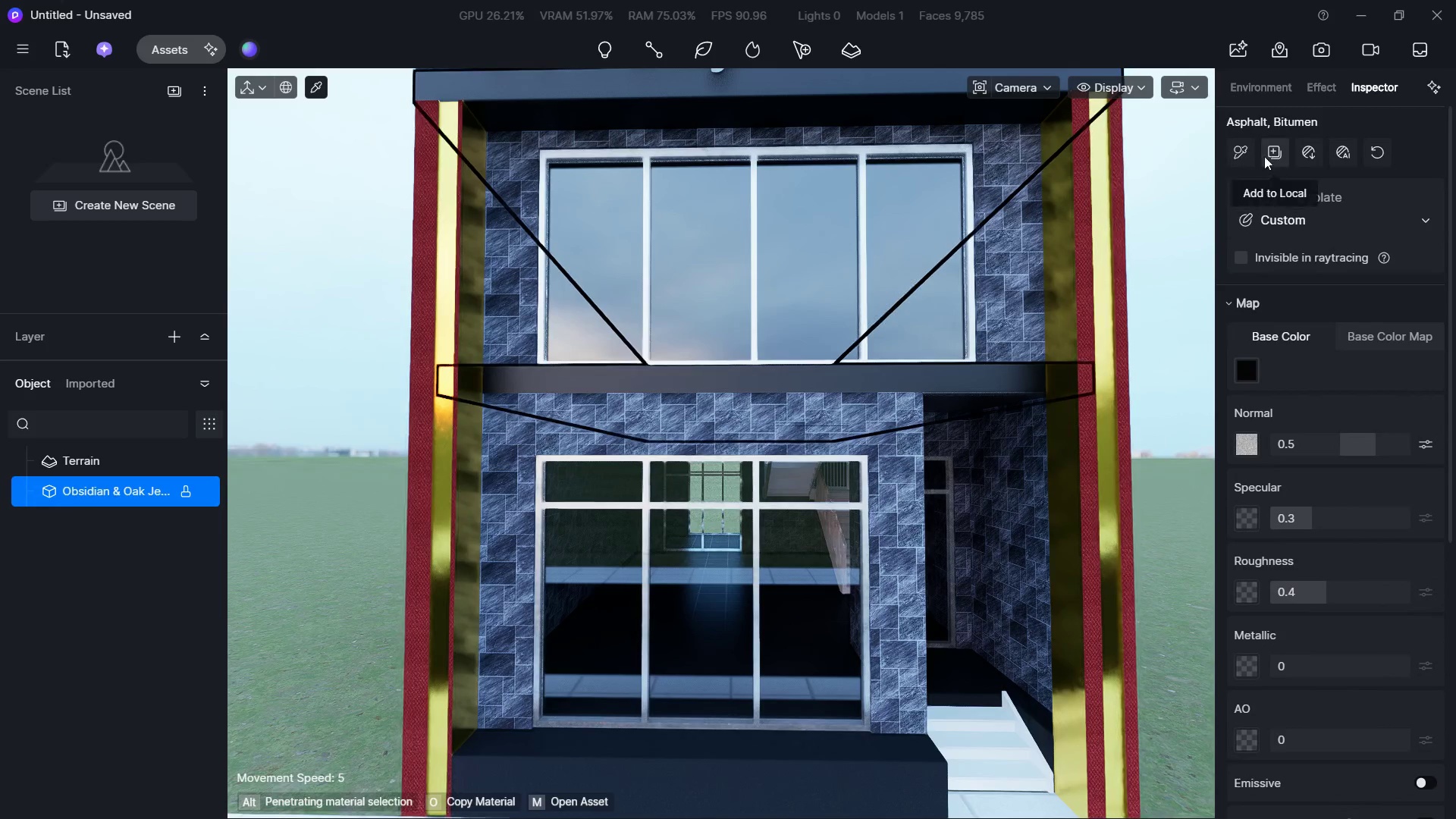 
left_click([1238, 154])
 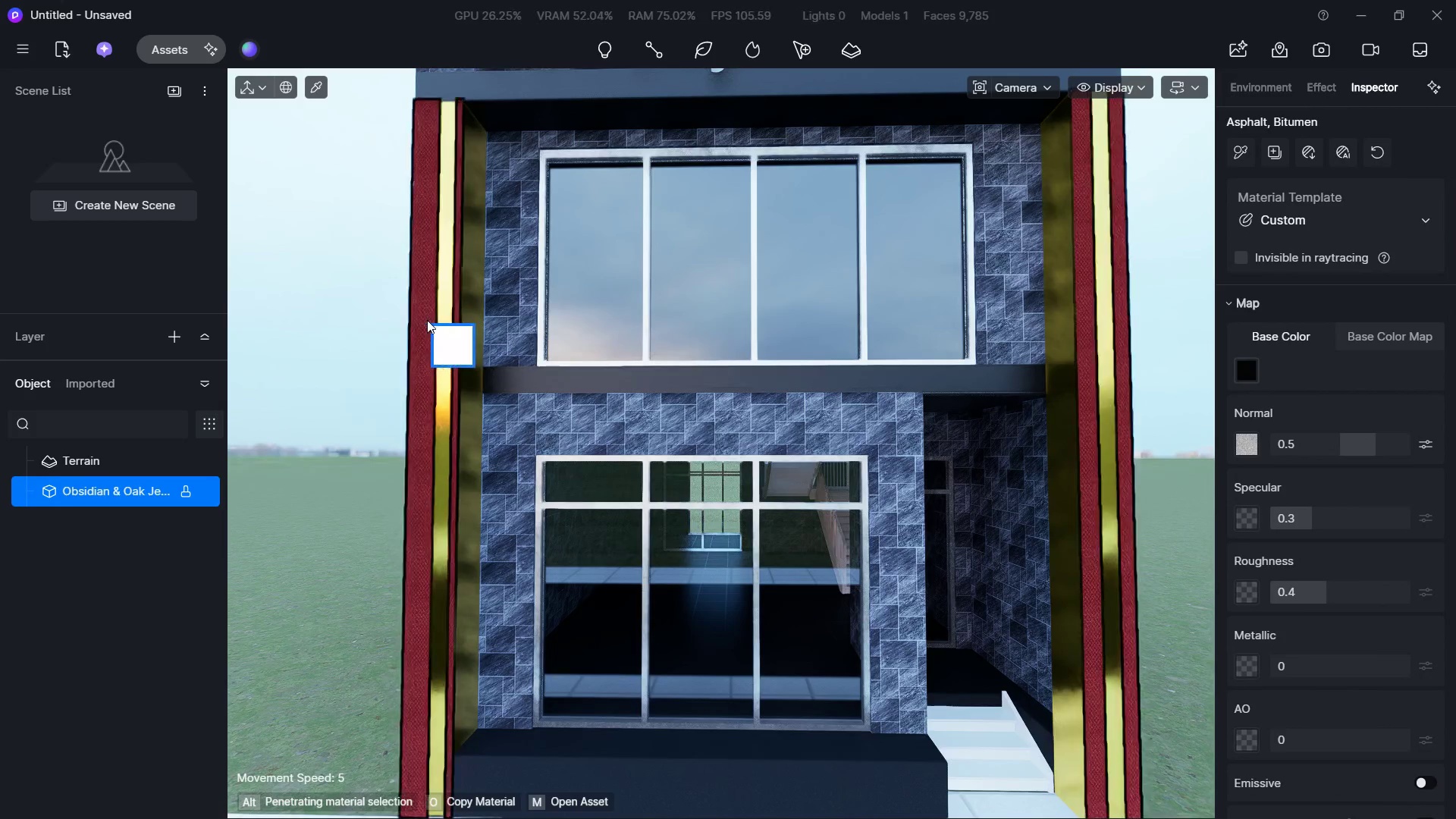 
left_click([426, 322])
 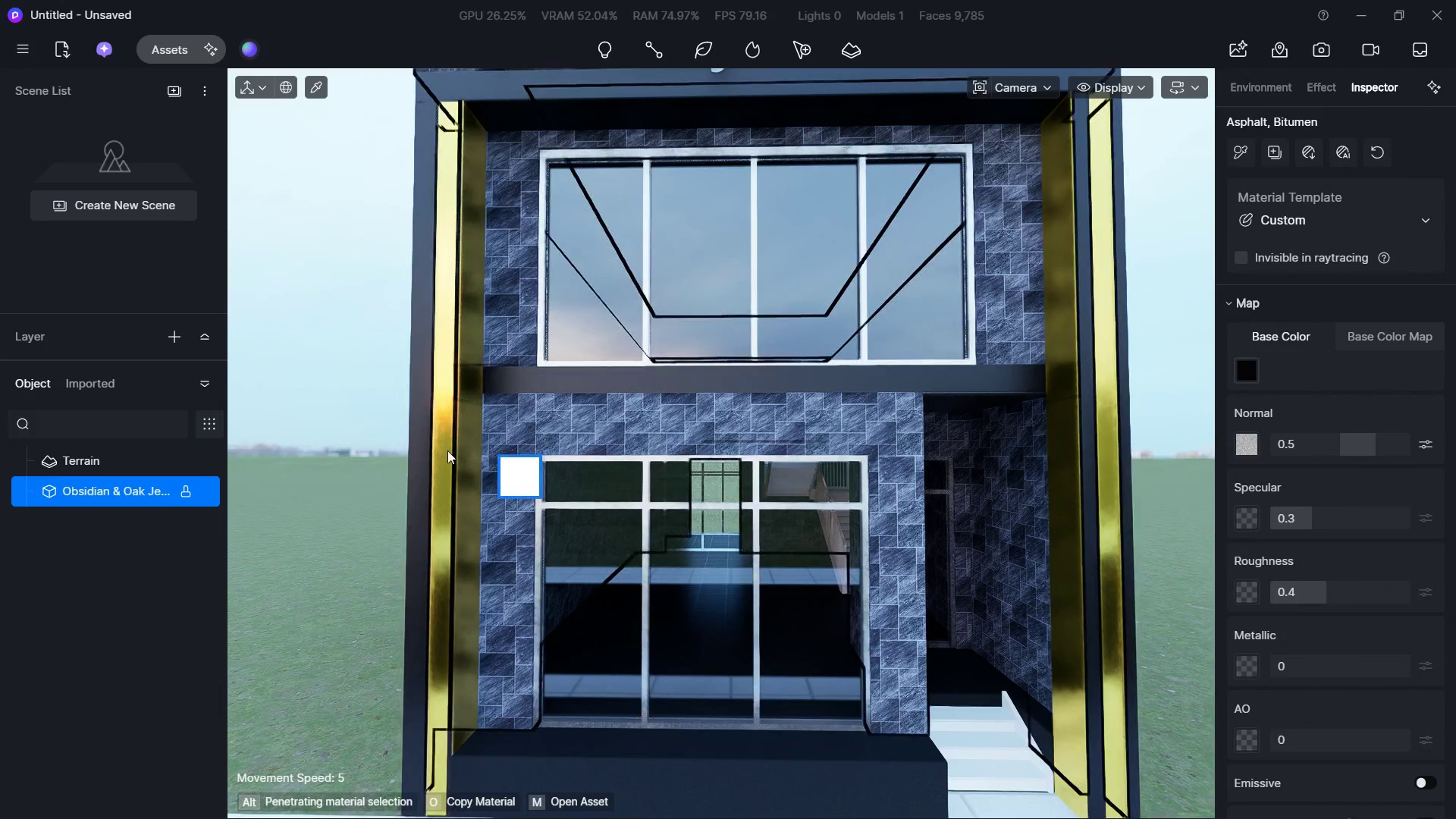 
hold_key(key=D, duration=0.56)
 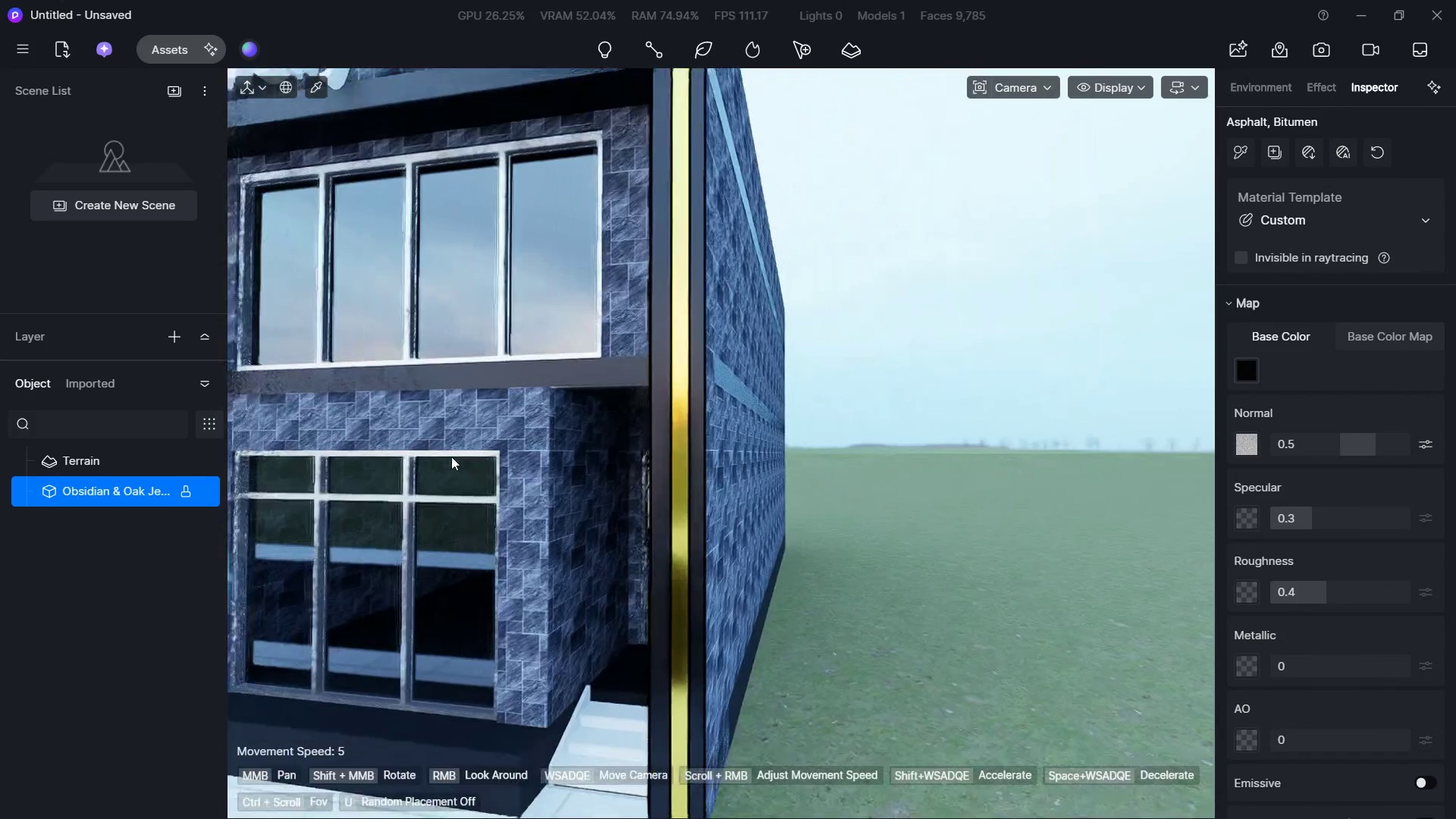 
hold_key(key=ShiftLeft, duration=0.41)
triple_click([430, 445])
 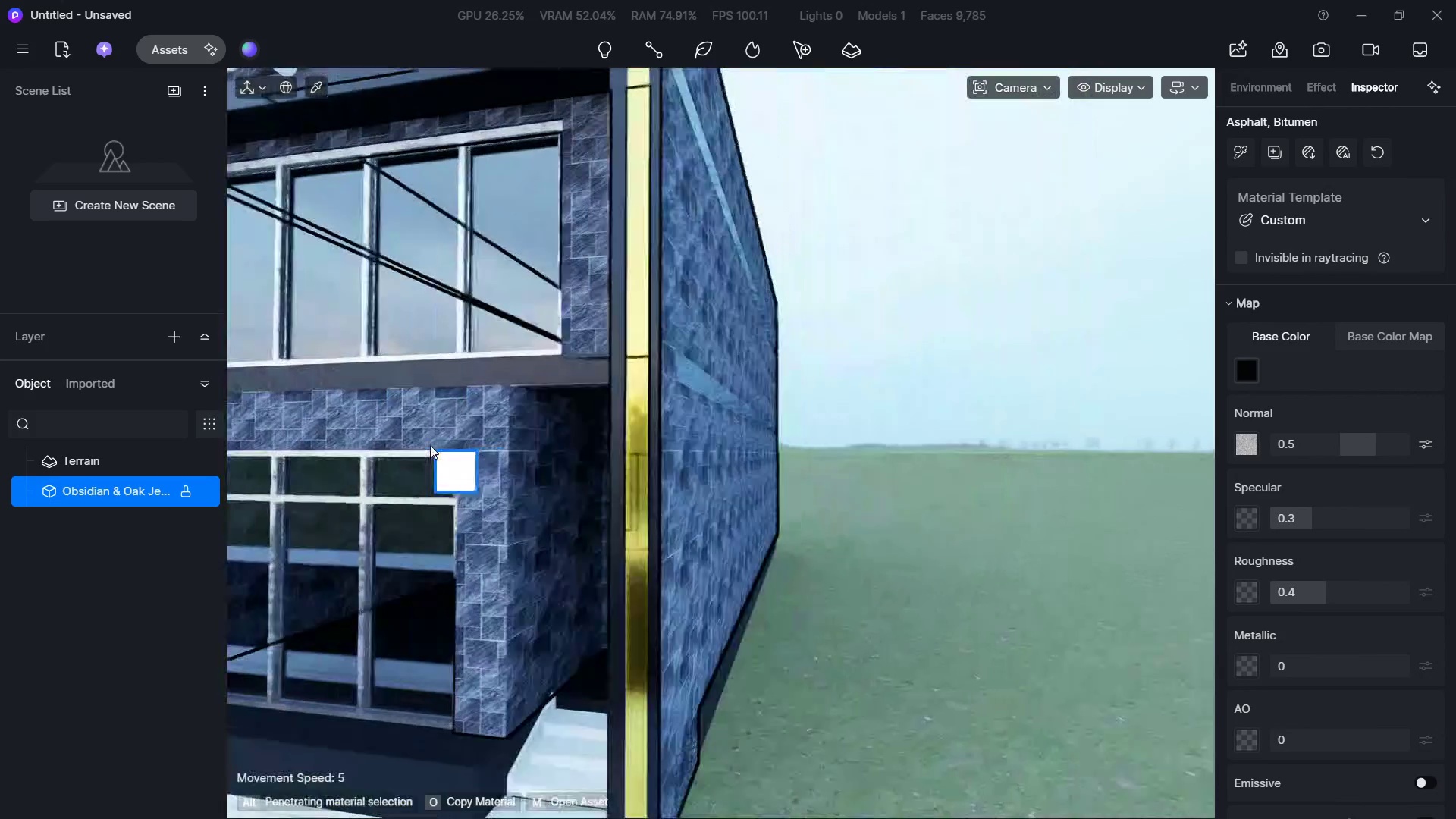 
hold_key(key=A, duration=0.33)
 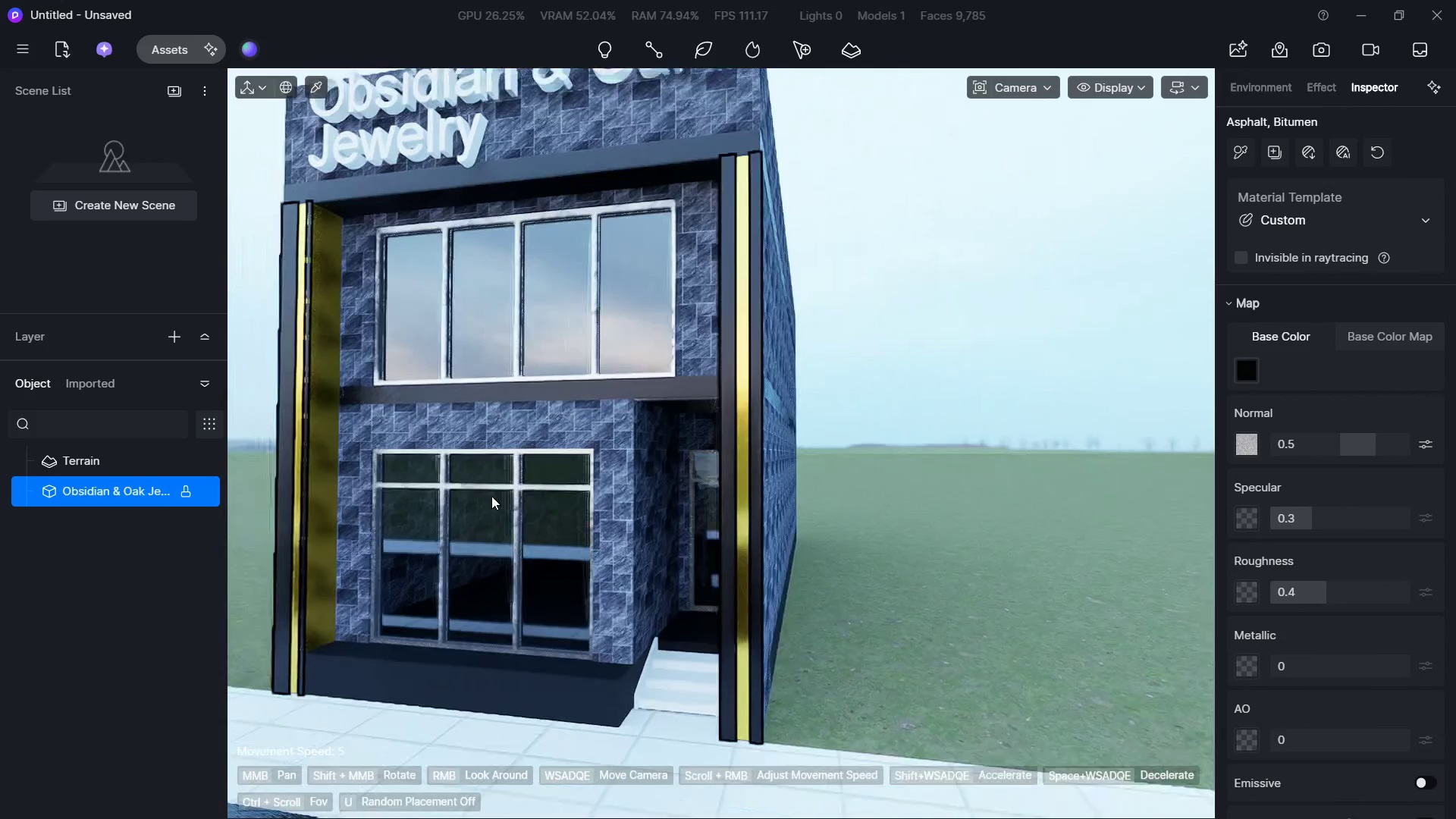 
hold_key(key=S, duration=0.84)
 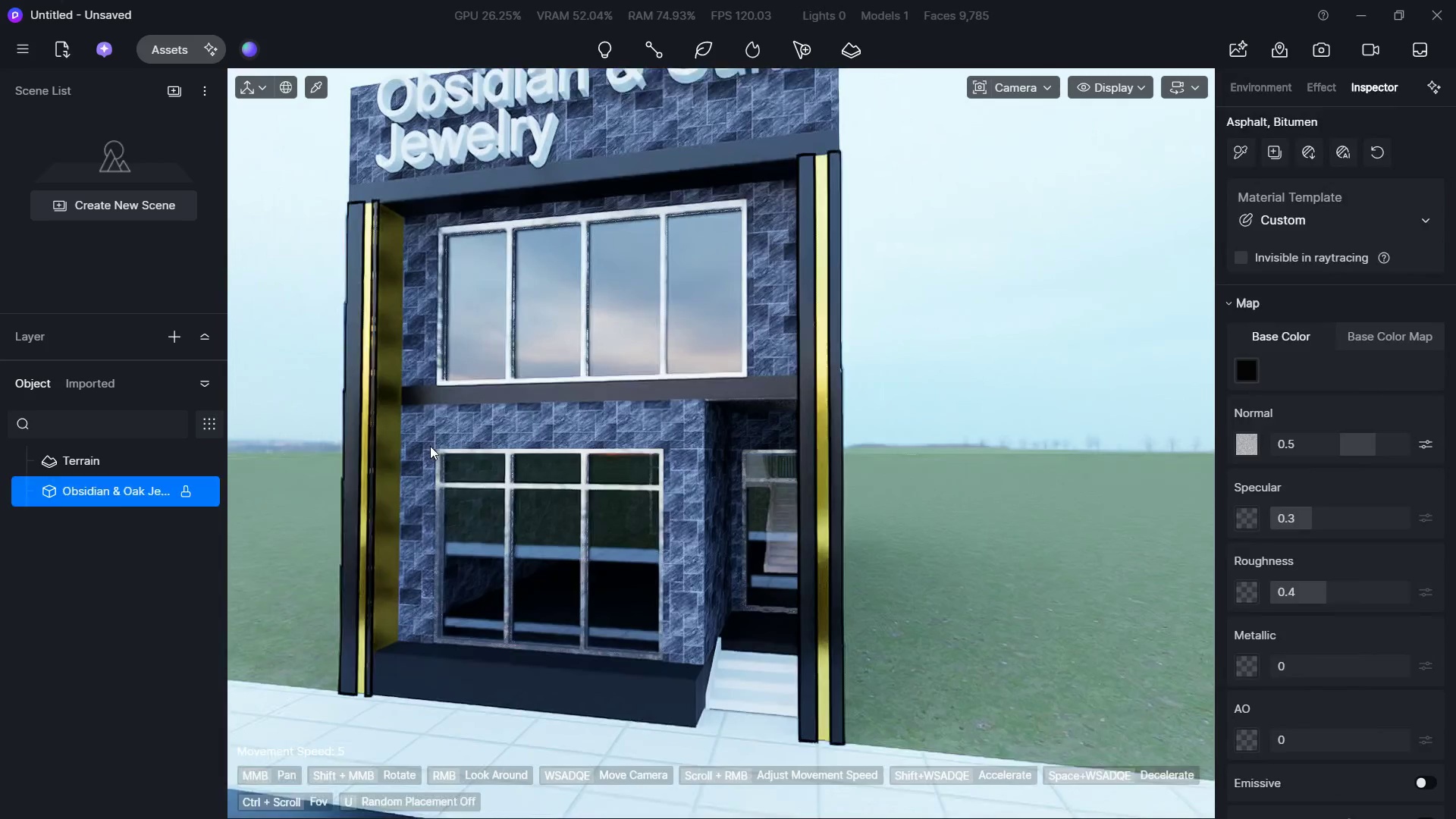 
hold_key(key=A, duration=0.44)
 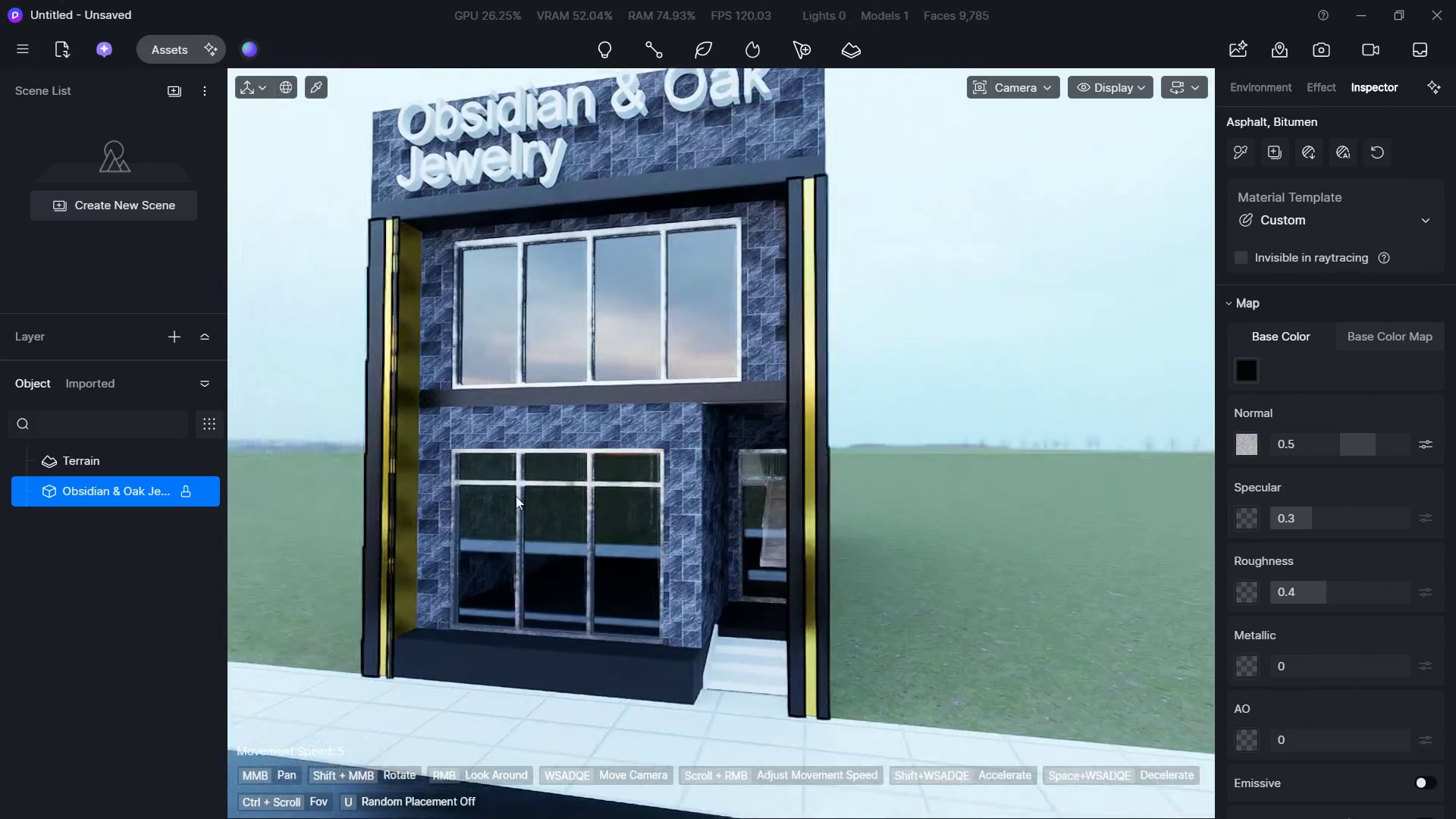 
hold_key(key=W, duration=0.45)
 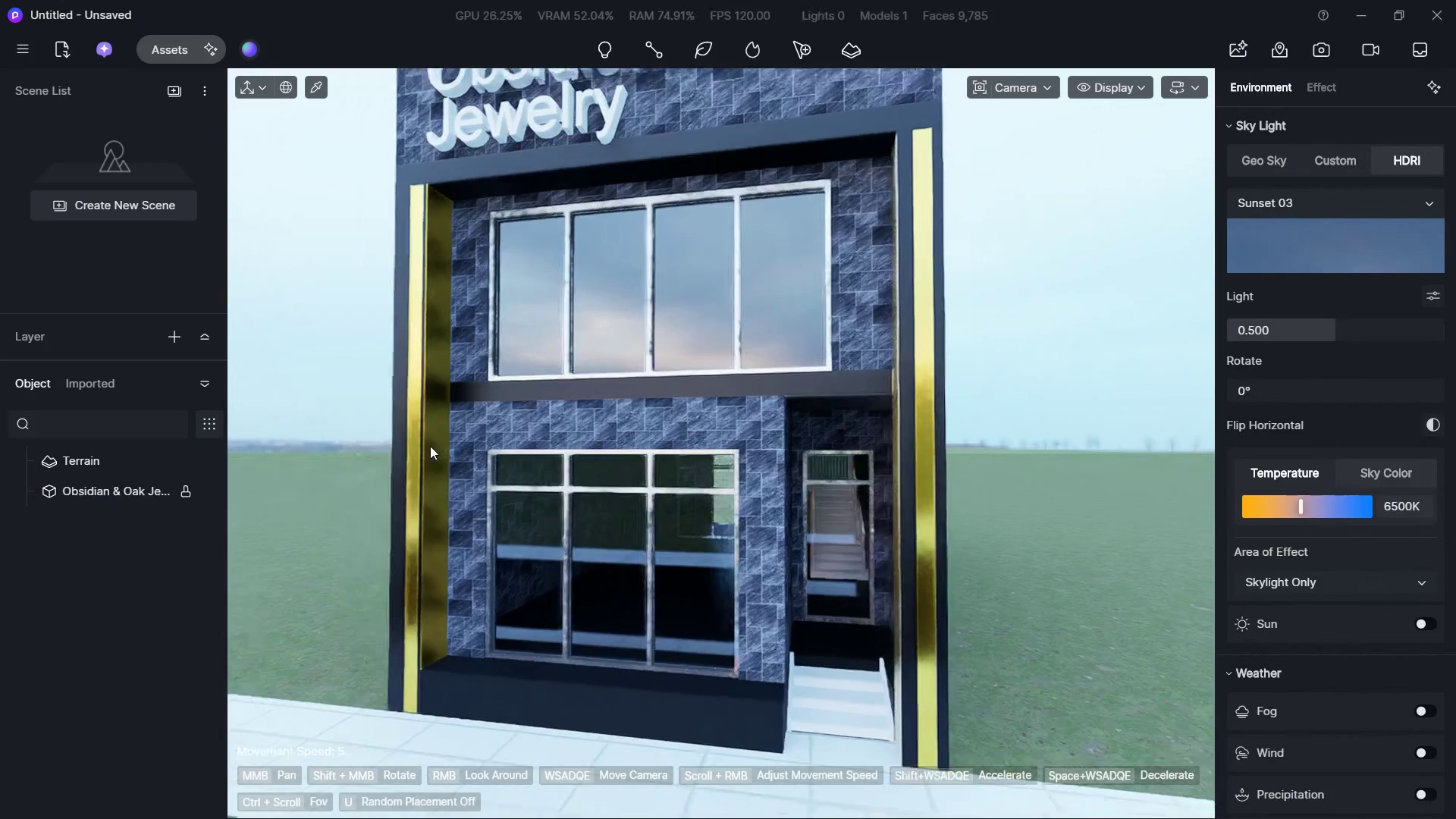 
double_click([430, 446])
 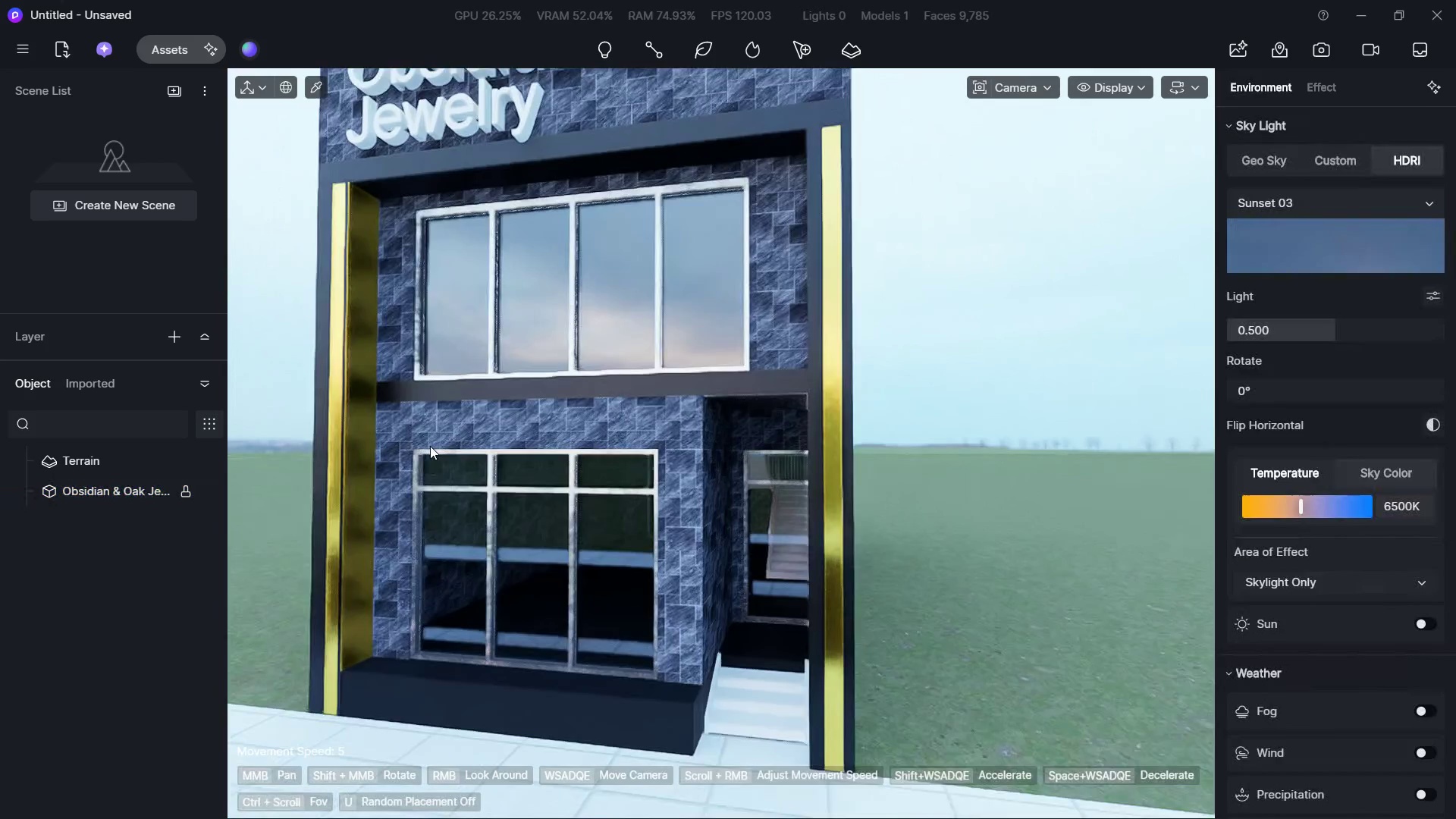 
hold_key(key=A, duration=0.45)
 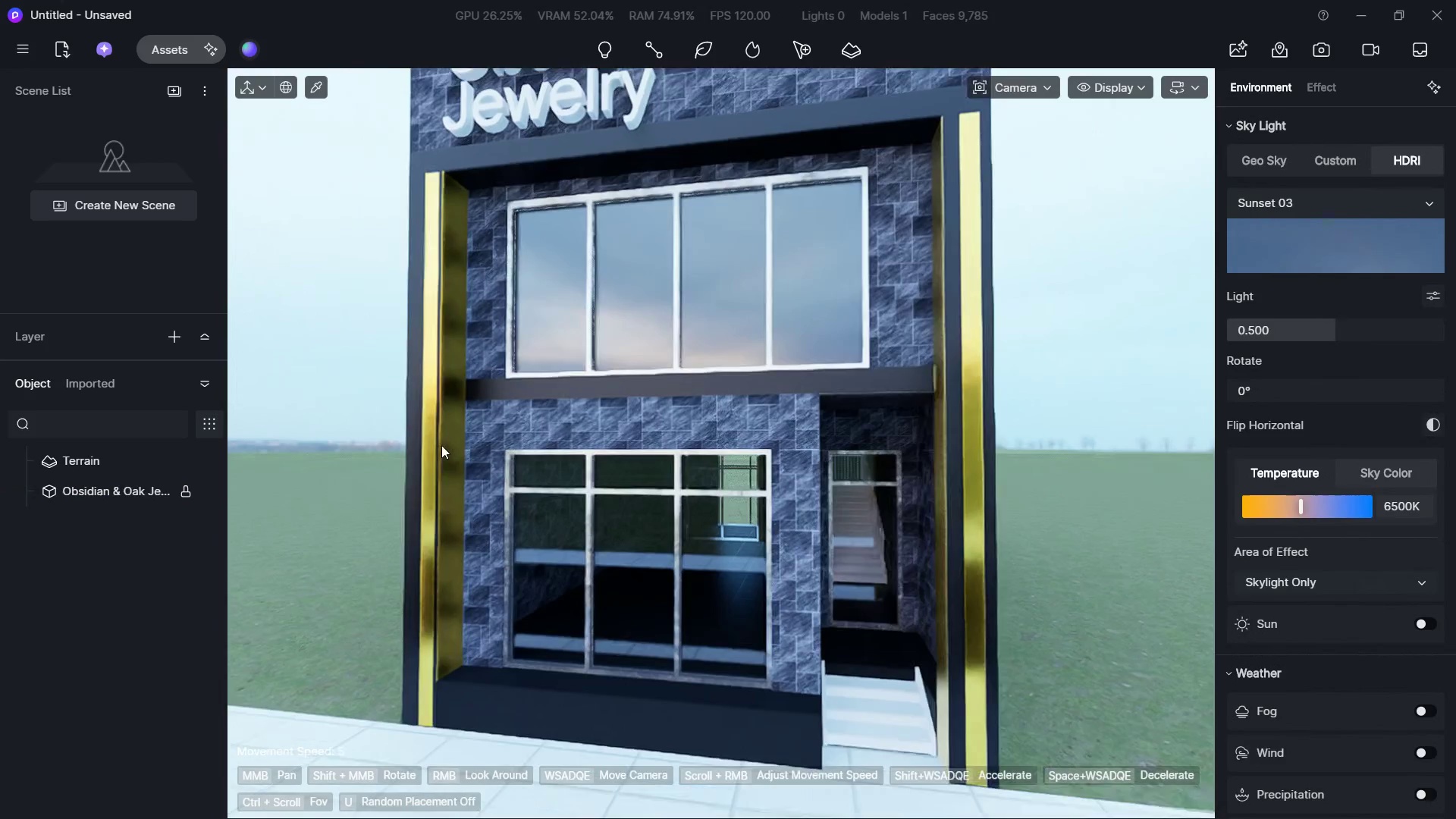 
triple_click([430, 446])
 